 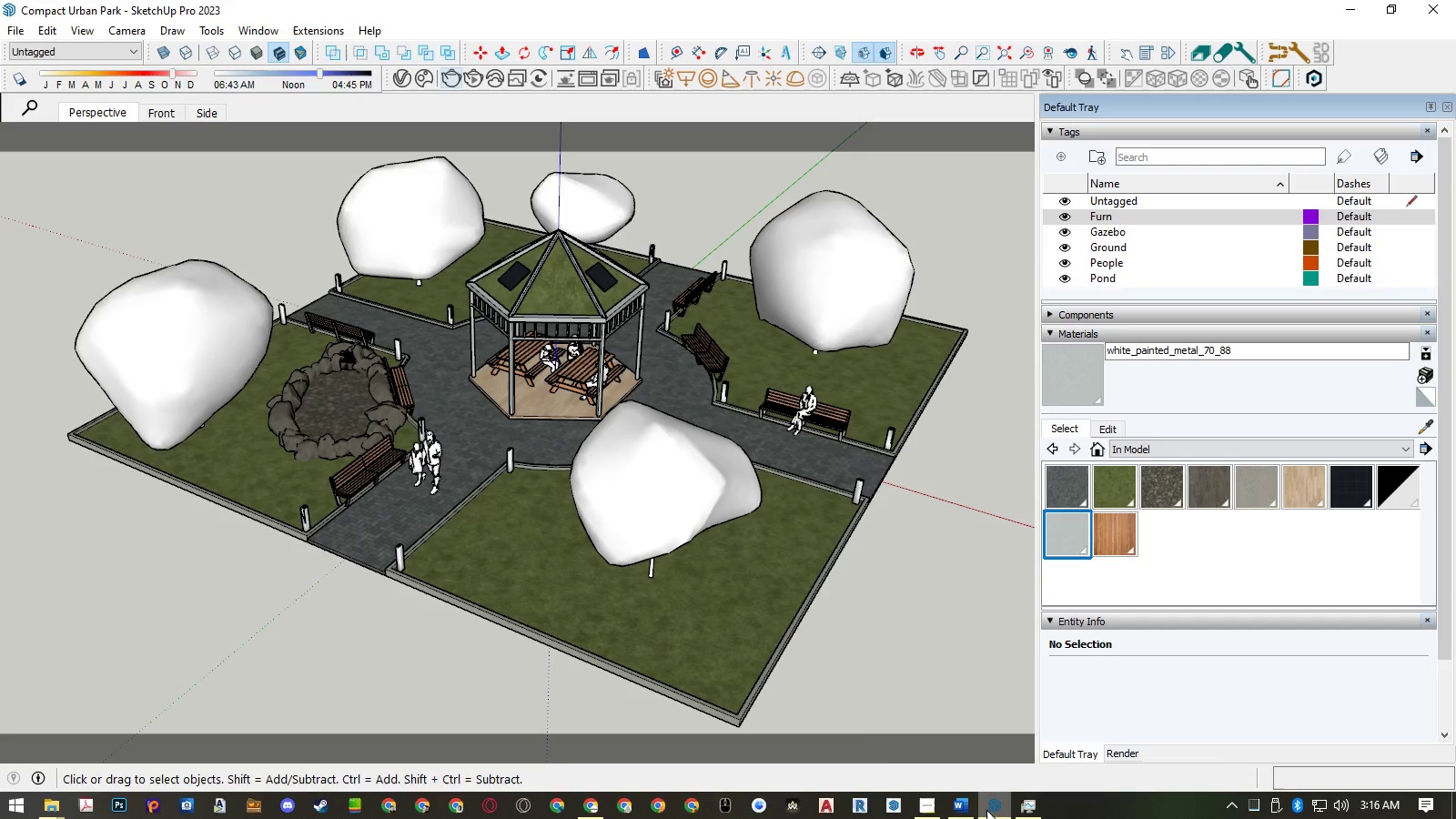 
left_click([792, 677])
 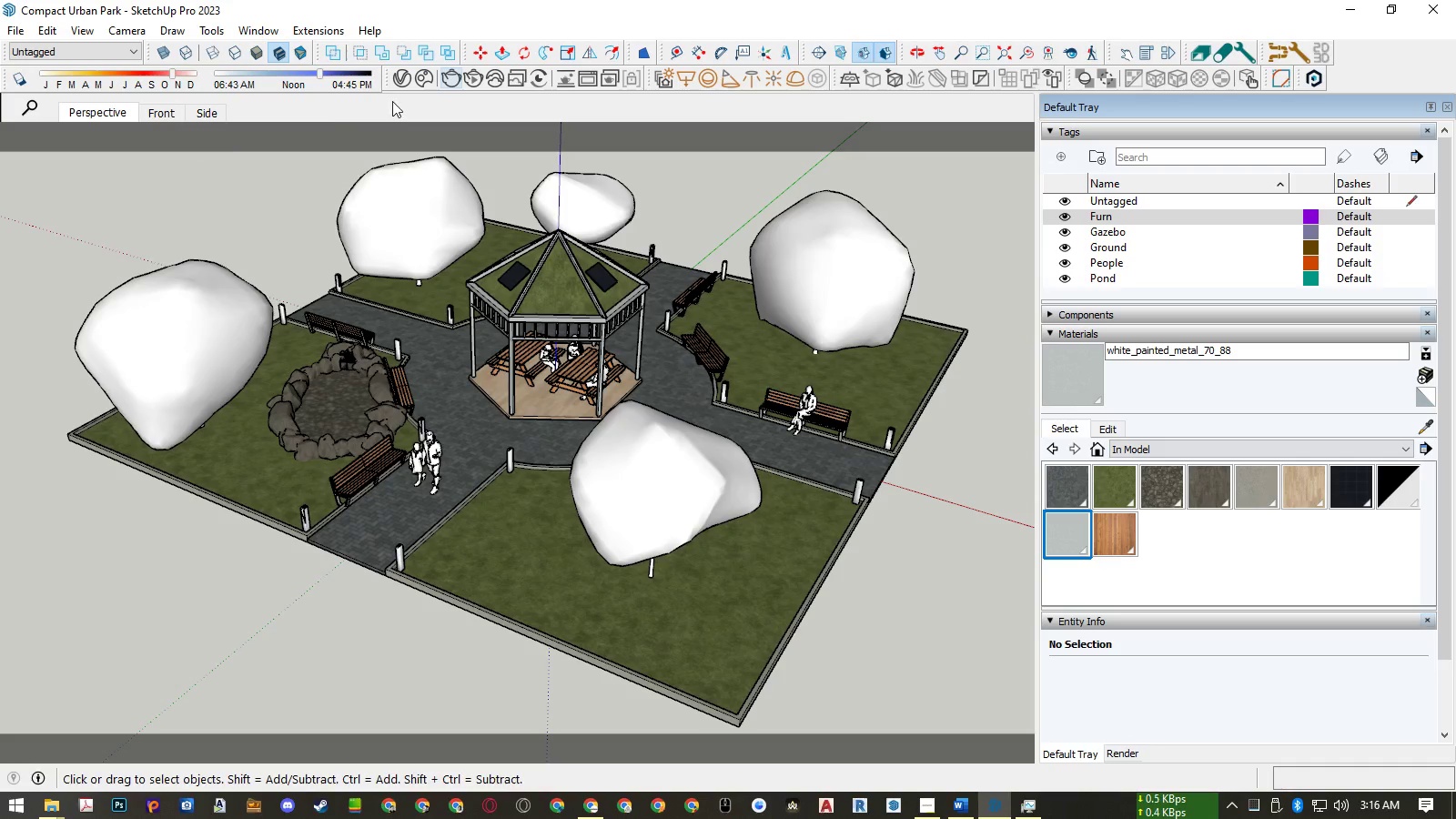 
wait(24.71)
 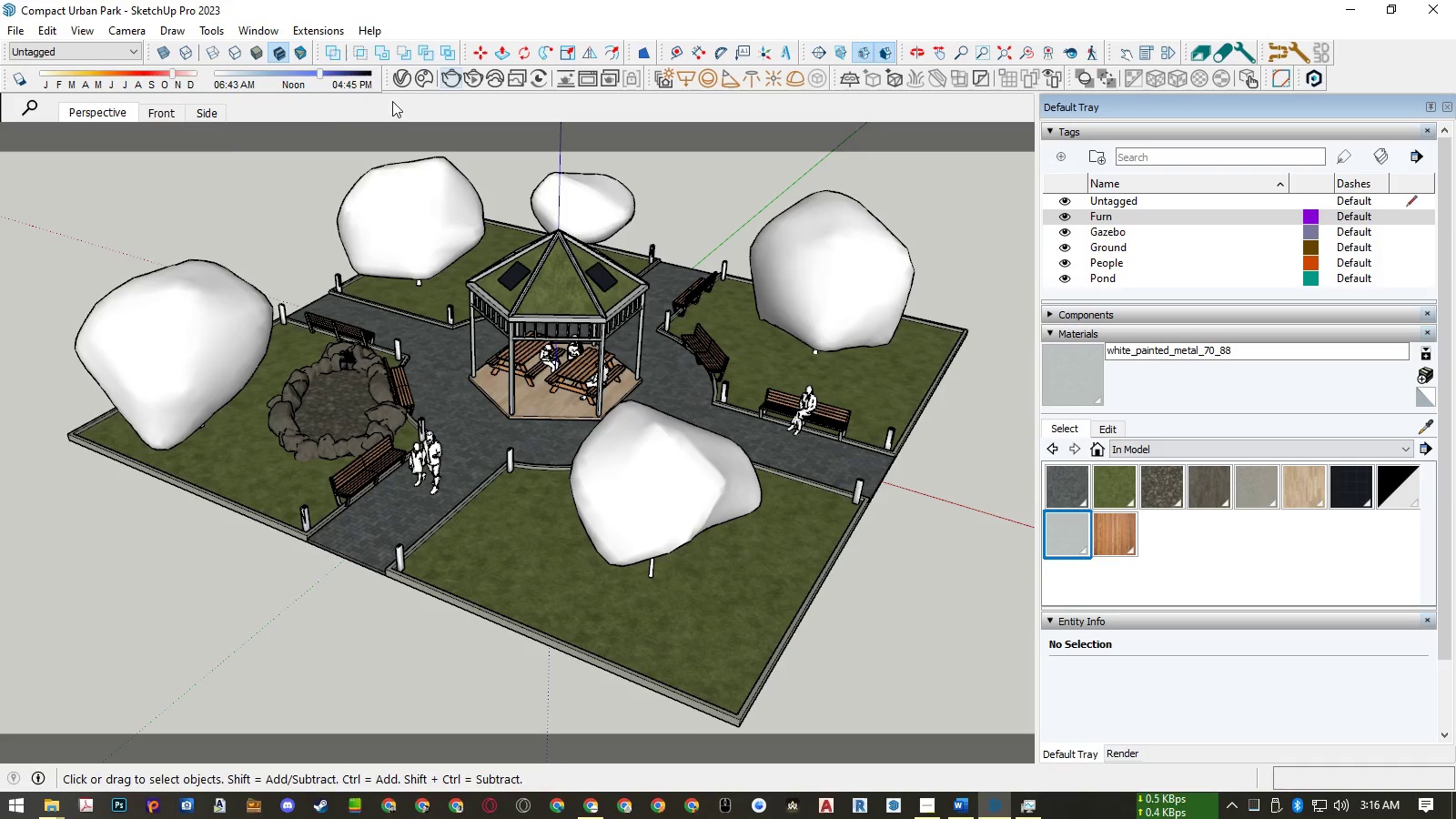 
left_click([228, 435])
 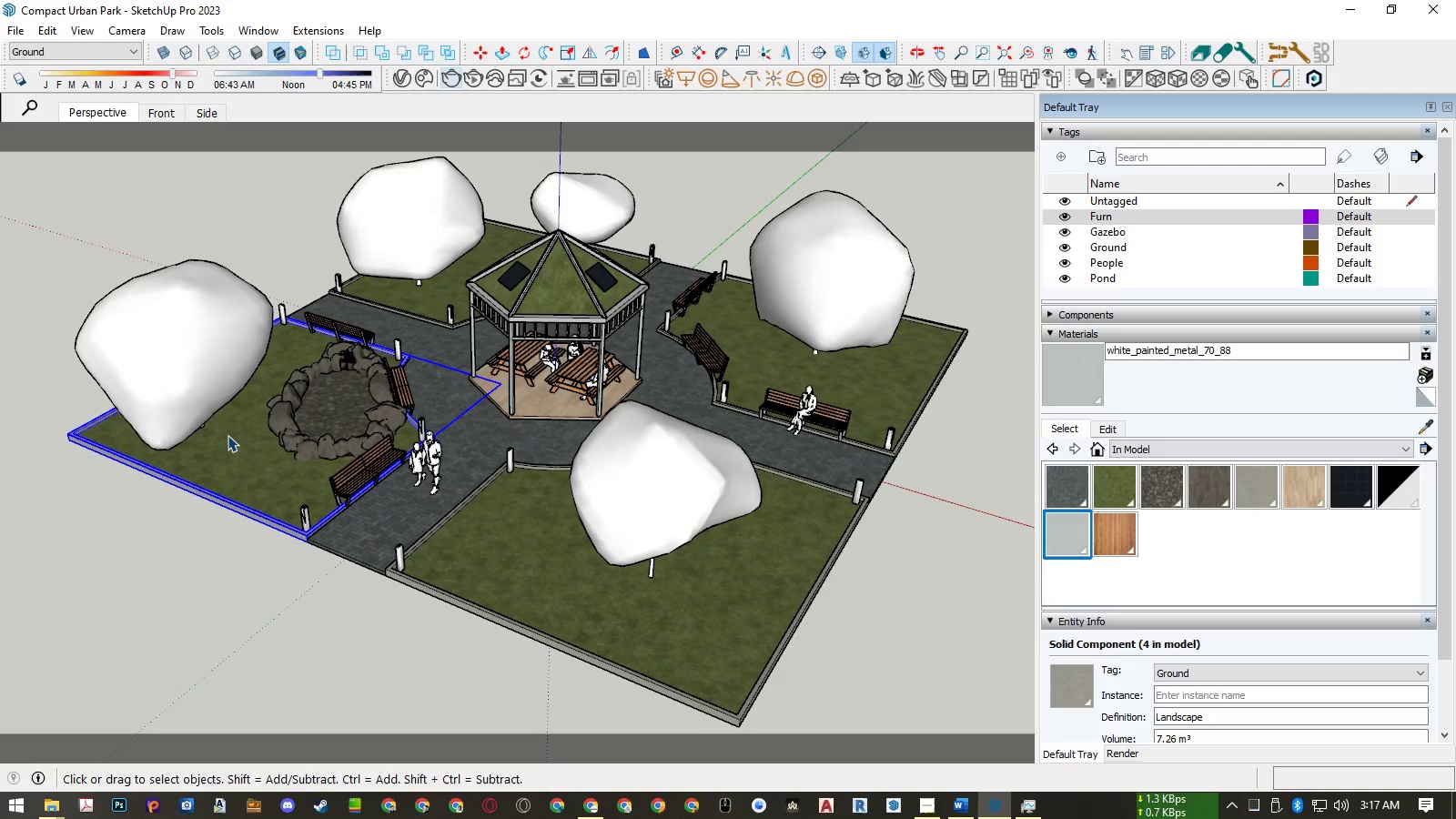 
hold_key(key=ControlLeft, duration=1.52)
left_click([455, 566])
 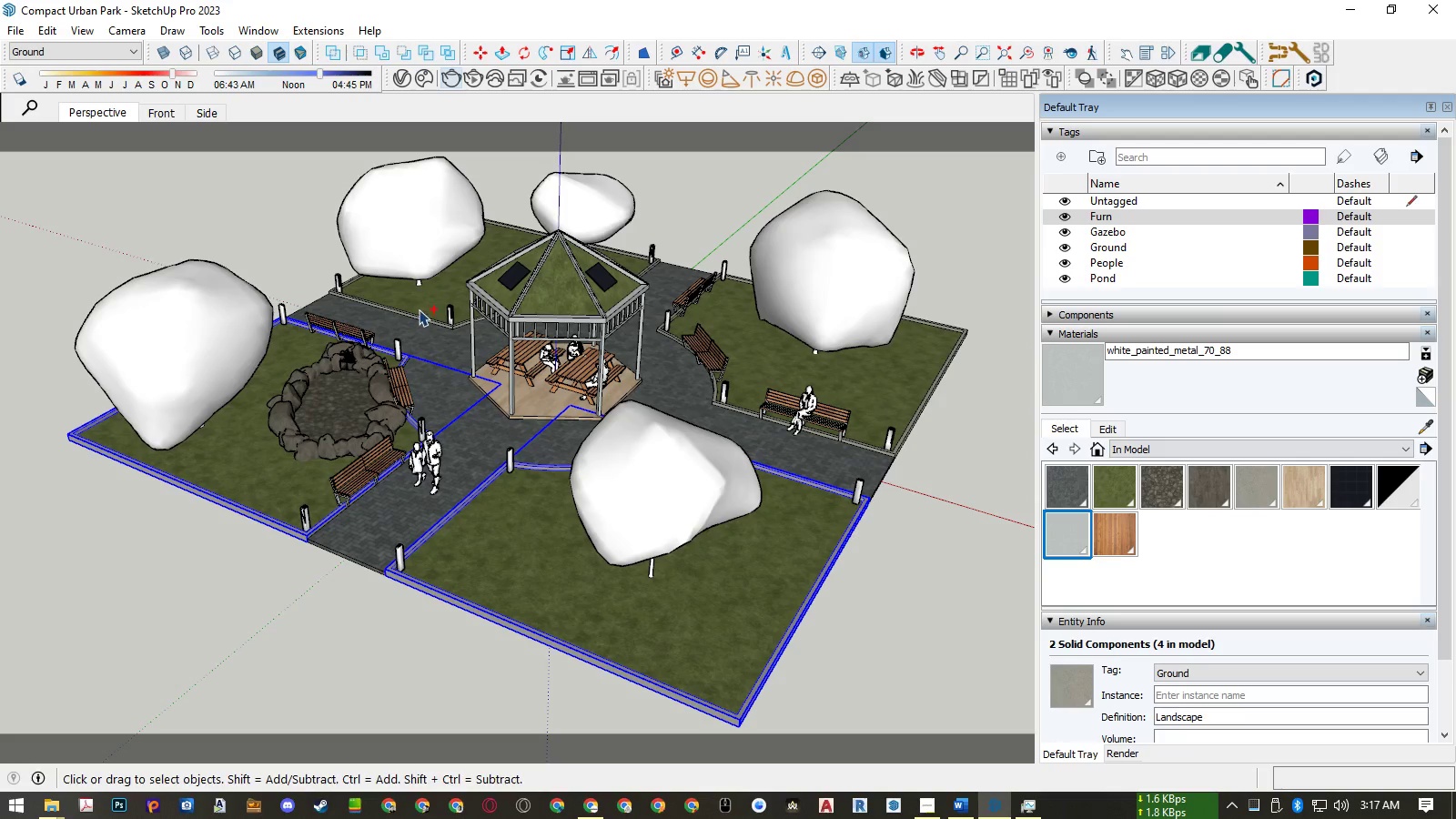 
left_click([419, 309])
 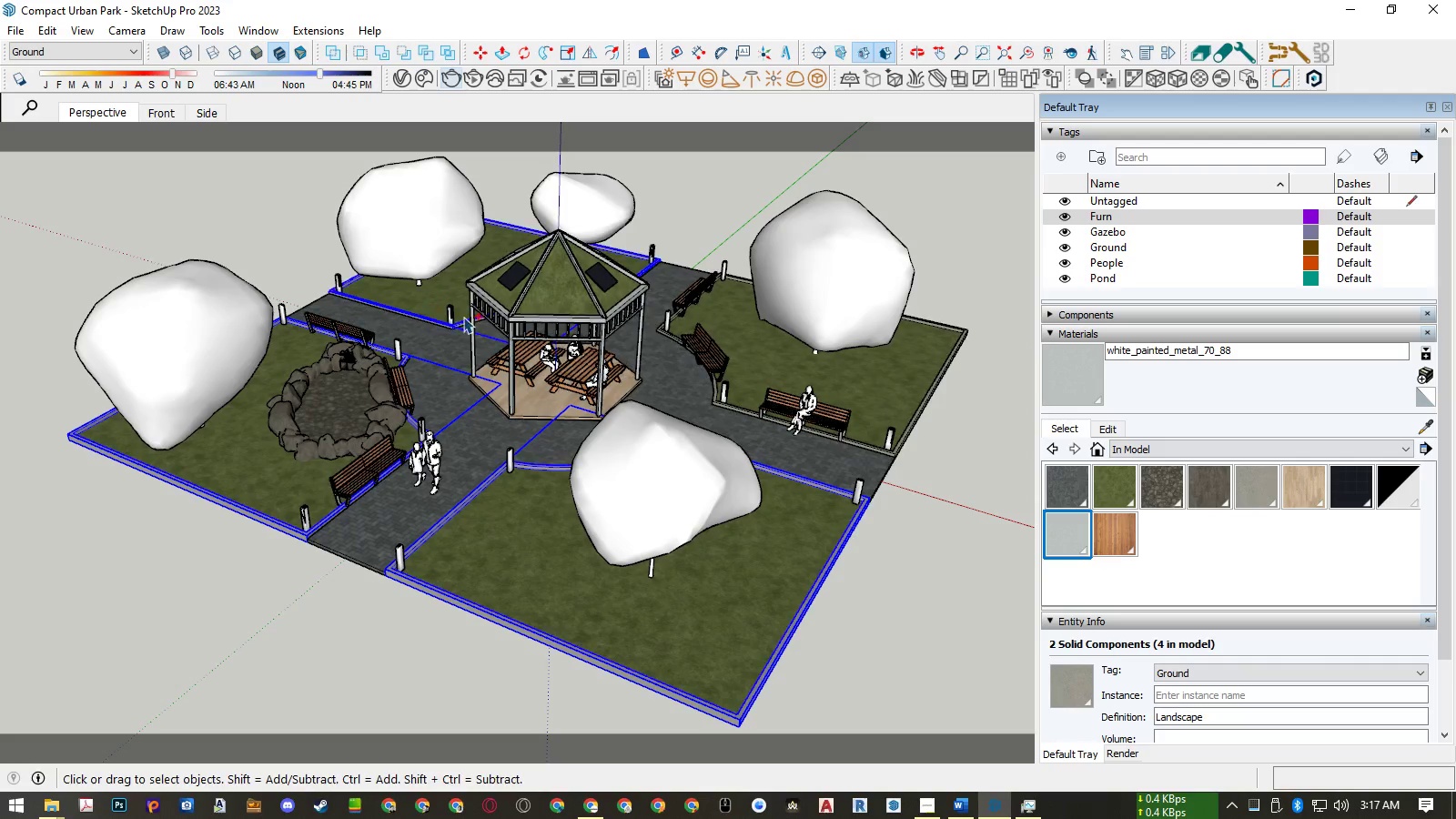 
hold_key(key=ControlLeft, duration=1.06)
left_click([875, 383])
 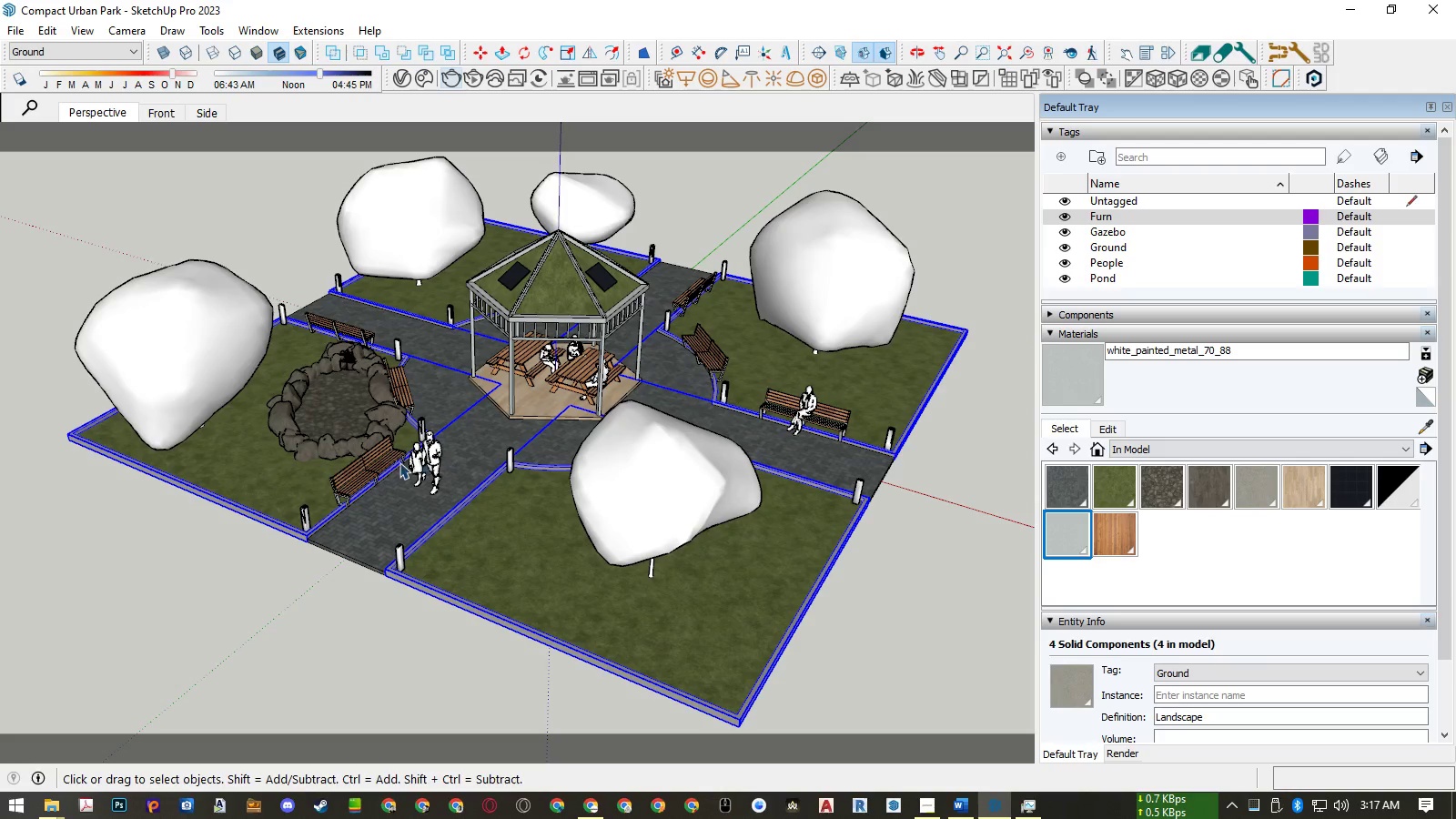 
key(Control+ControlLeft)
 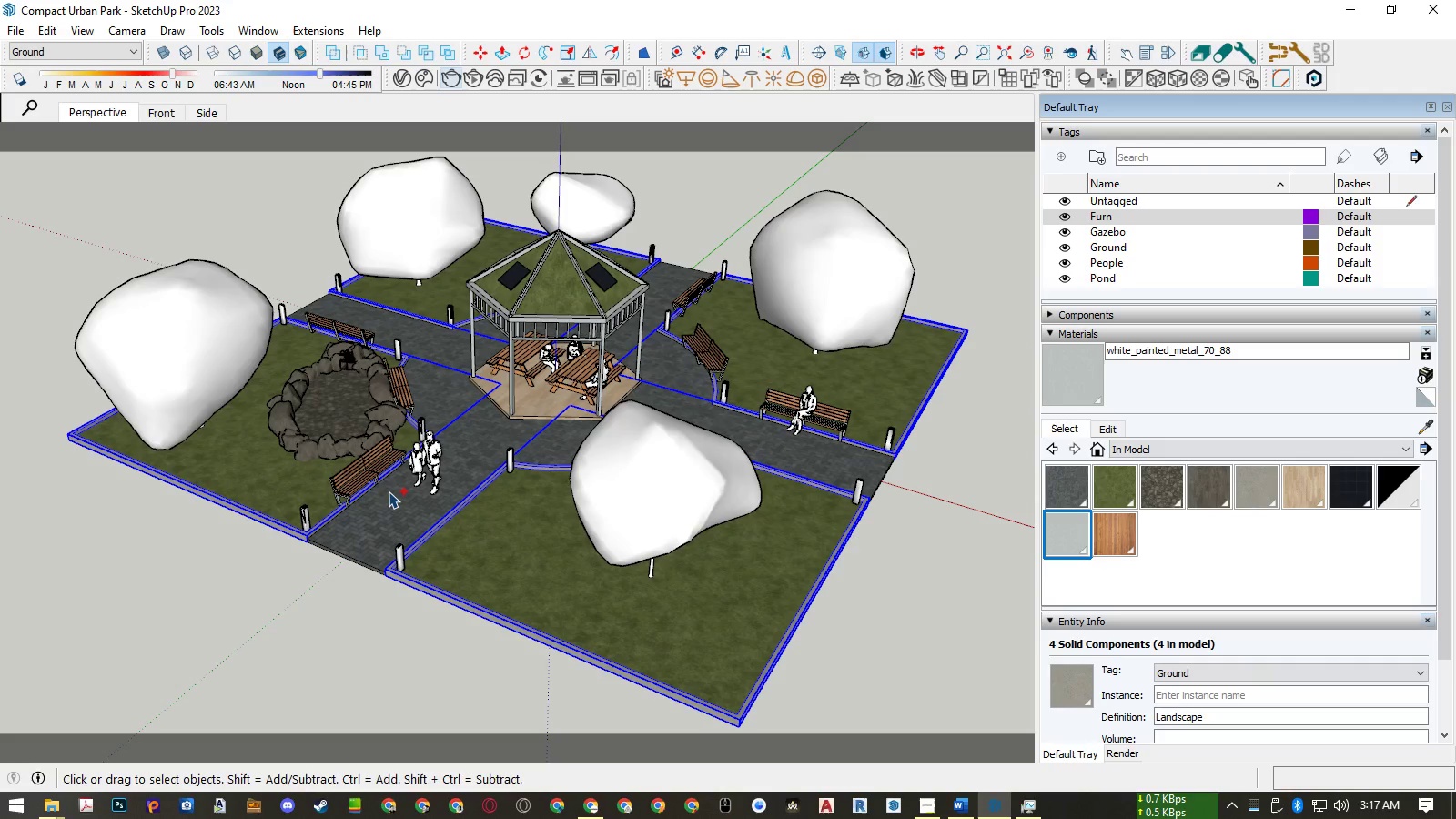 
key(Control+C)
 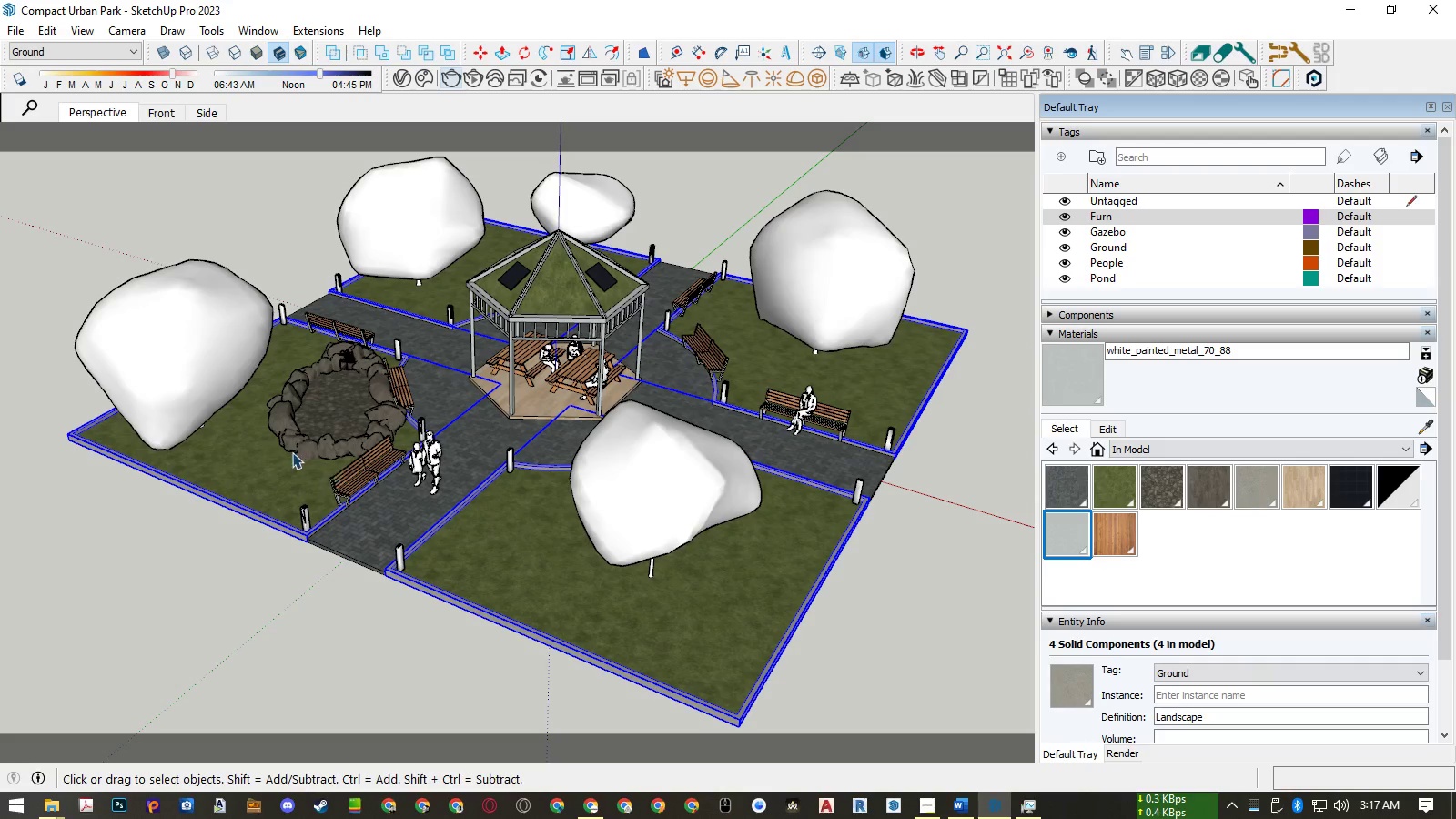 
scroll: coordinate [256, 441], scroll_direction: down, amount: 10.0
 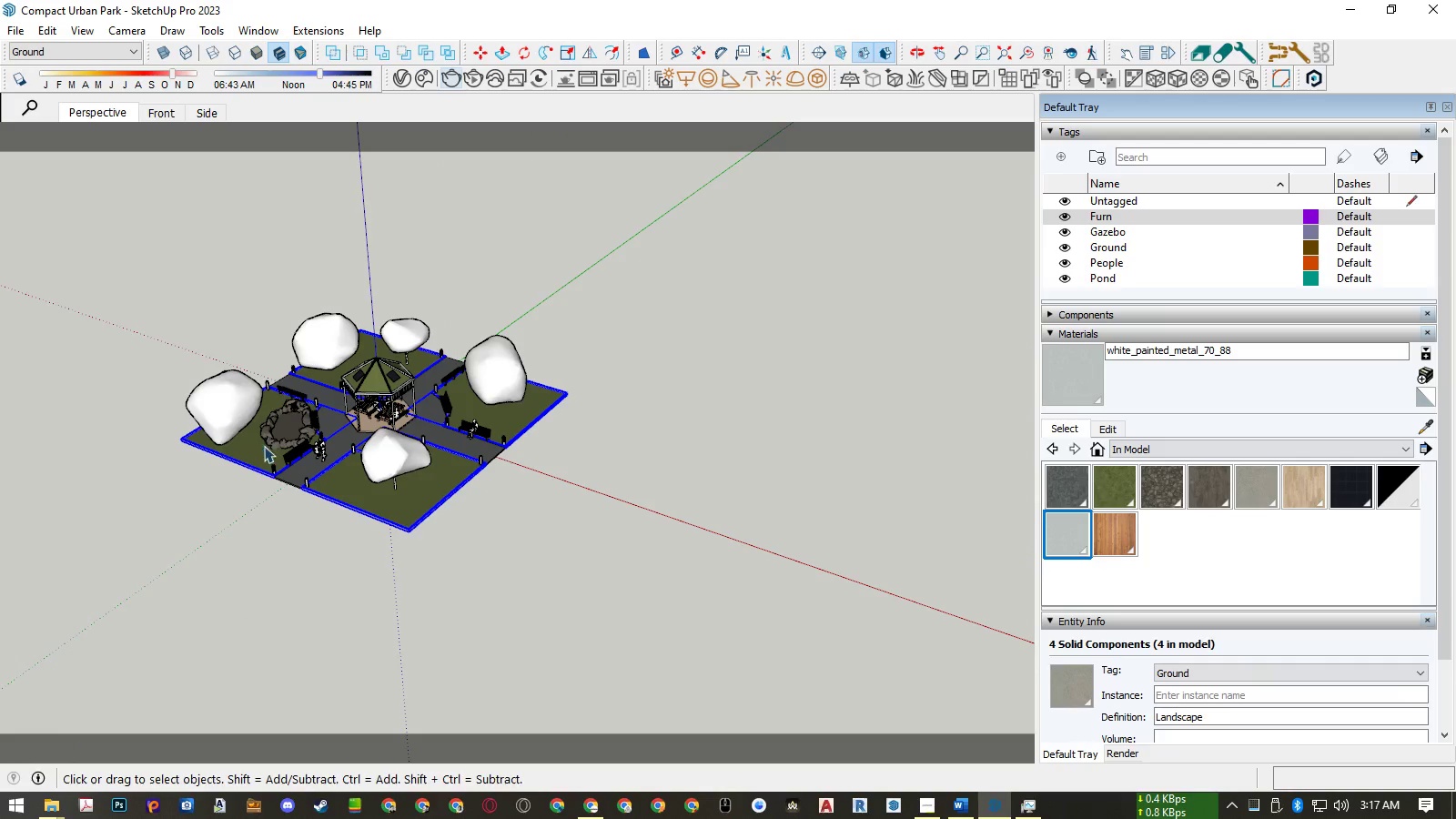 
key(M)
 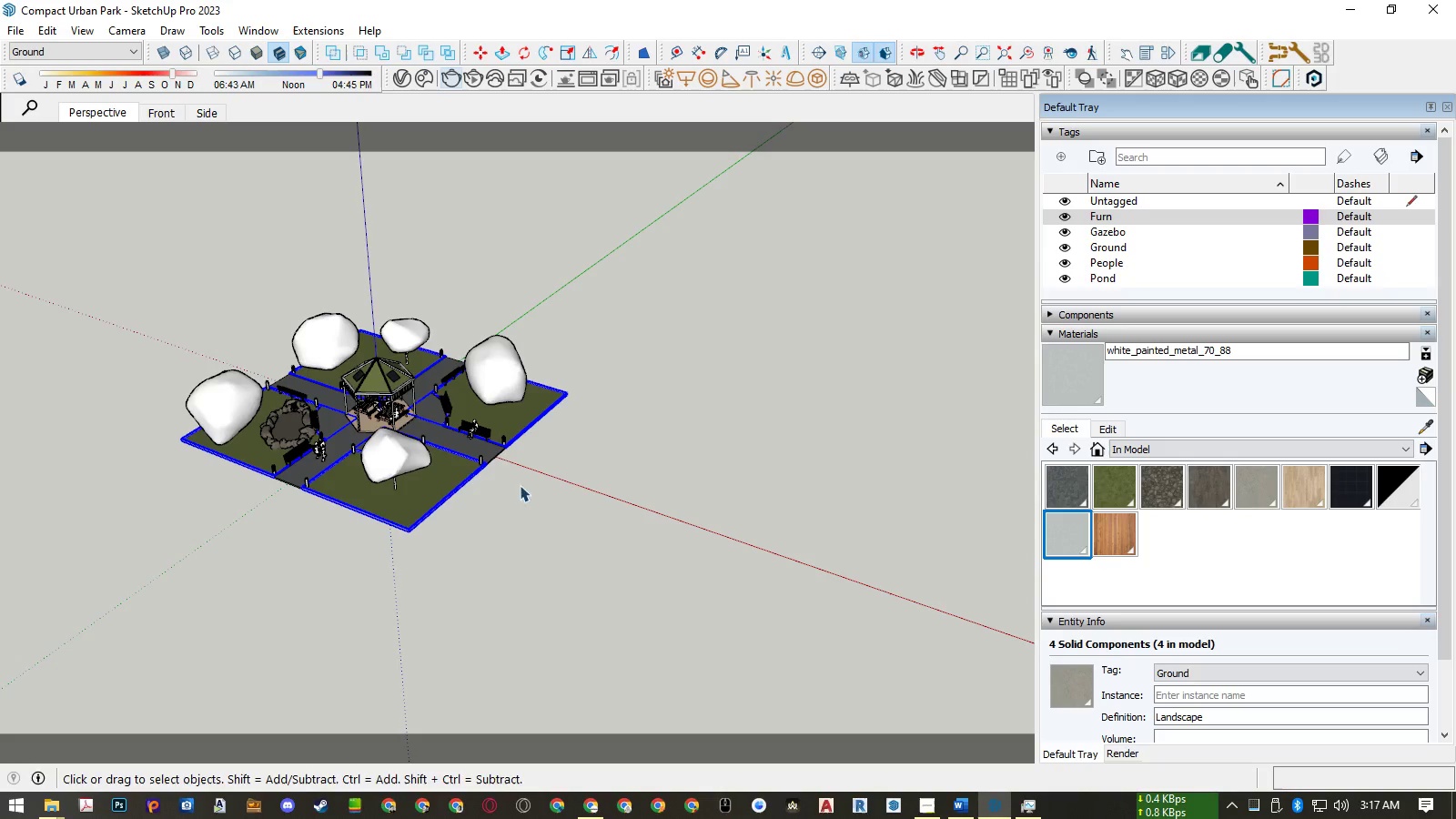 
key(Control+ControlLeft)
 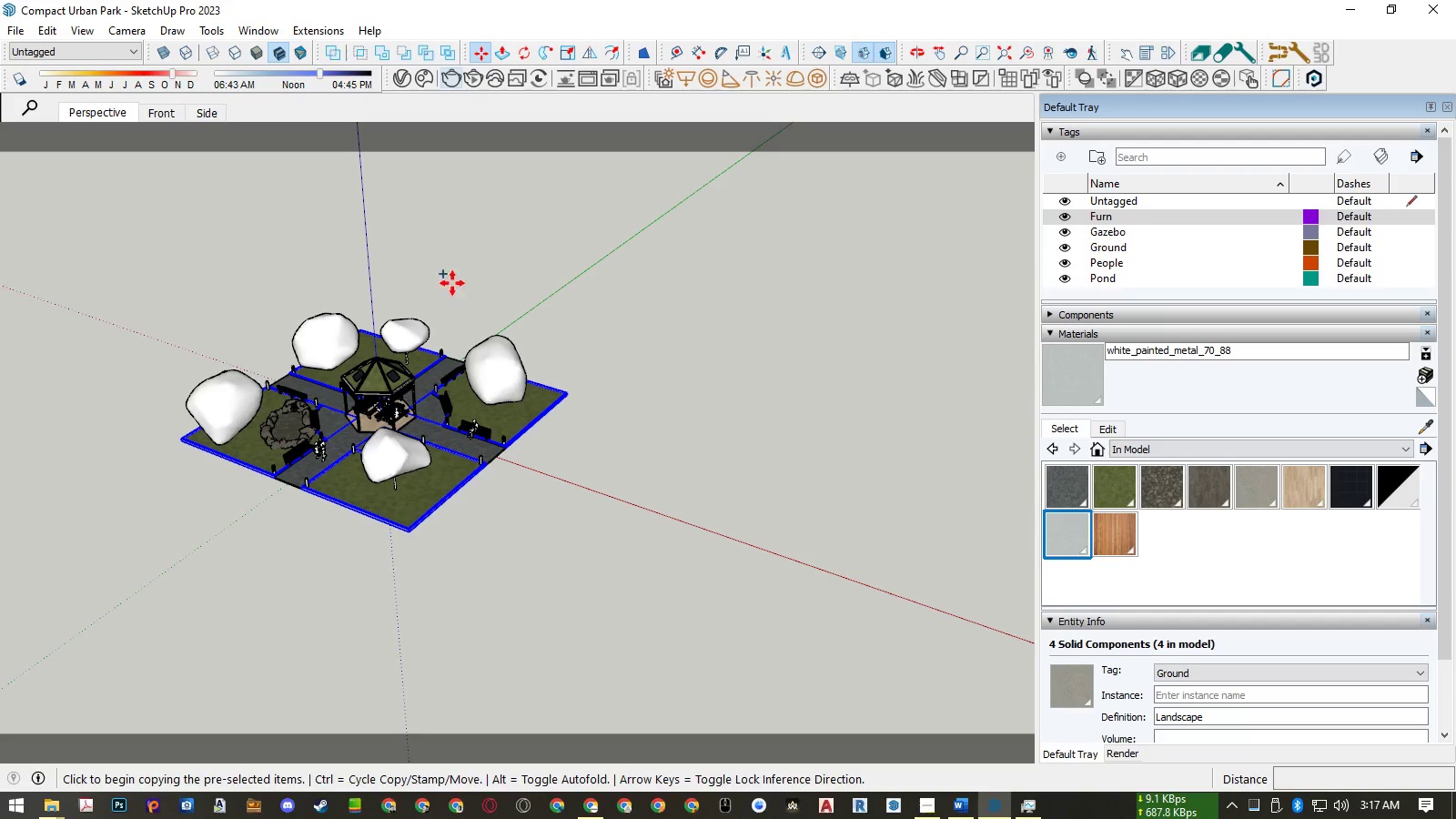 
left_click([394, 295])
 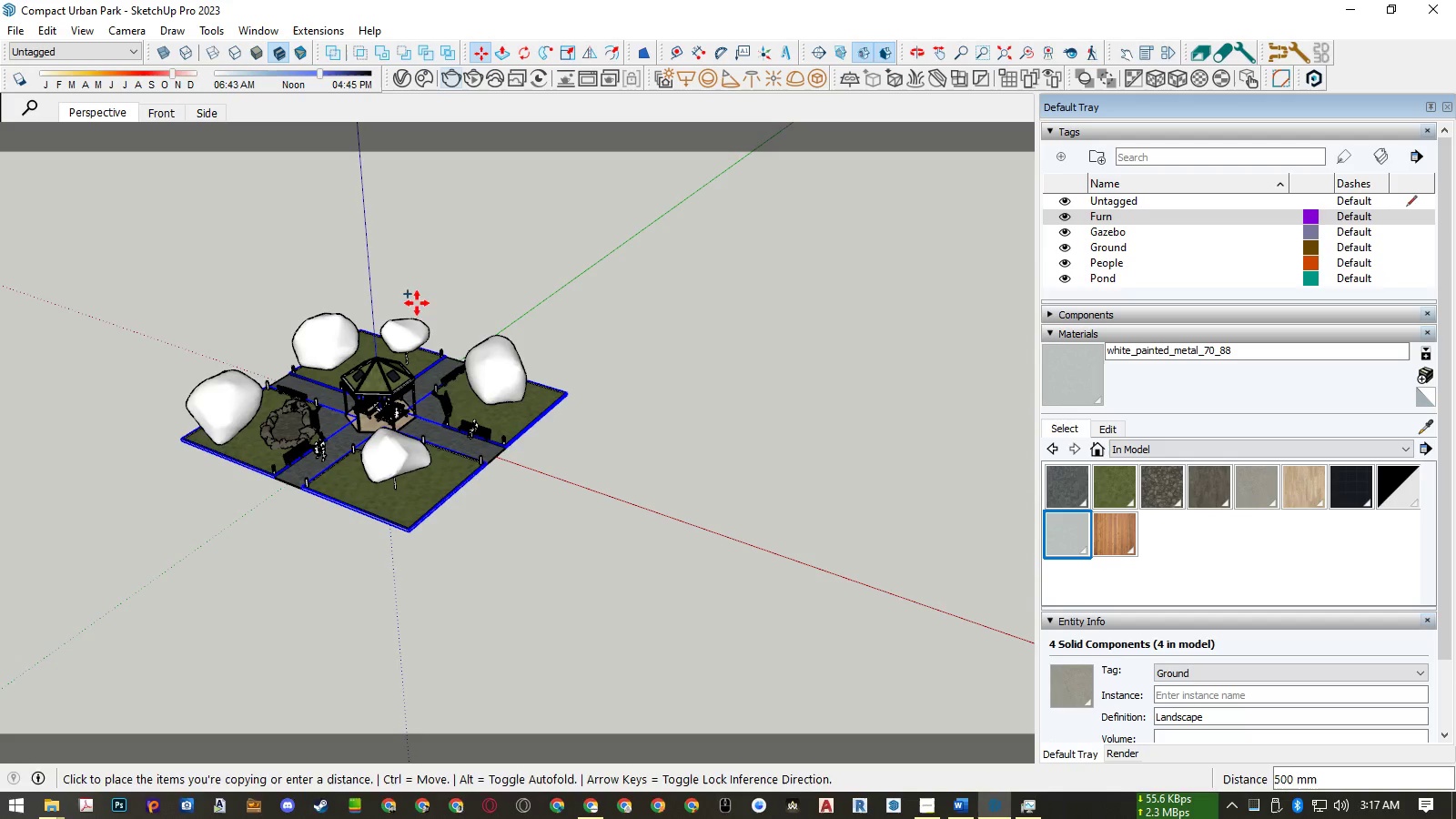 
key(Numpad3)
 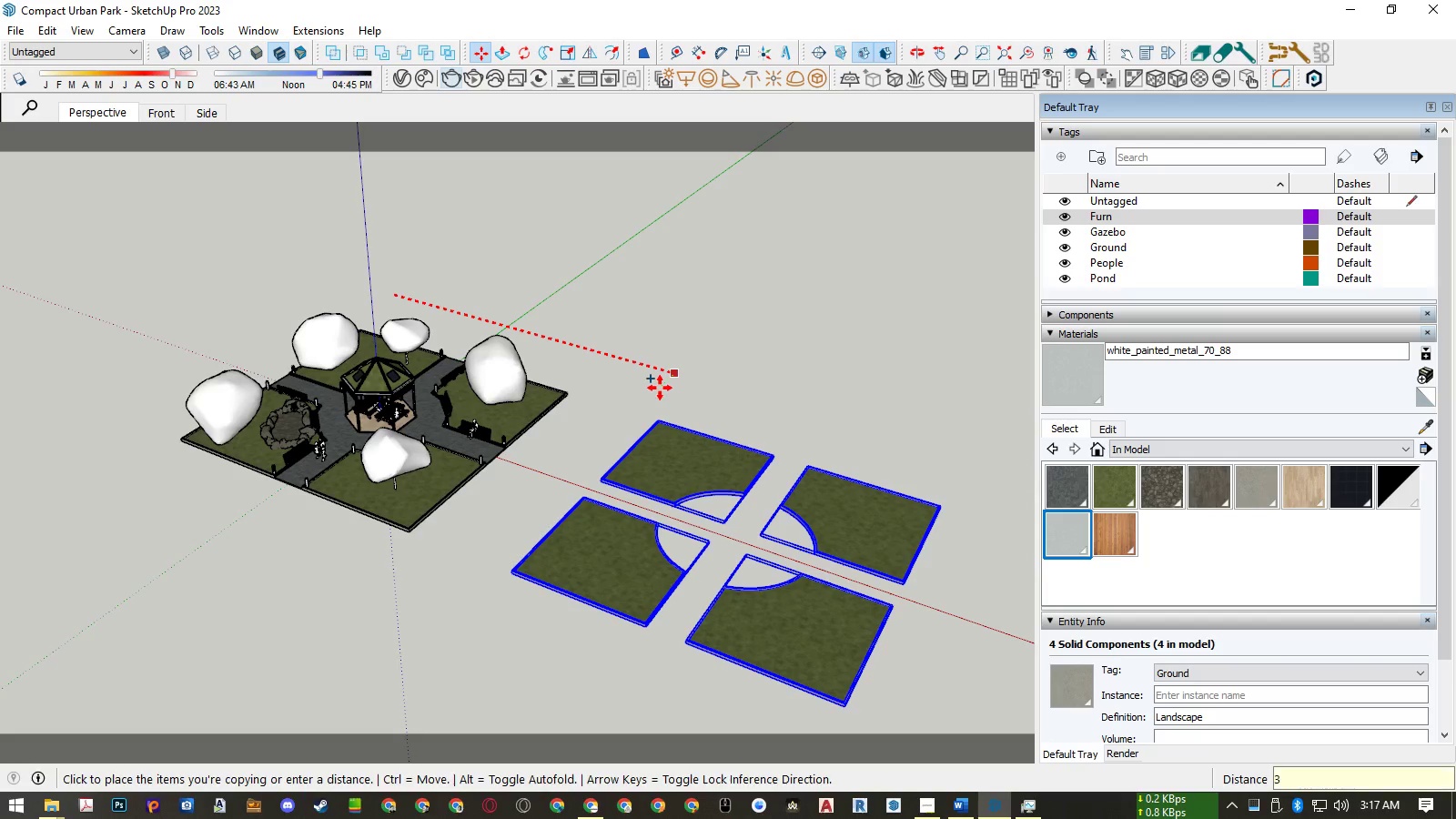 
key(Numpad0)
 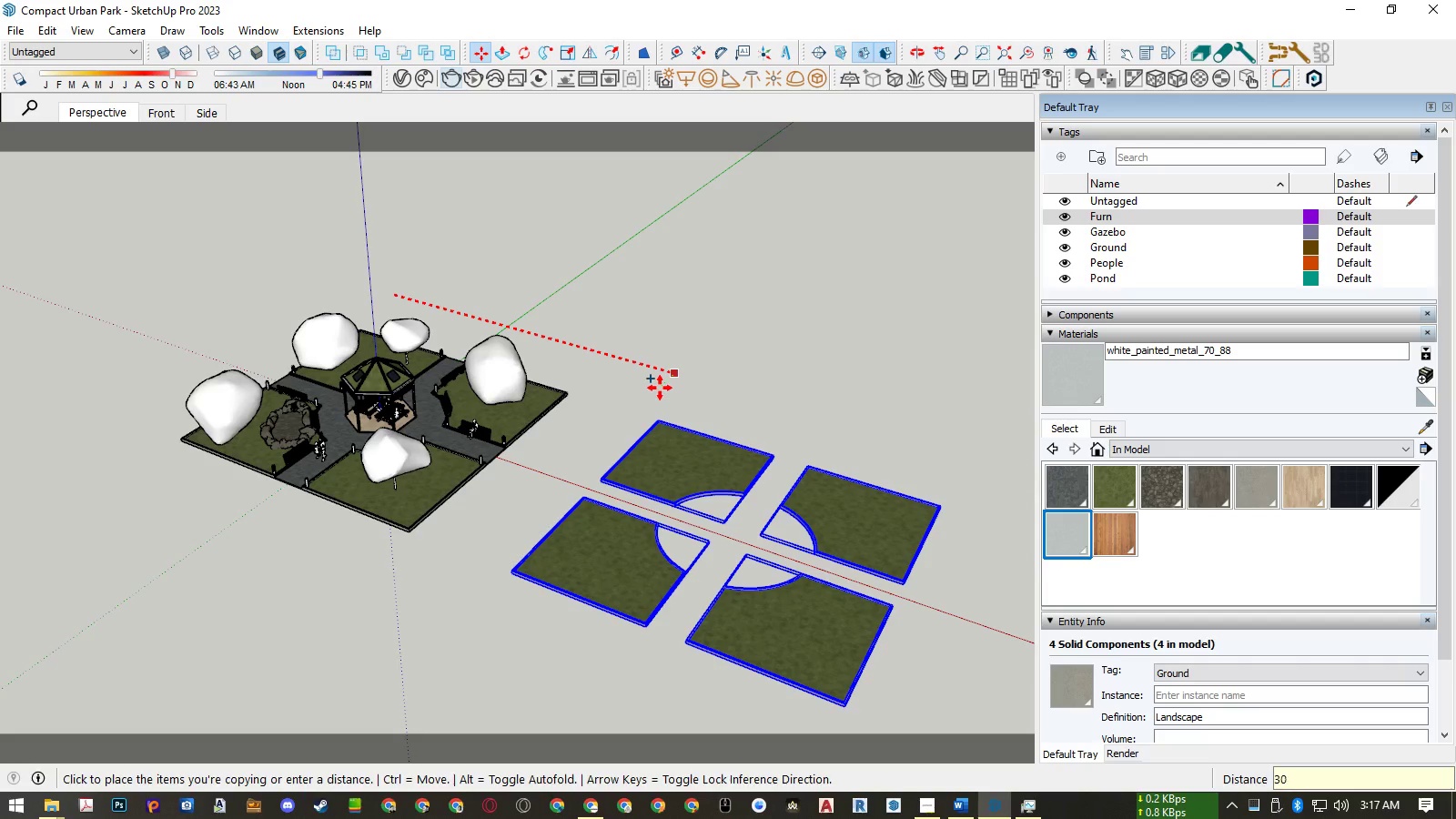 
key(Numpad0)
 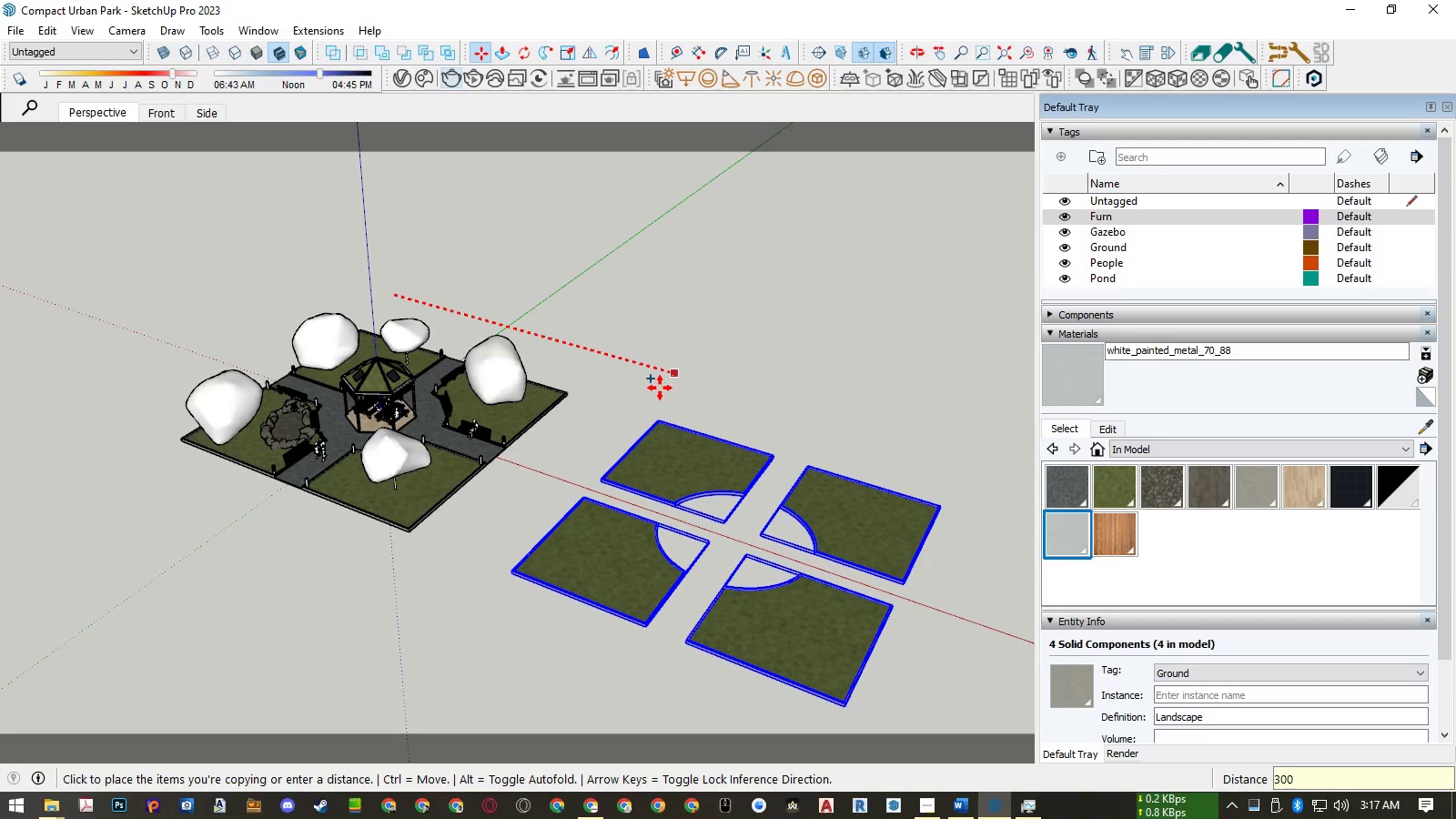 
key(Numpad0)
 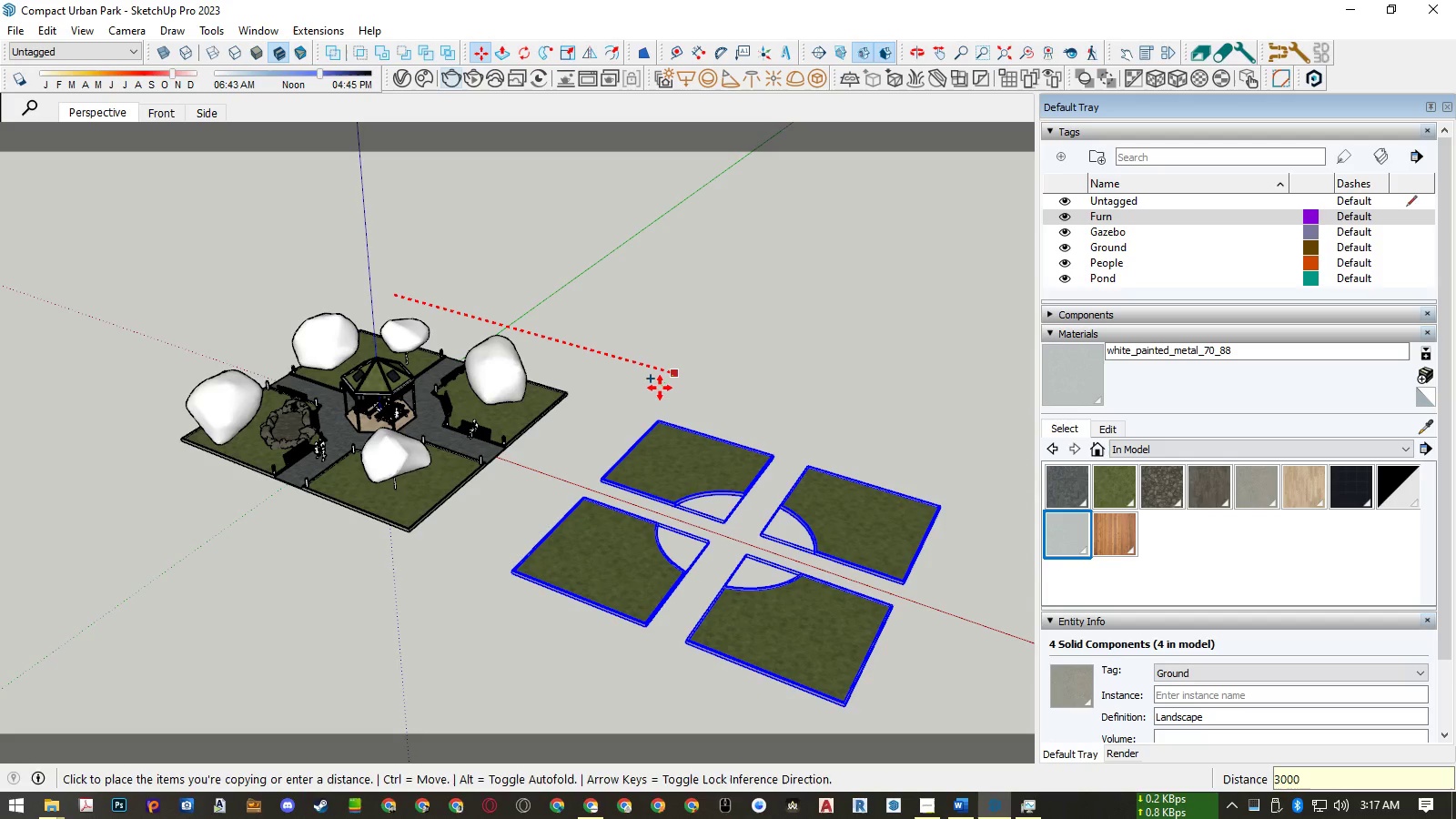 
key(Numpad0)
 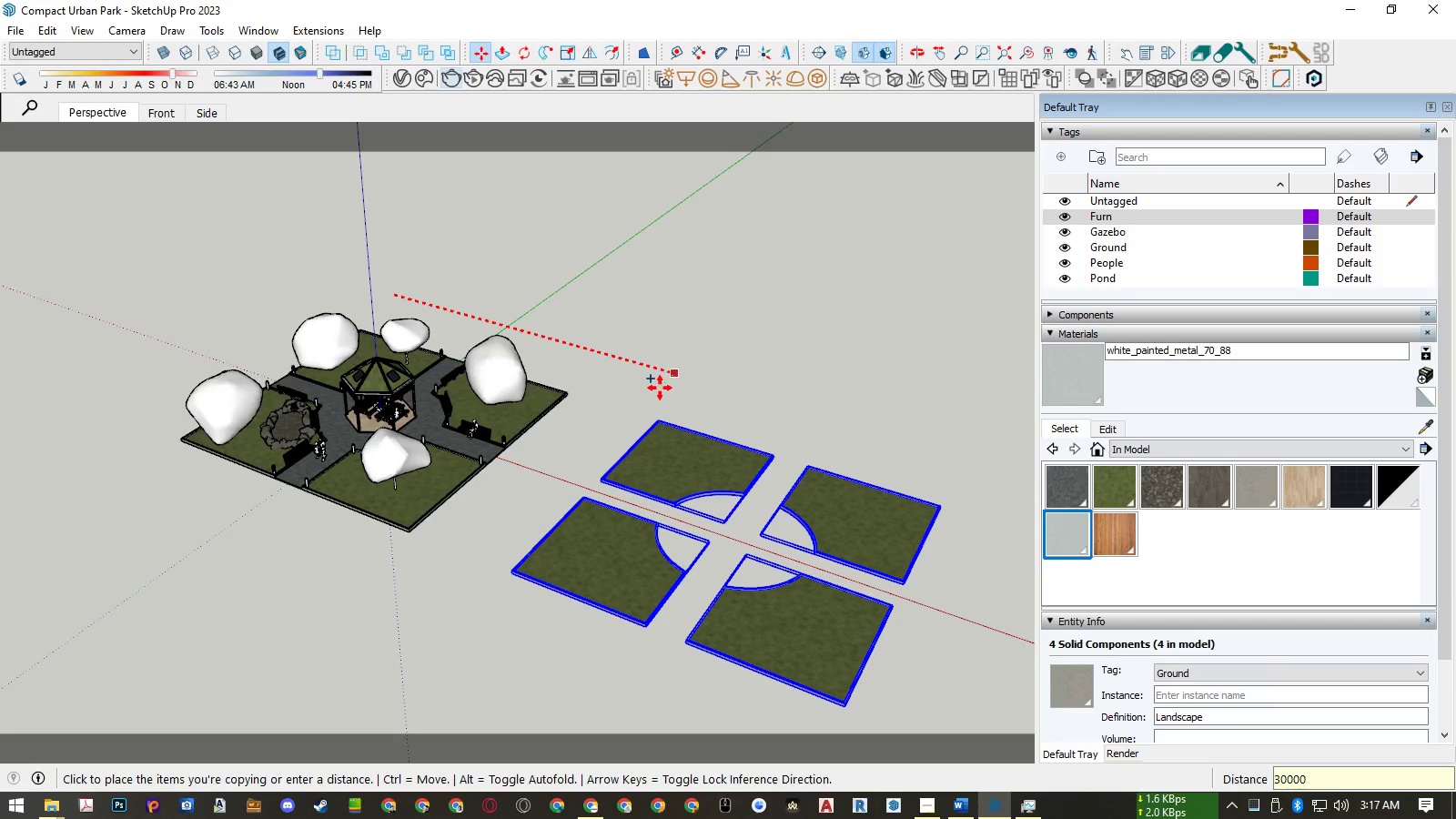 
key(NumpadEnter)
 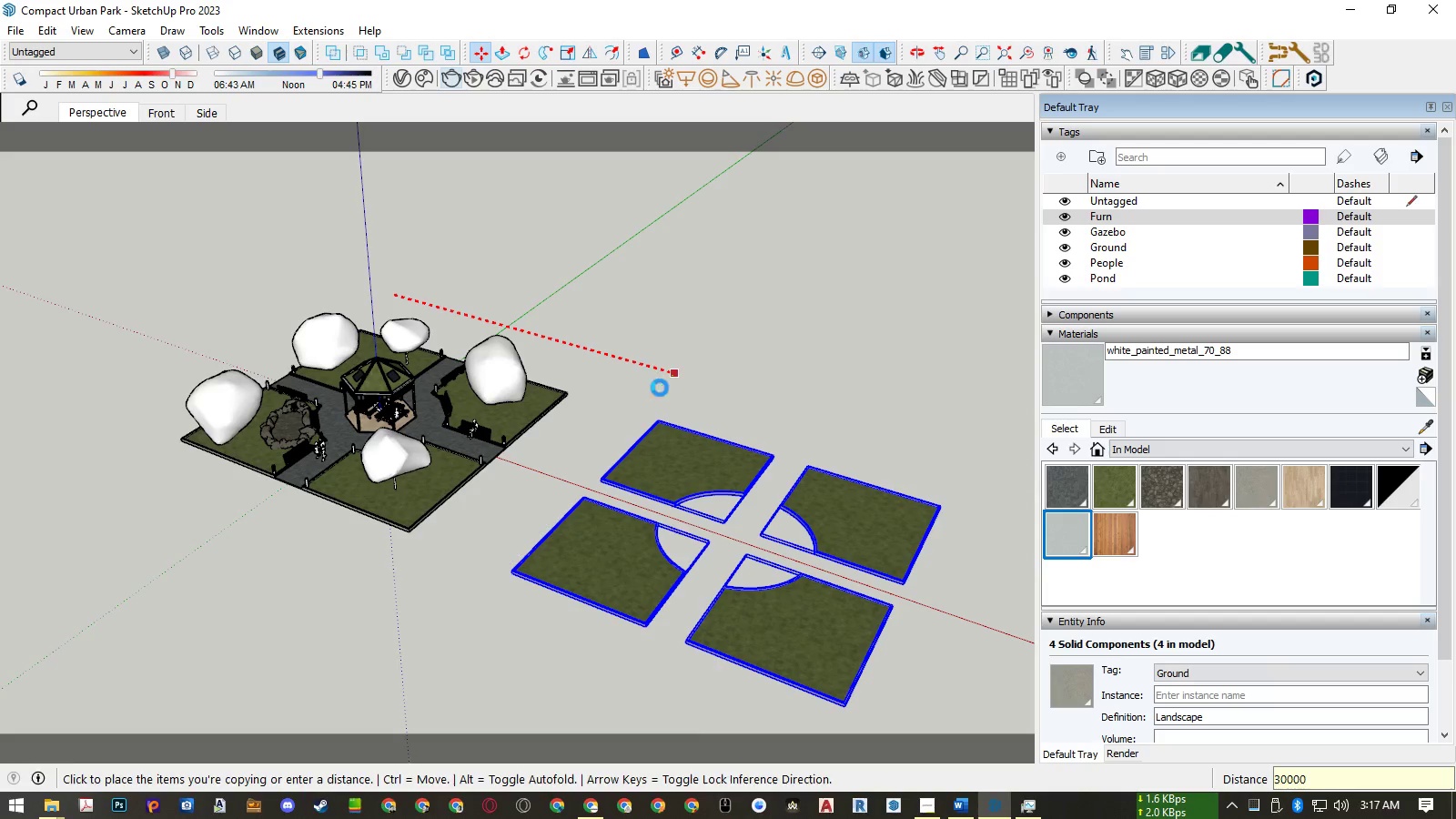 
key(NumpadEnter)
 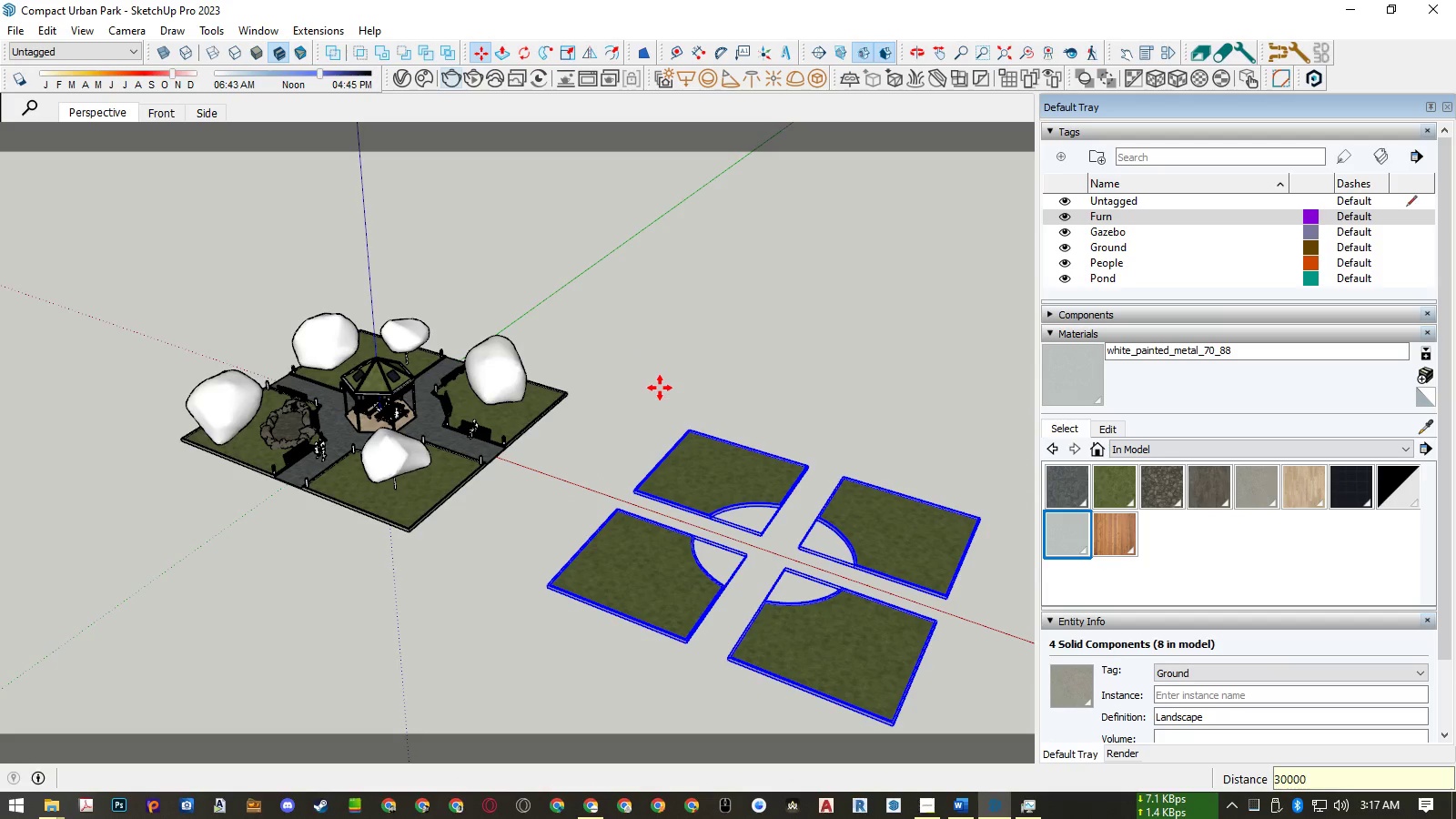 
wait(5.38)
 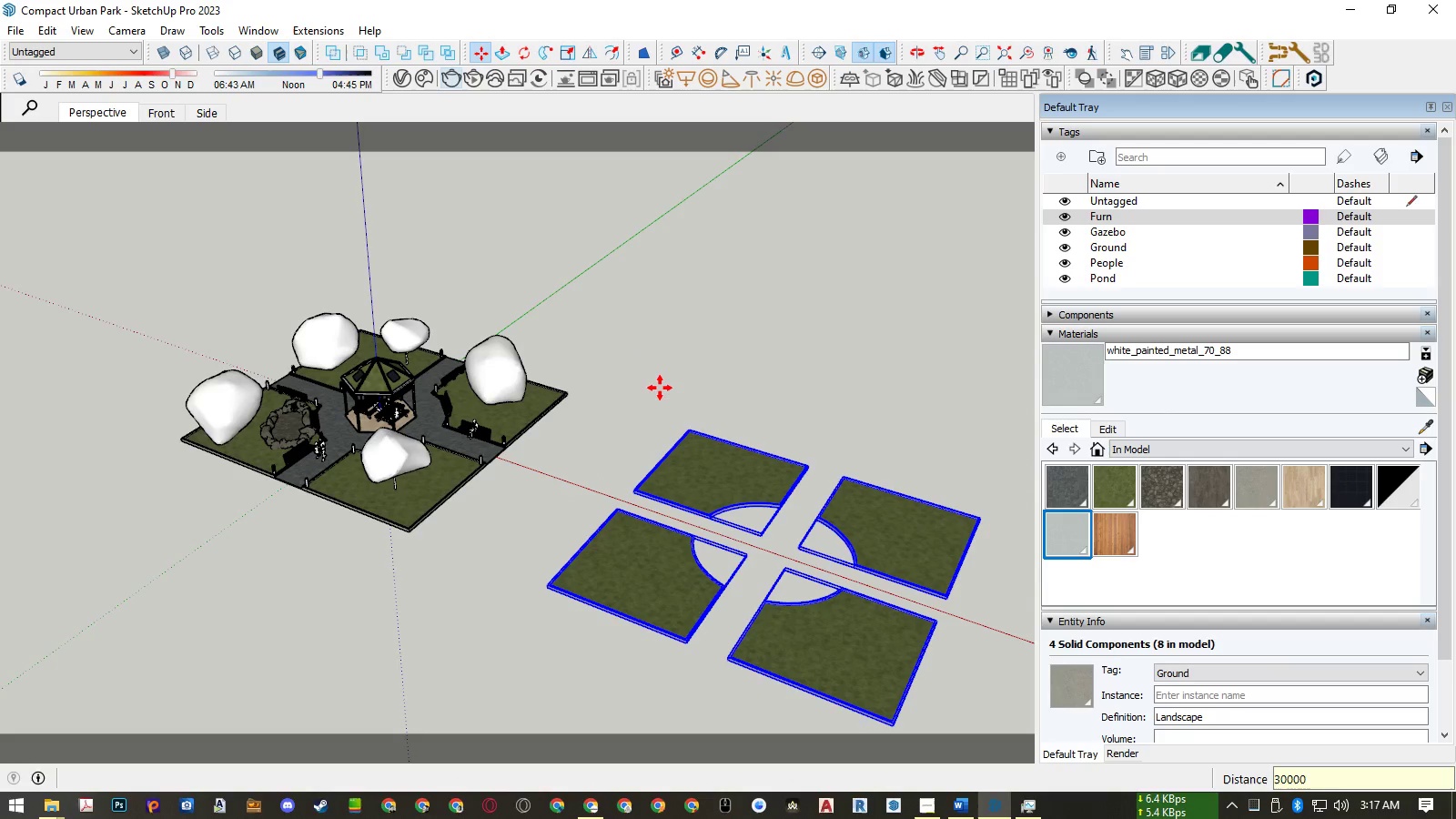 
key(Space)
 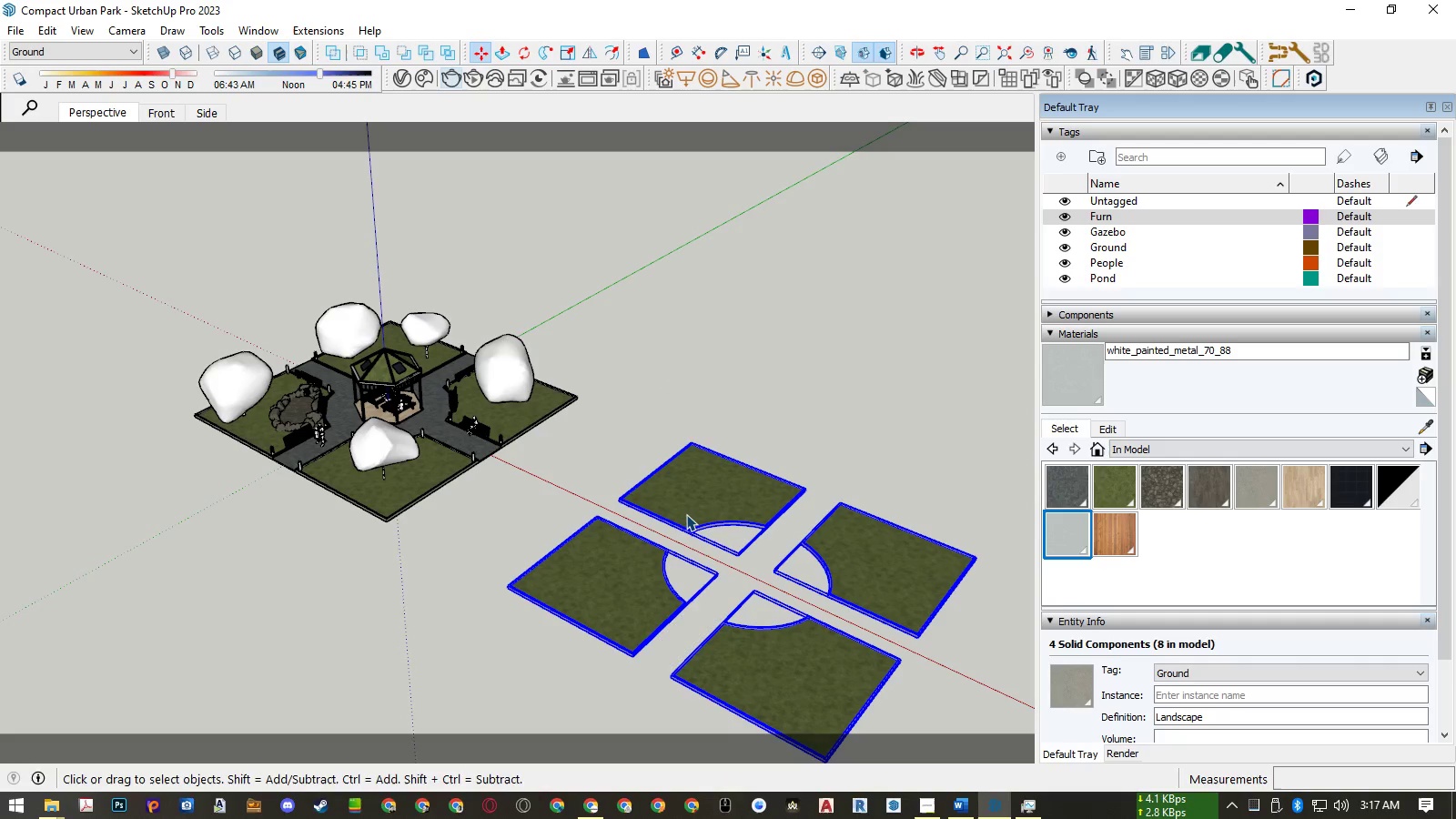 
key(Control+G)
 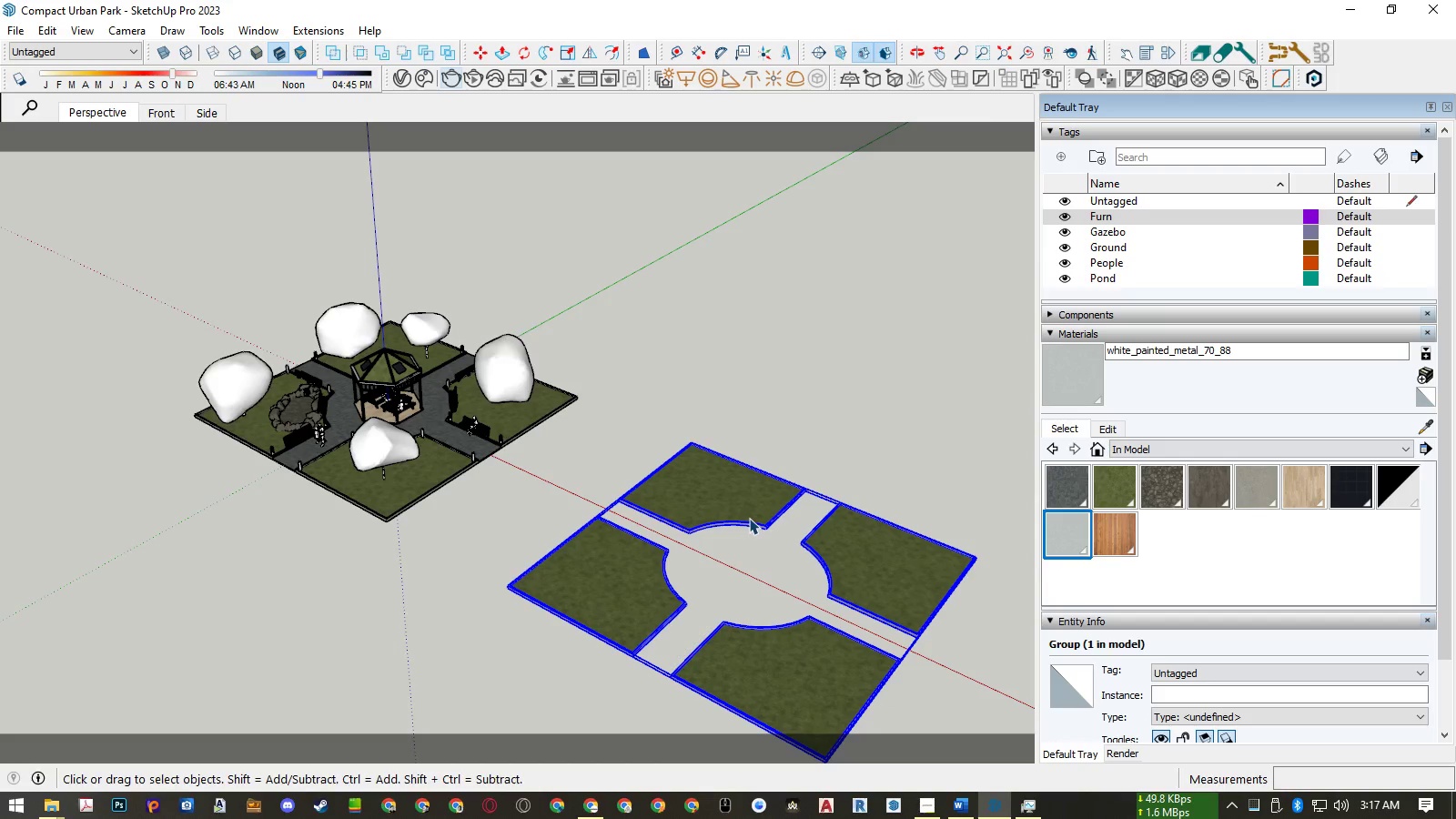 
double_click([754, 513])
 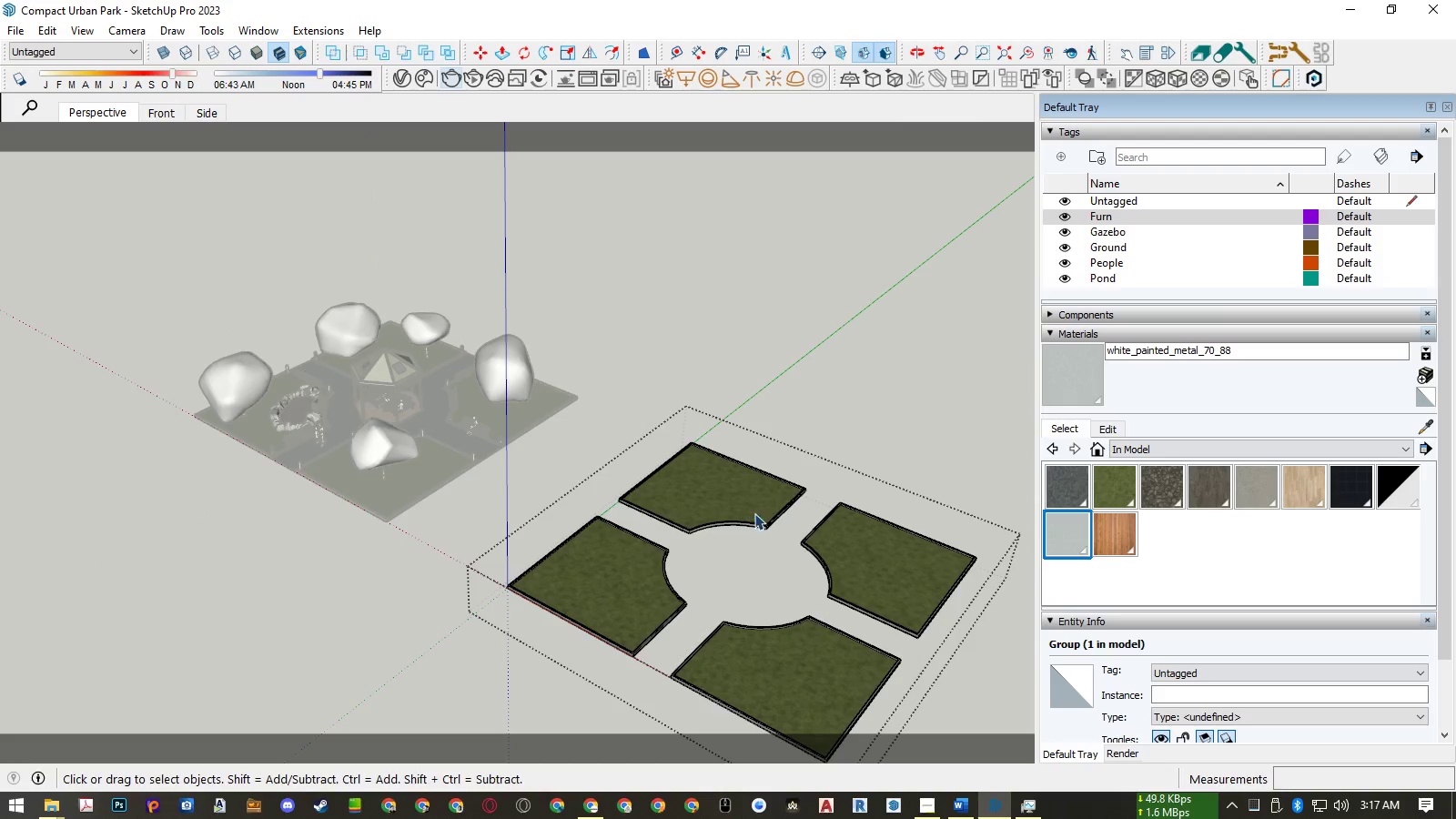 
key(Control+ControlLeft)
 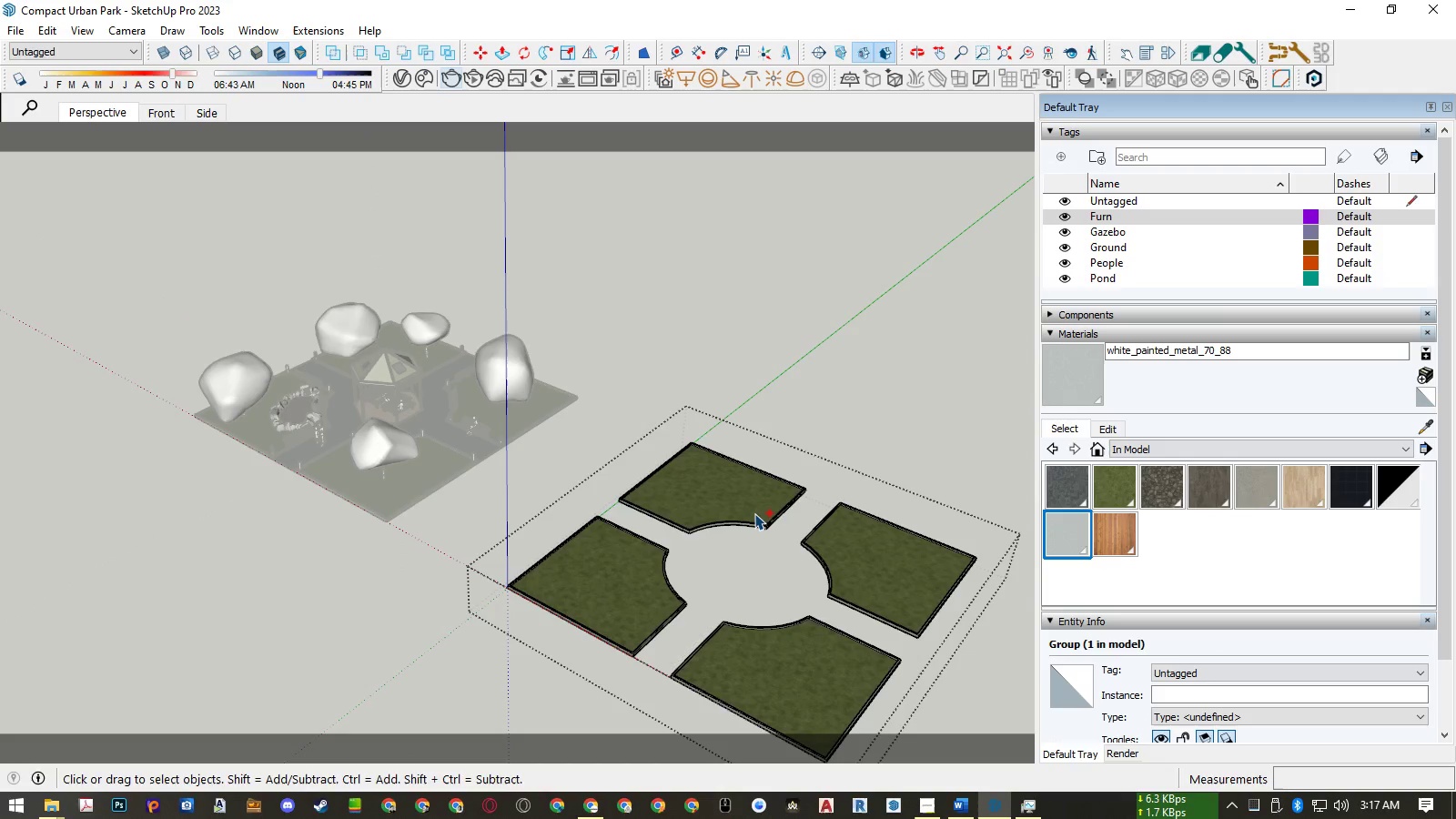 
key(Control+A)
 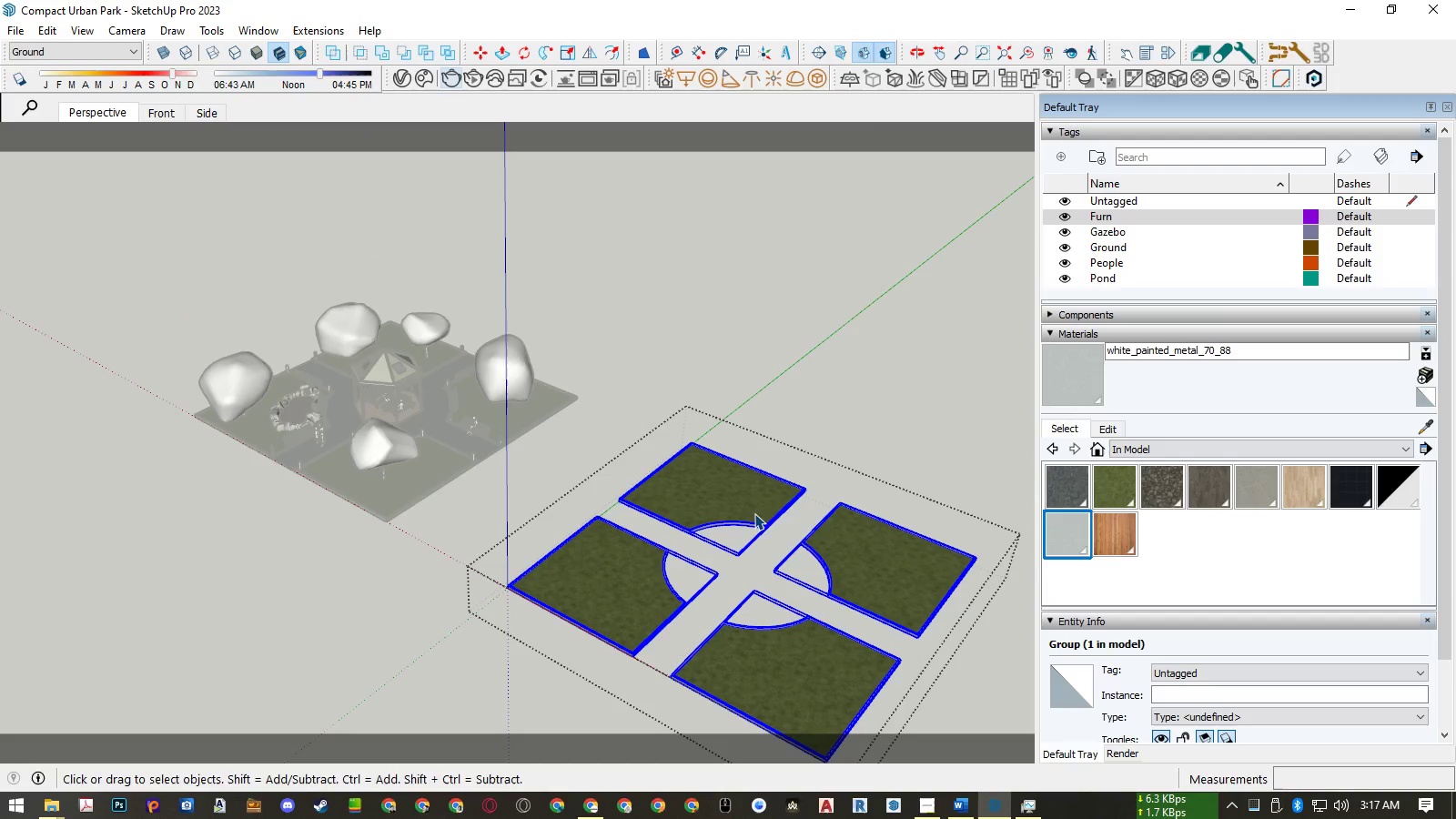 
key(Shift+X)
 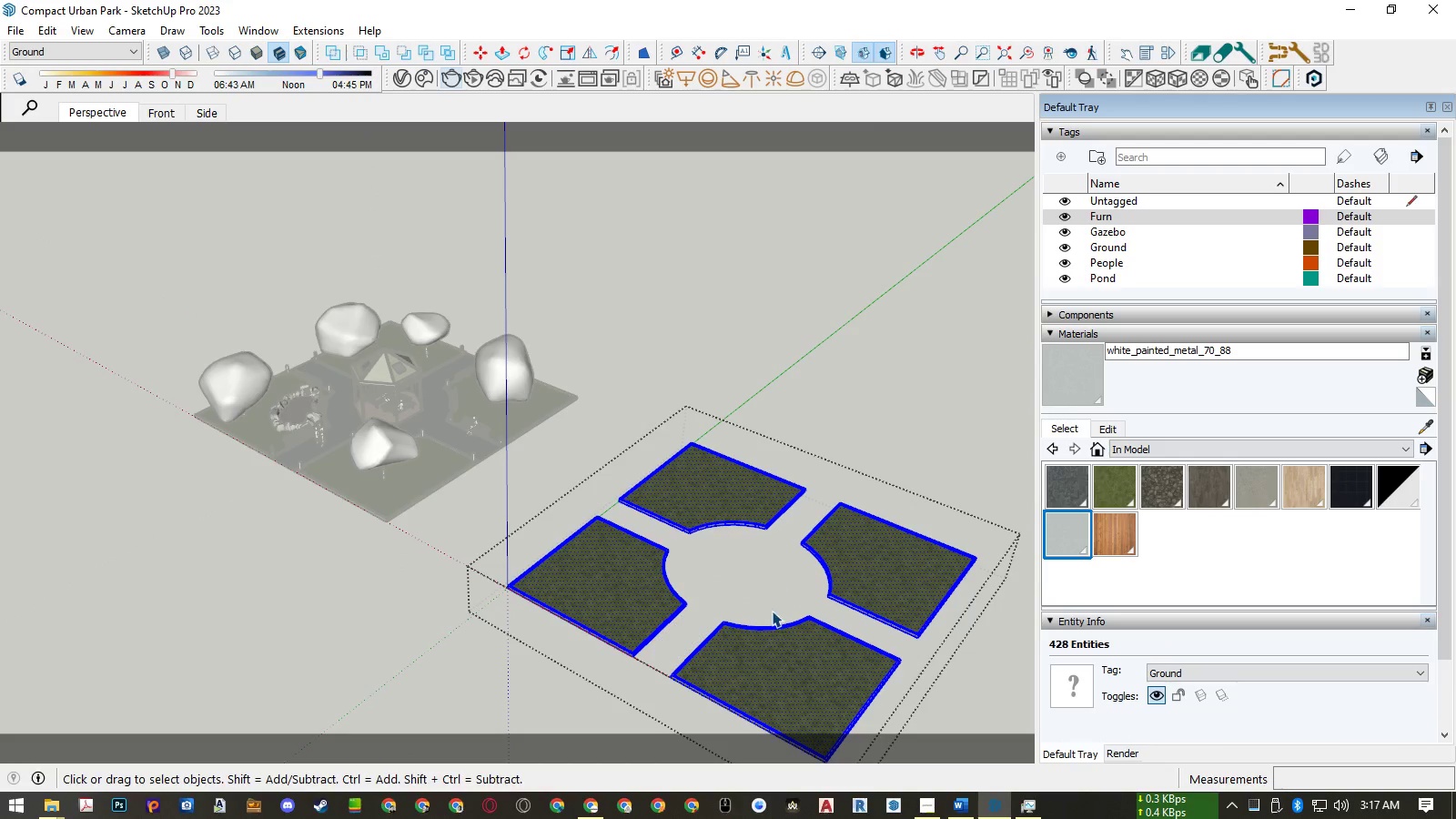 
scroll: coordinate [734, 662], scroll_direction: up, amount: 6.0
 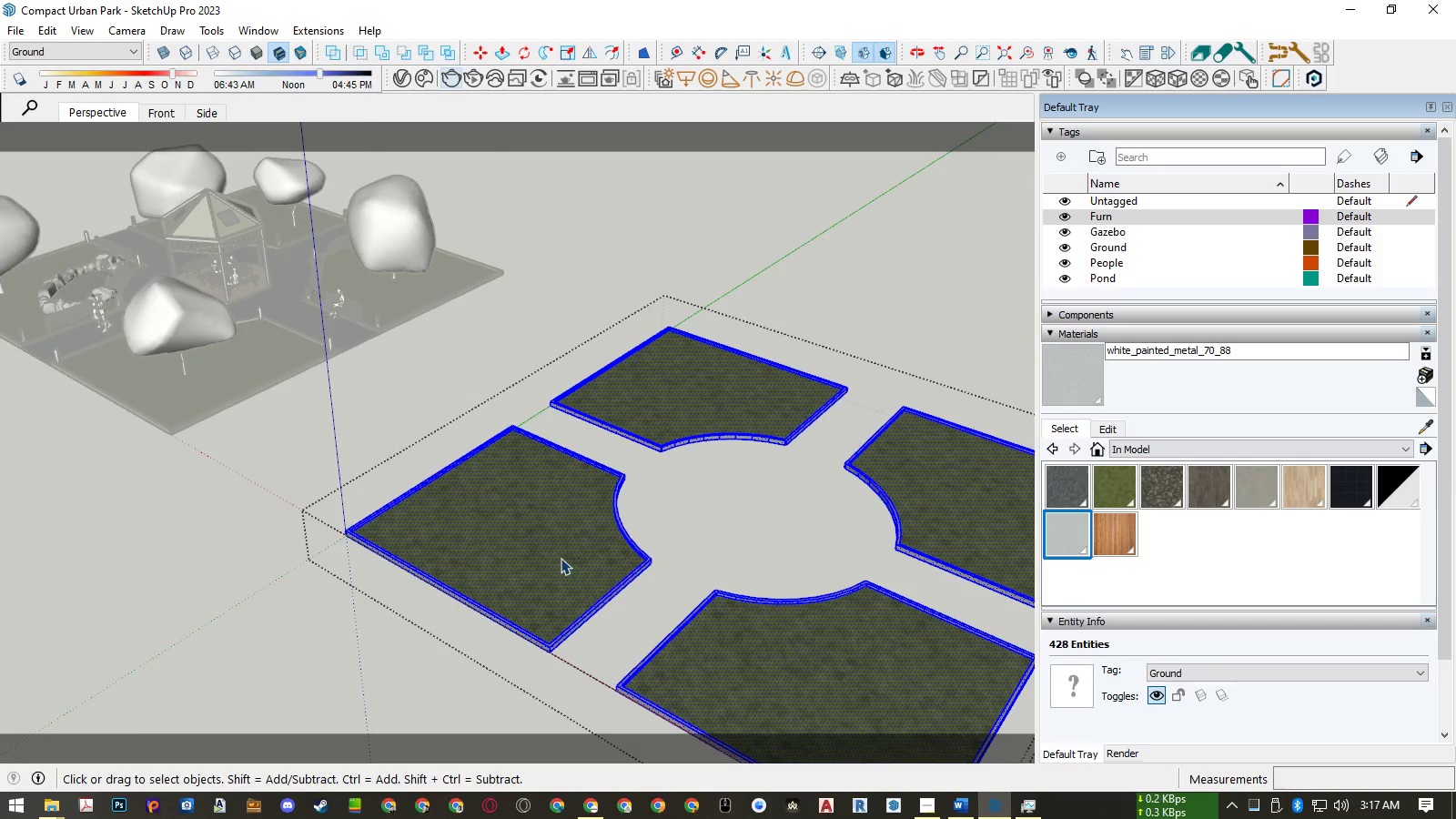 
left_click([558, 557])
 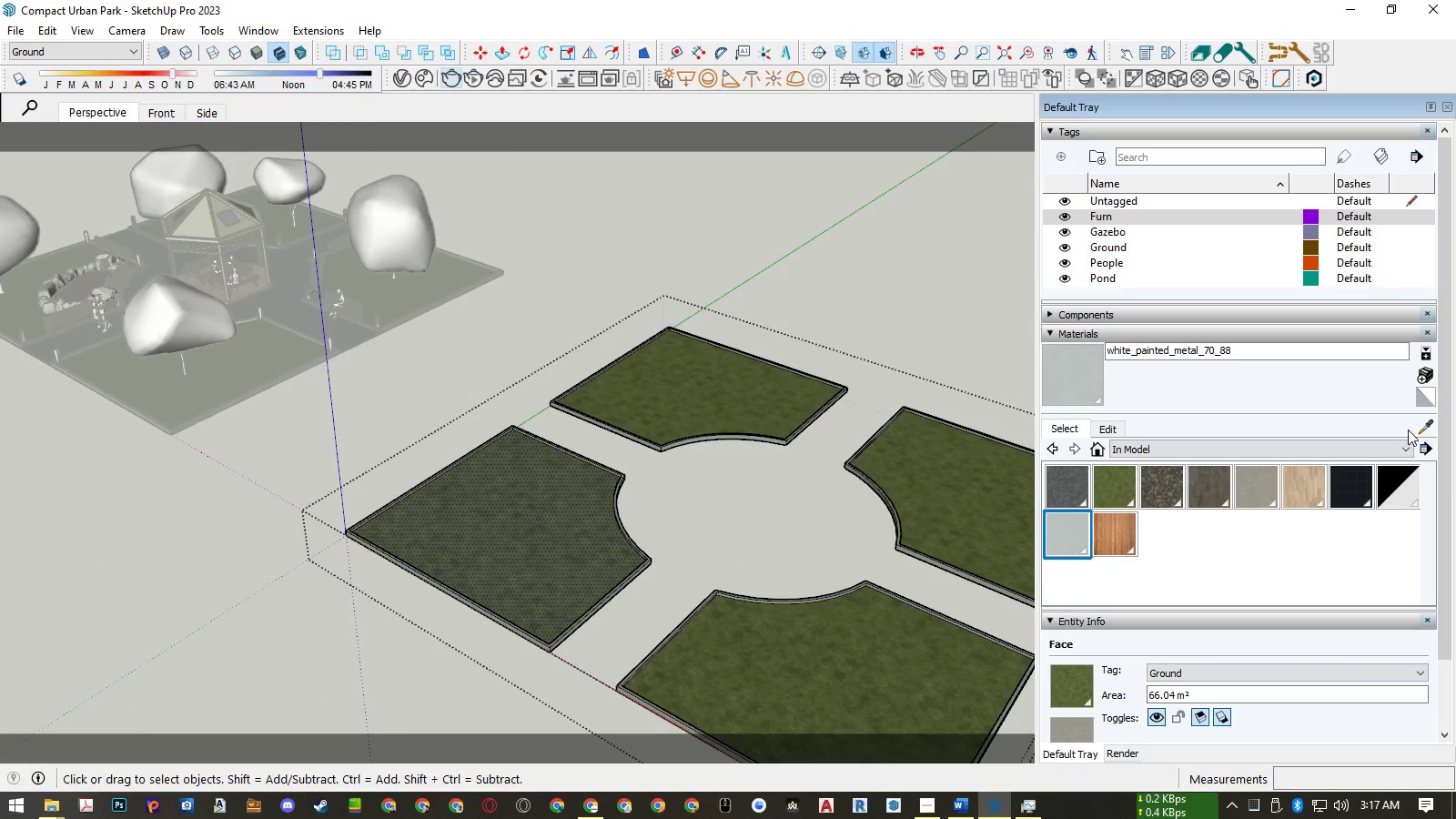 
left_click([1421, 430])
 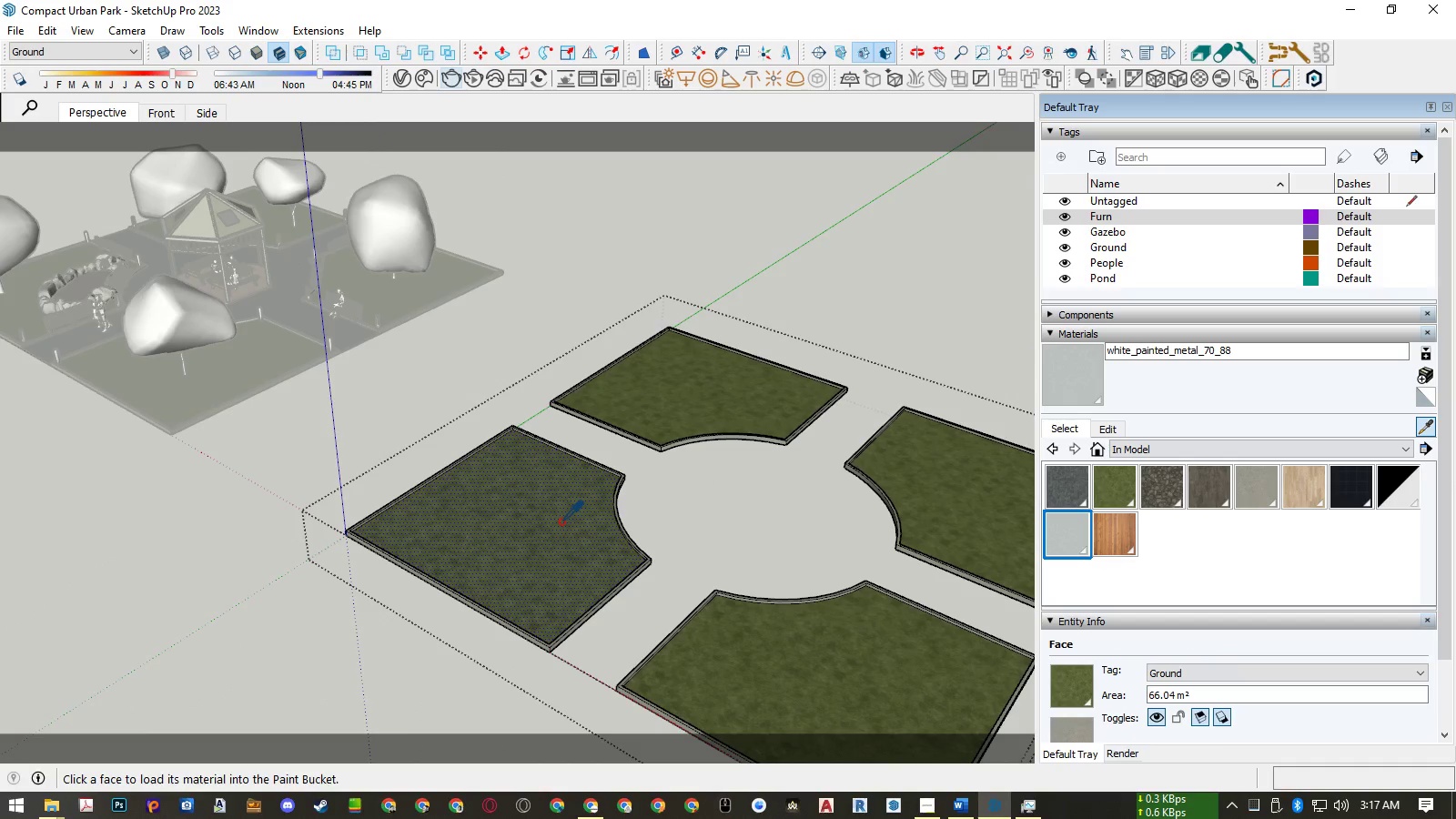 
left_click([561, 521])
 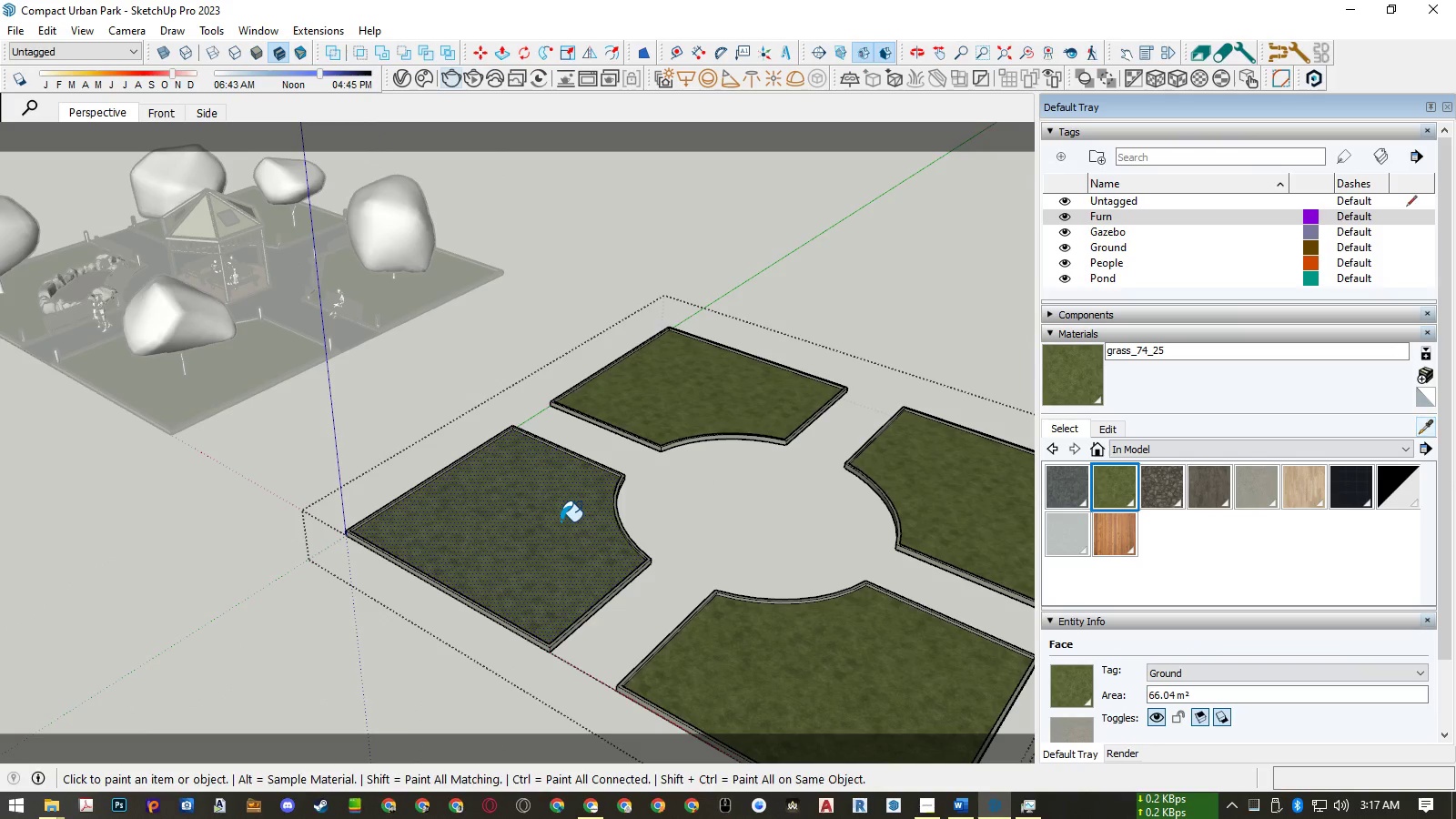 
scroll: coordinate [561, 521], scroll_direction: down, amount: 3.0
 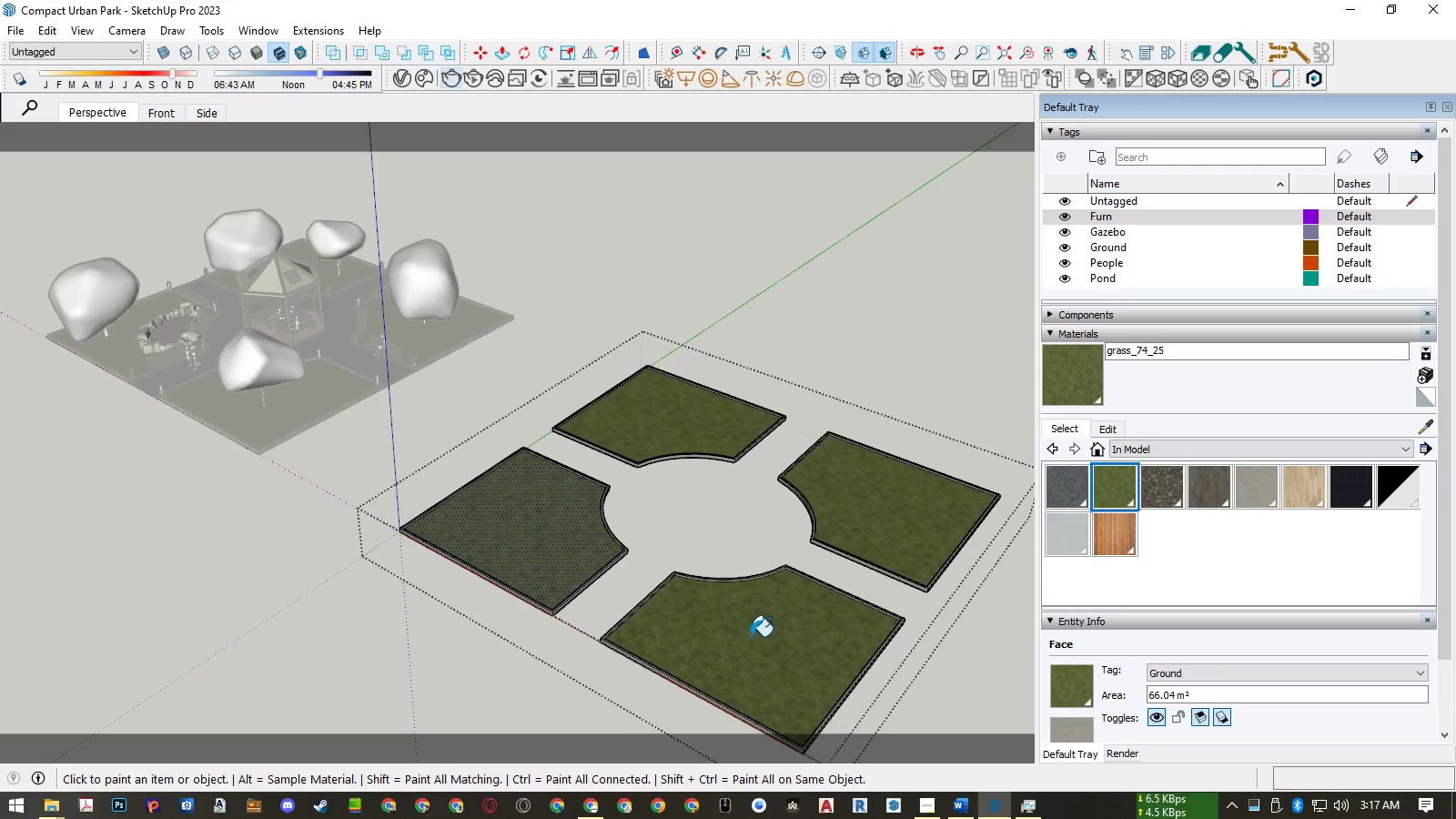 
double_click([882, 521])
 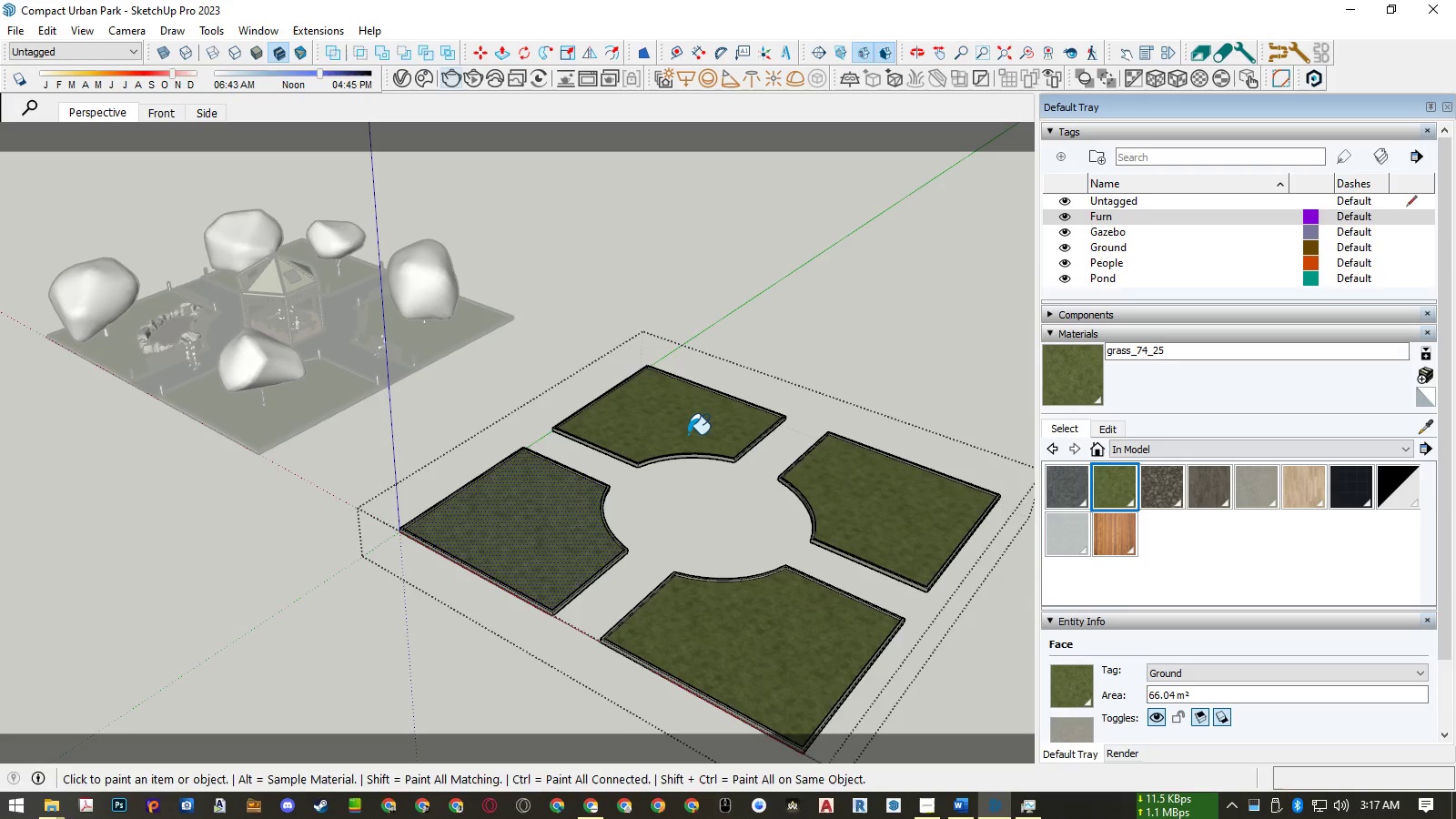 
triple_click([687, 433])
 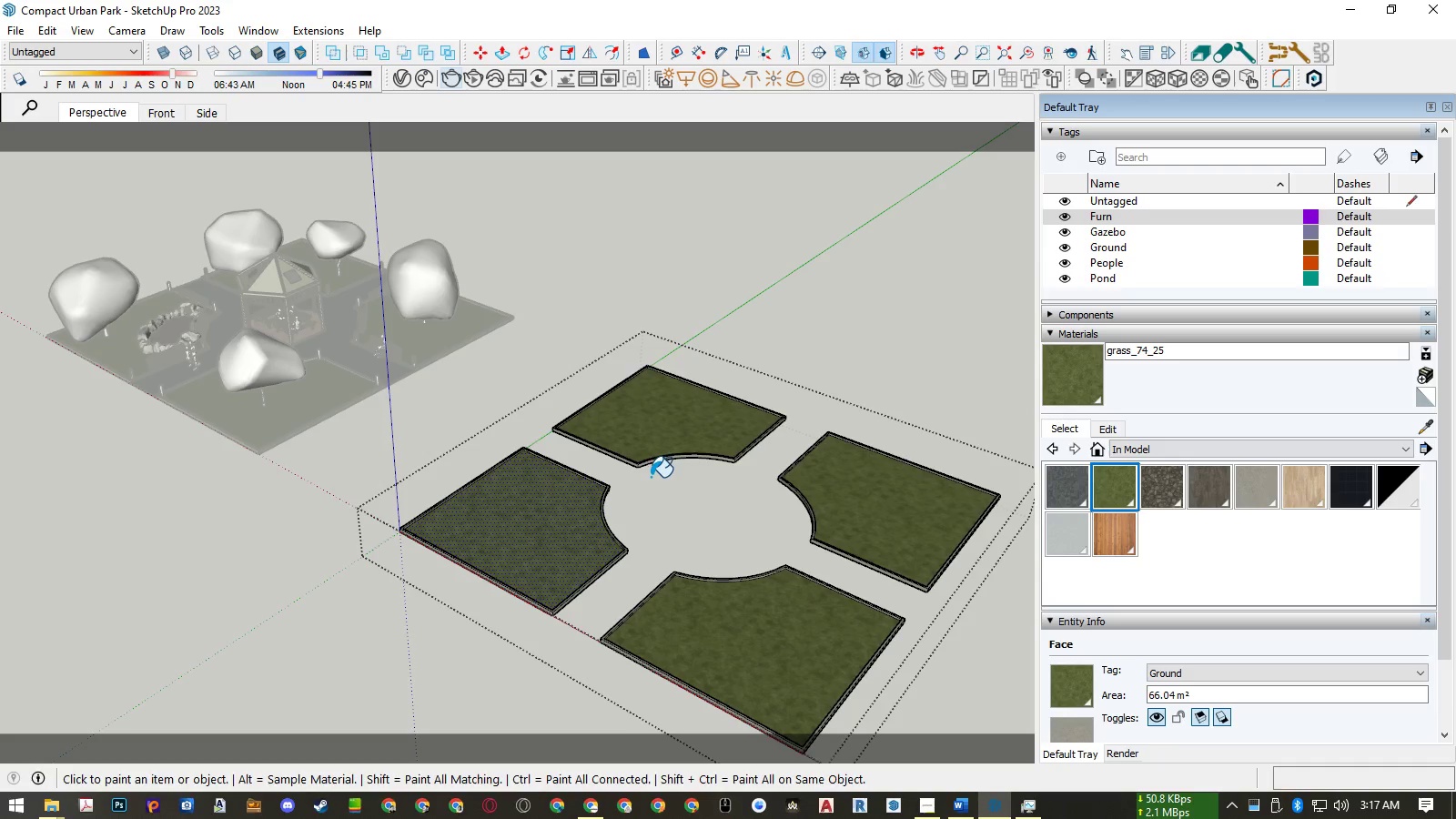 
key(Space)
 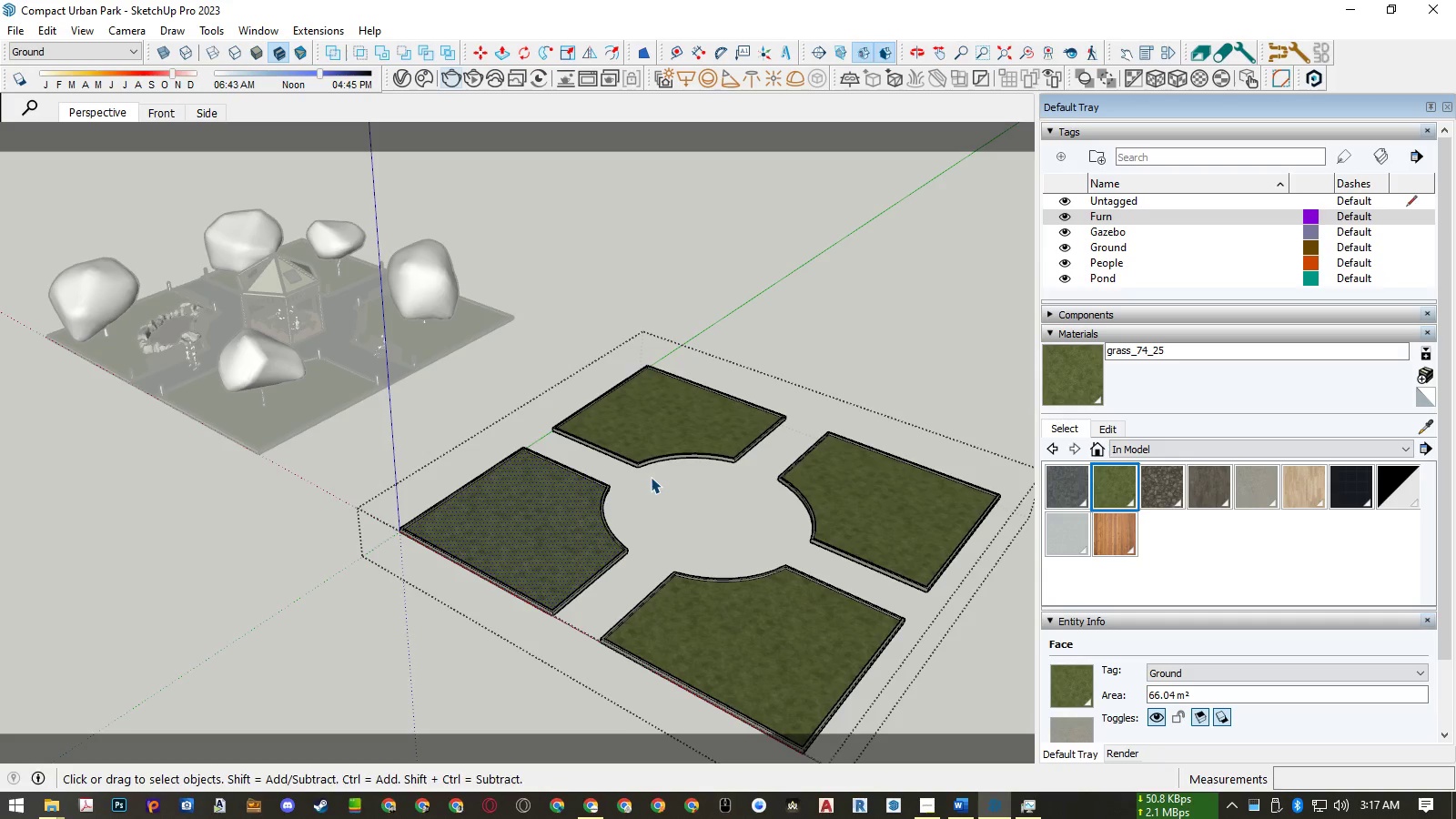 
key(Control+A)
 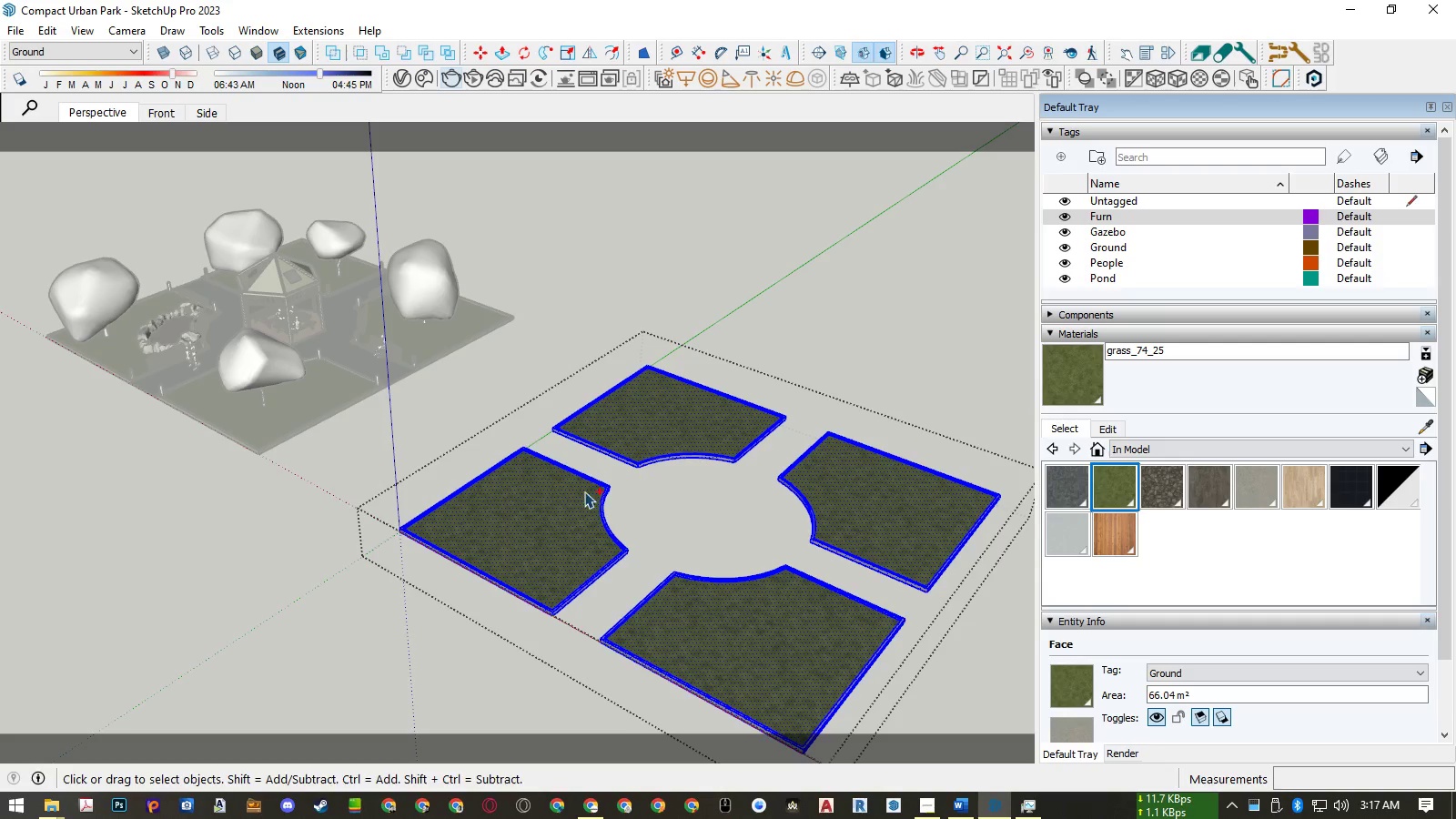 
hold_key(key=ShiftLeft, duration=1.5)
double_click([545, 503])
 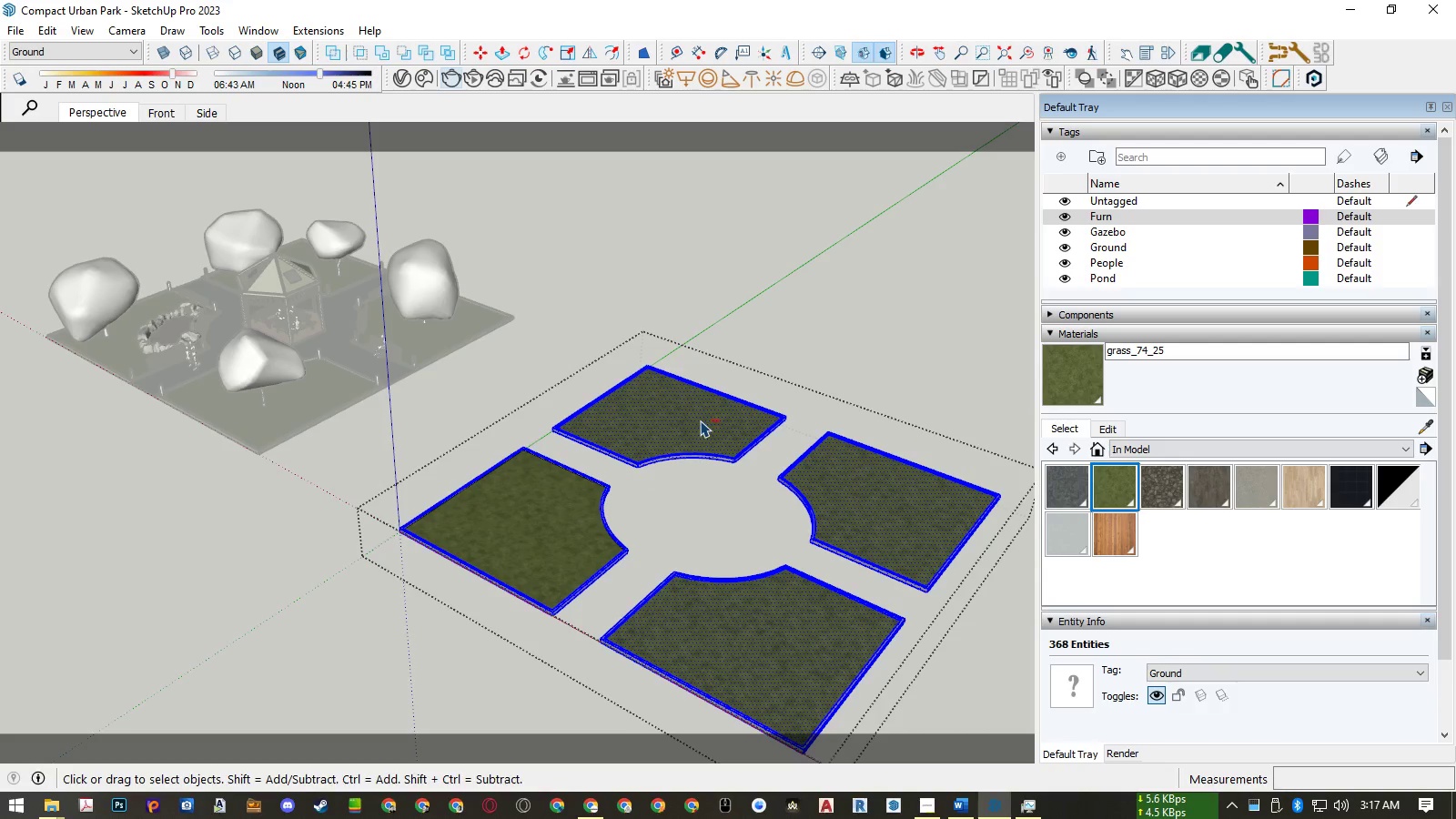 
left_click([700, 420])
 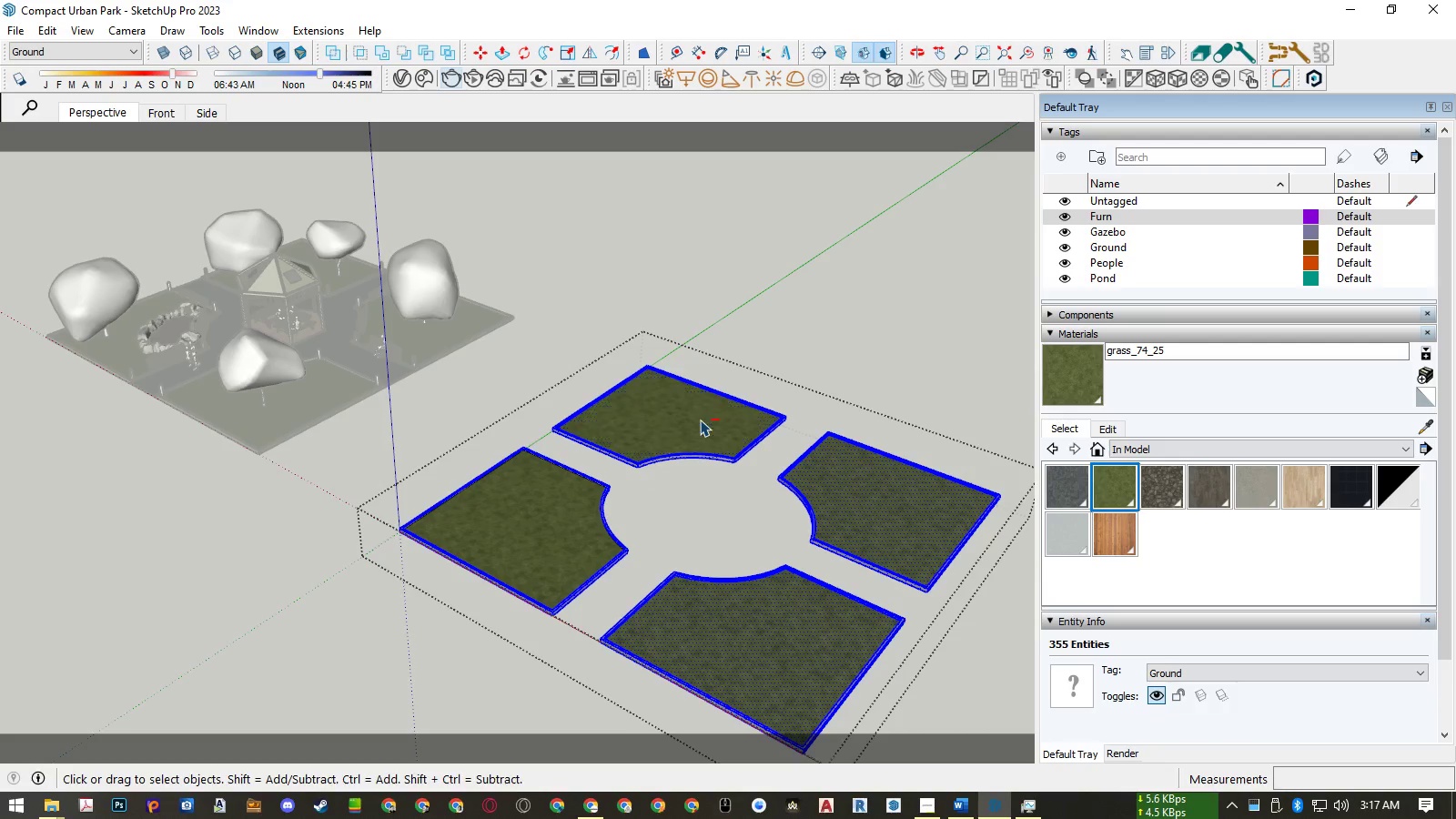 
double_click([700, 420])
 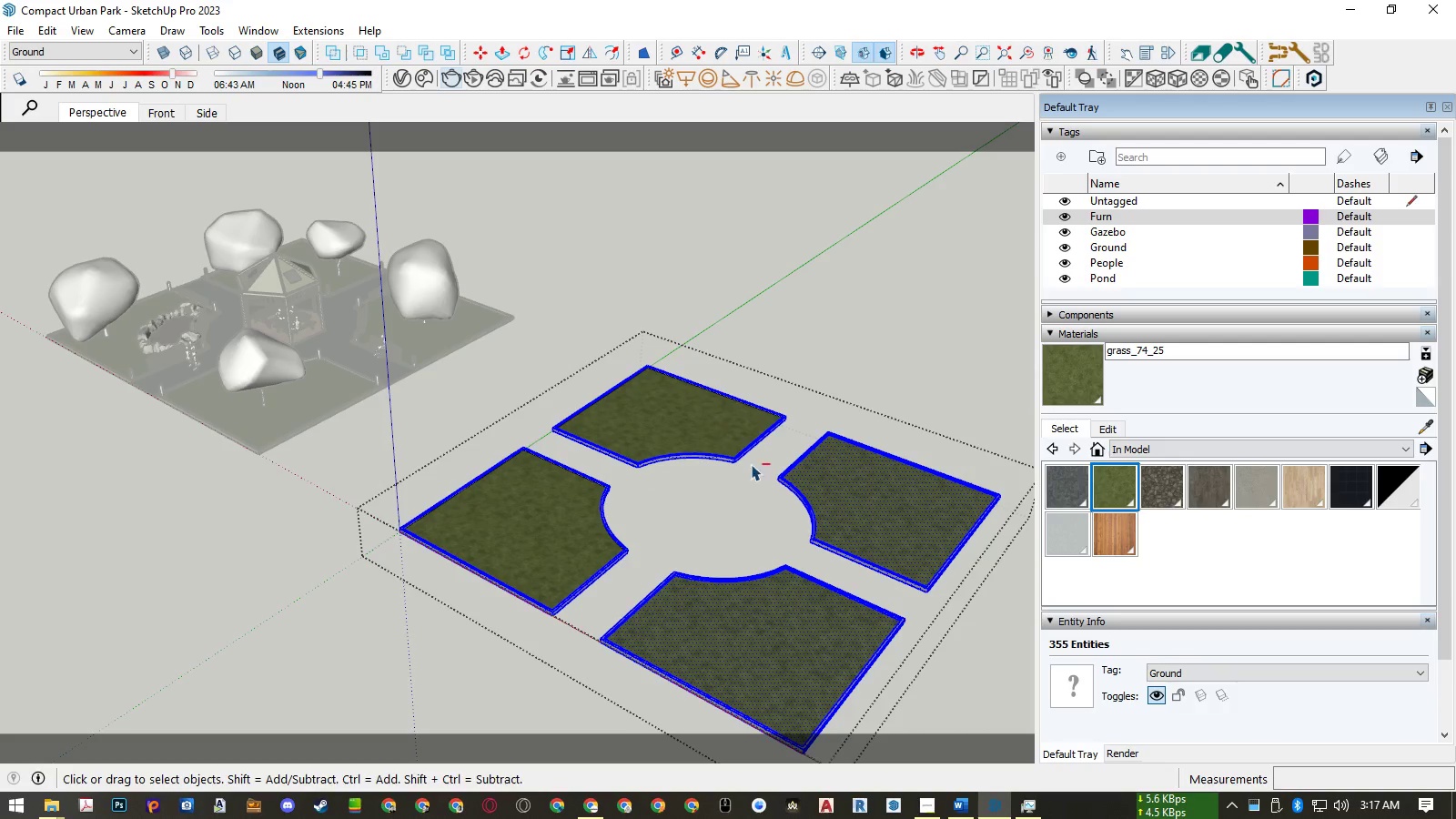 
hold_key(key=ShiftLeft, duration=1.51)
left_click([890, 521])
 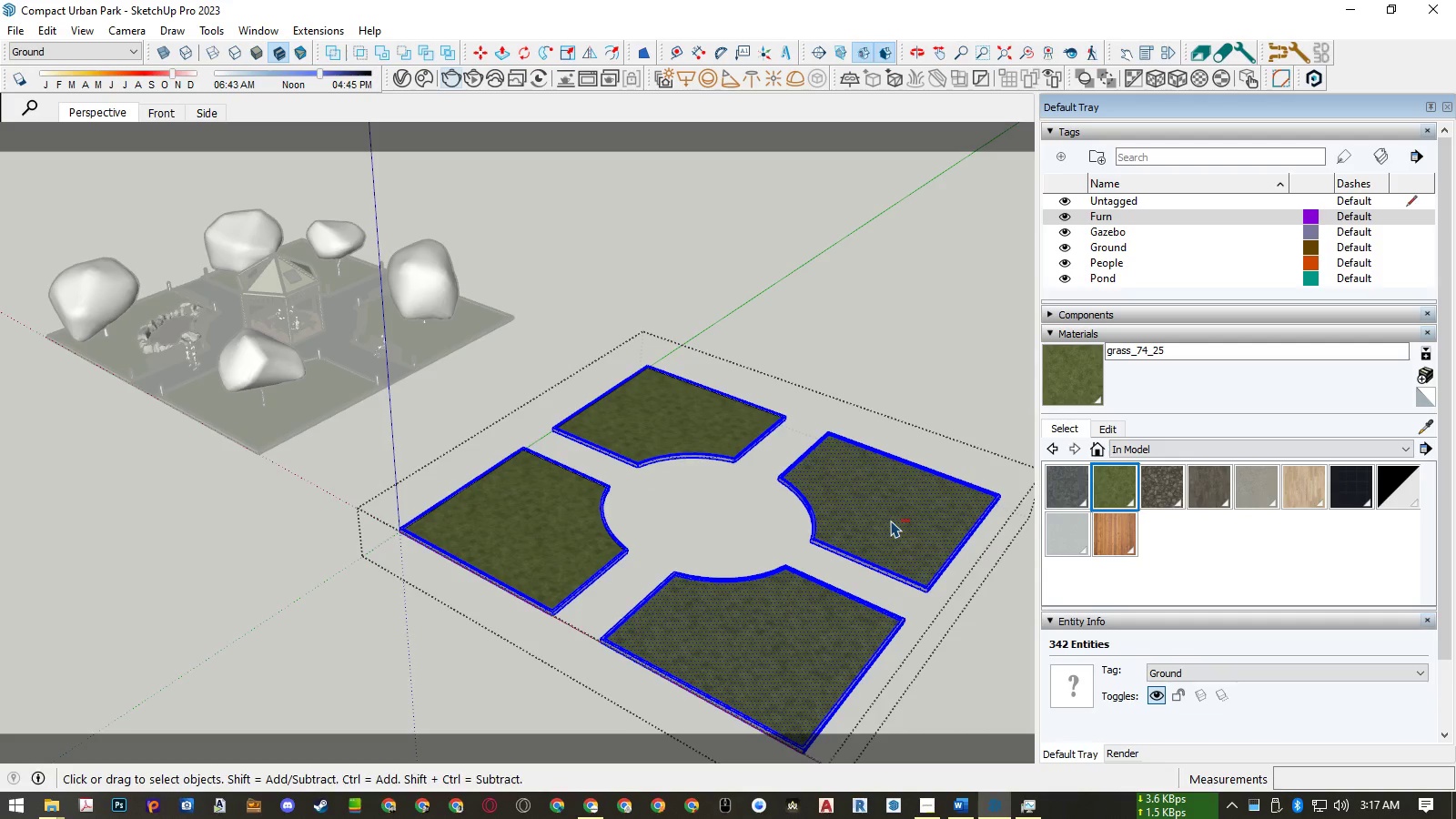 
double_click([890, 521])
 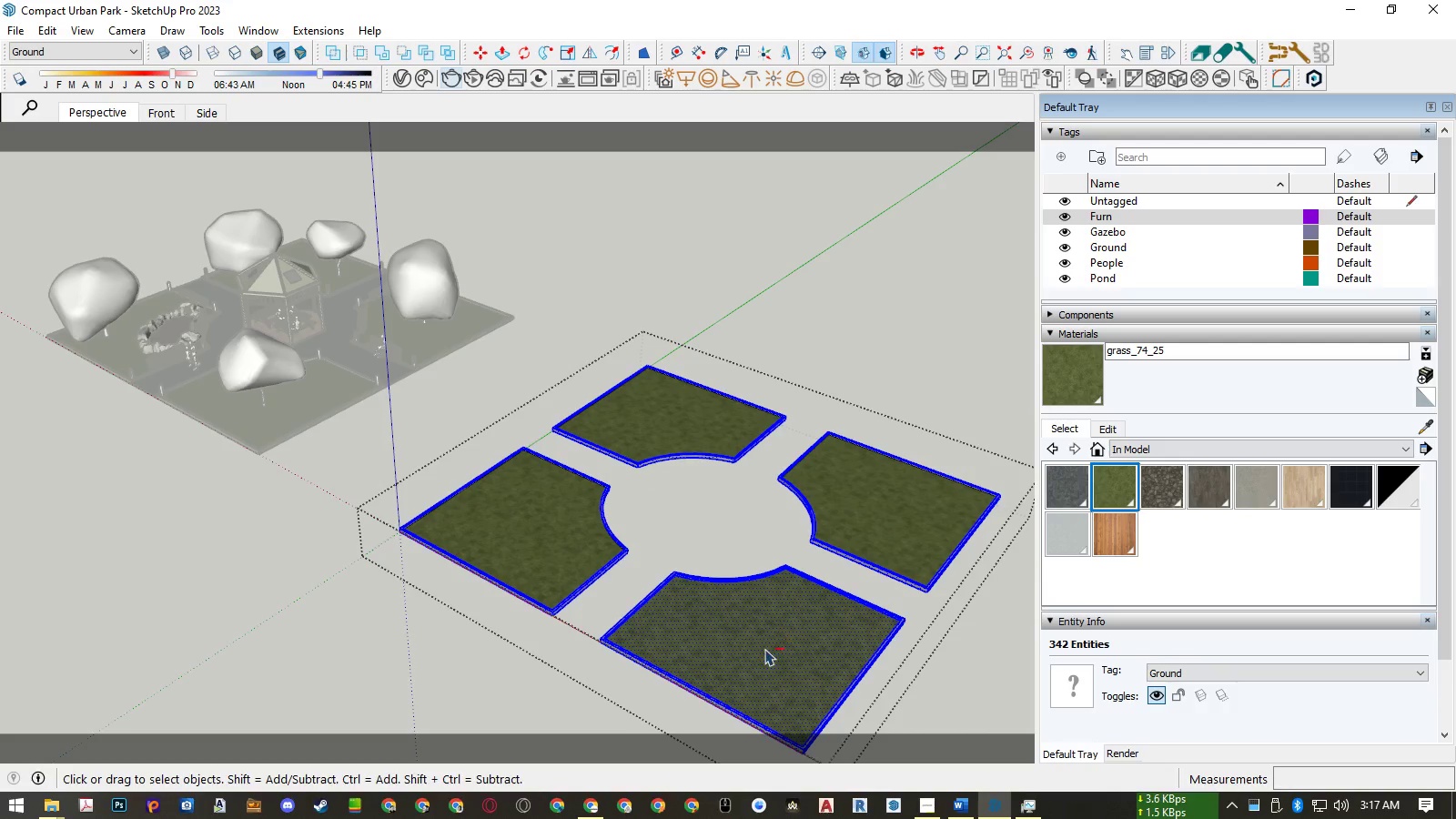 
triple_click([764, 649])
 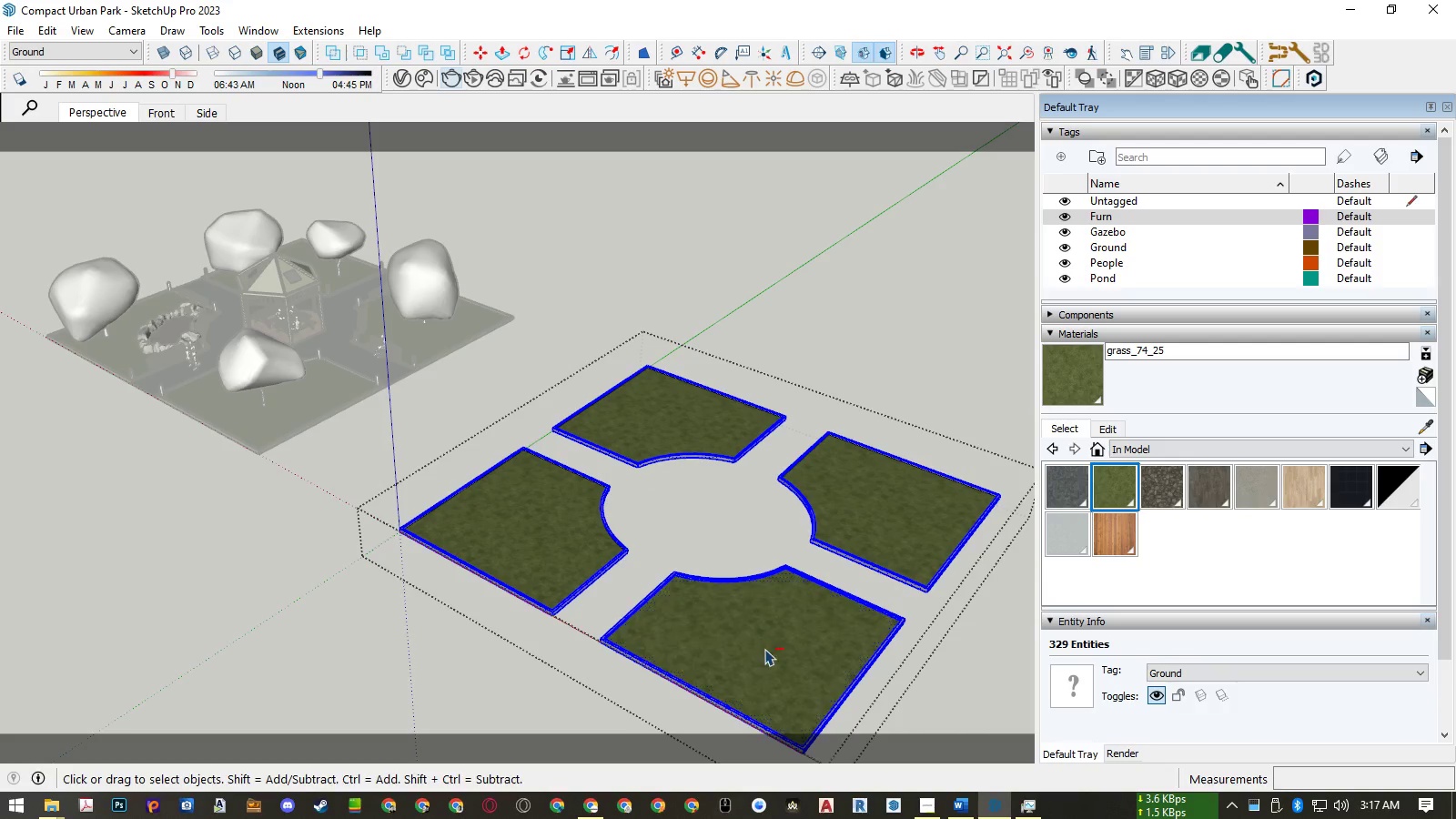 
triple_click([764, 649])
 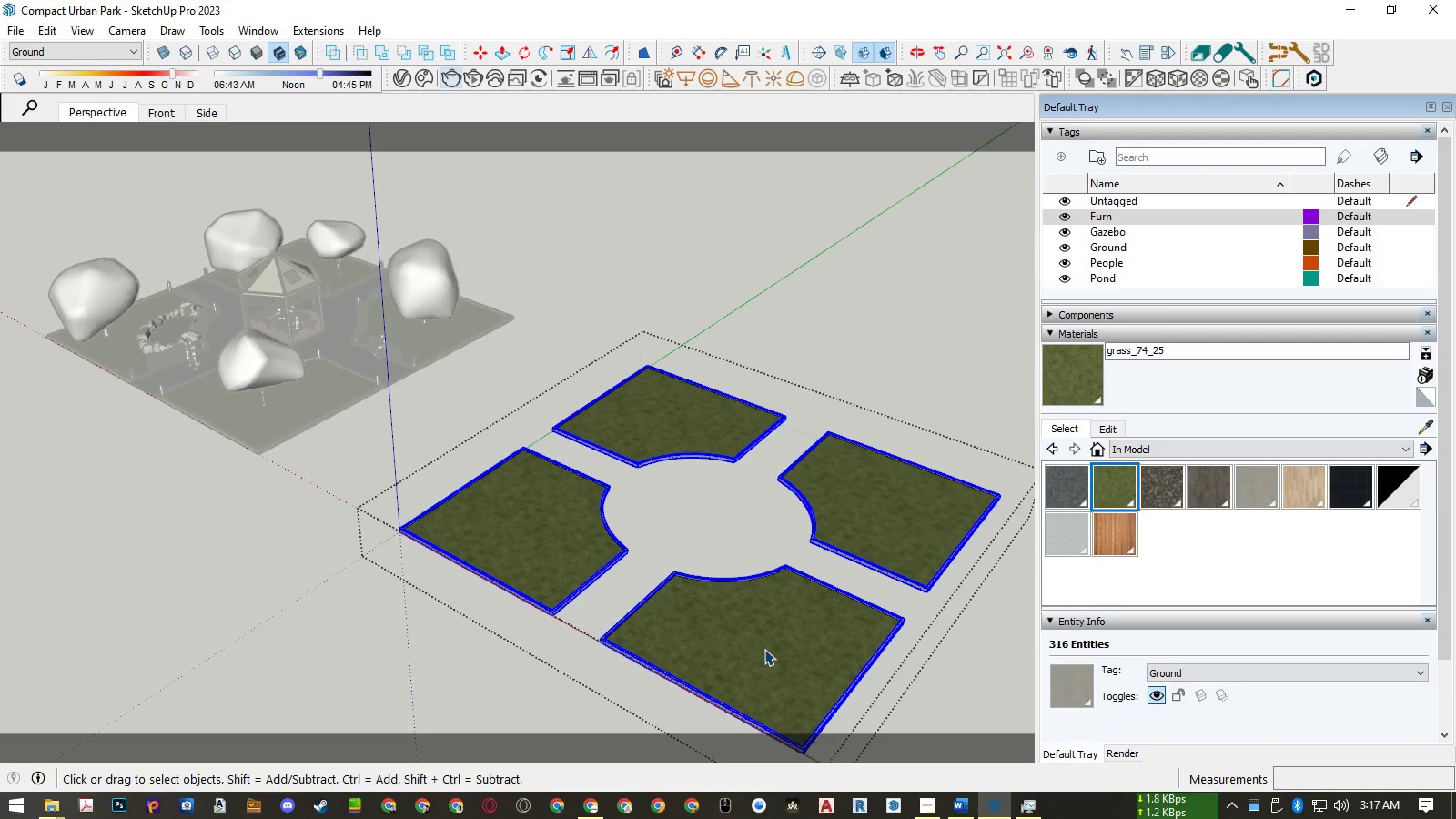 
key(Delete)
 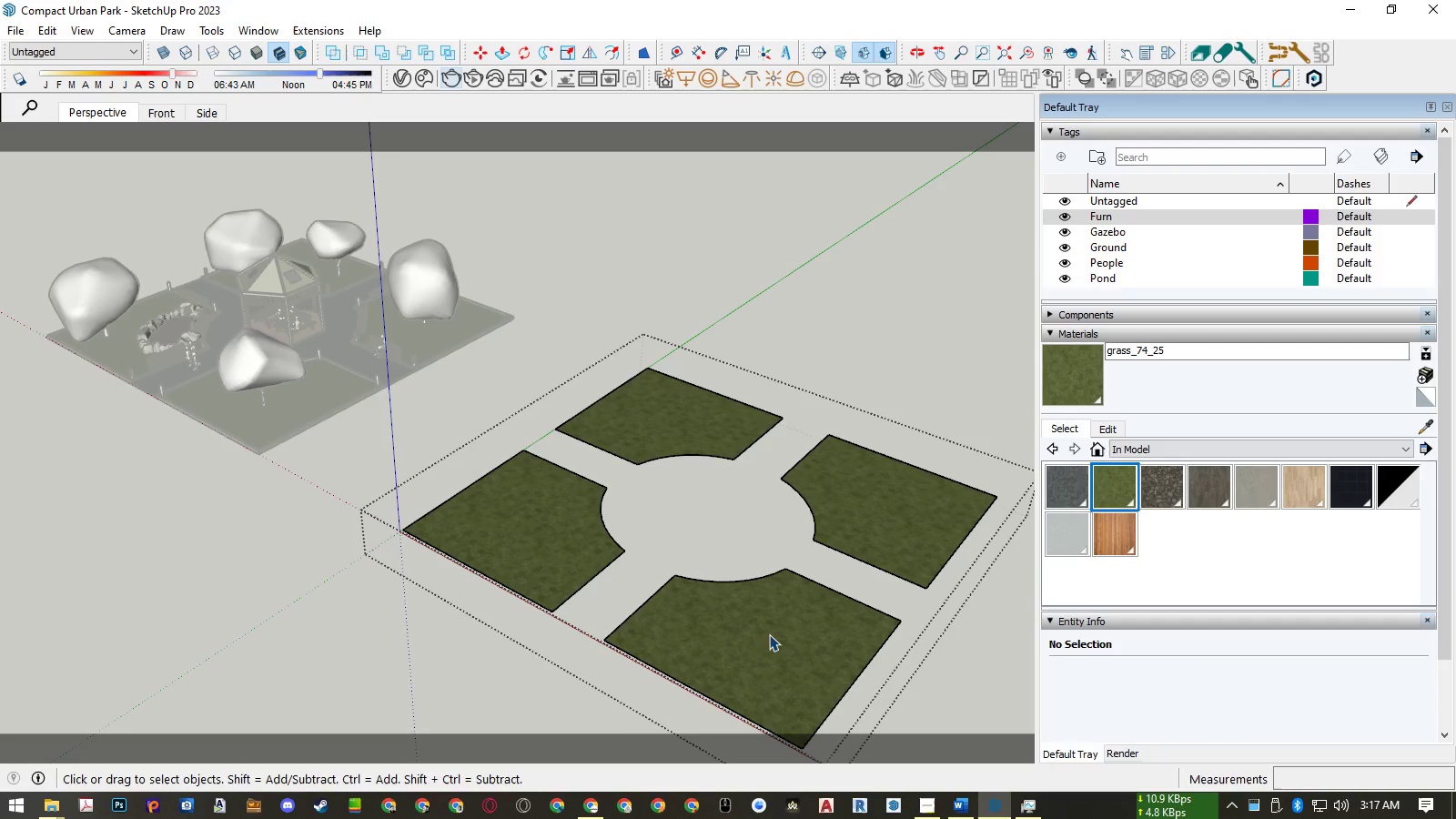 
key(Space)
 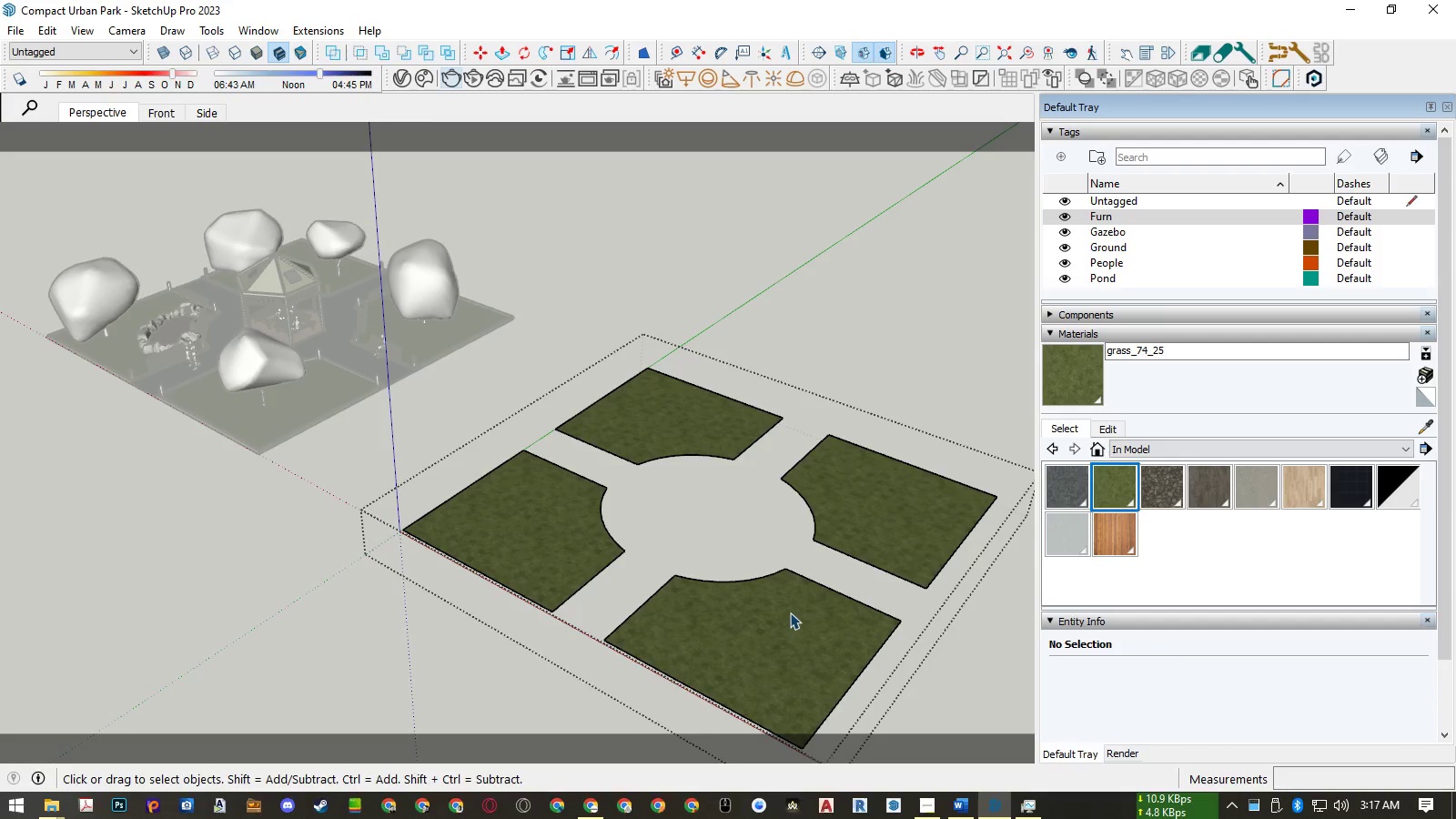 
scroll: coordinate [790, 612], scroll_direction: down, amount: 10.0
 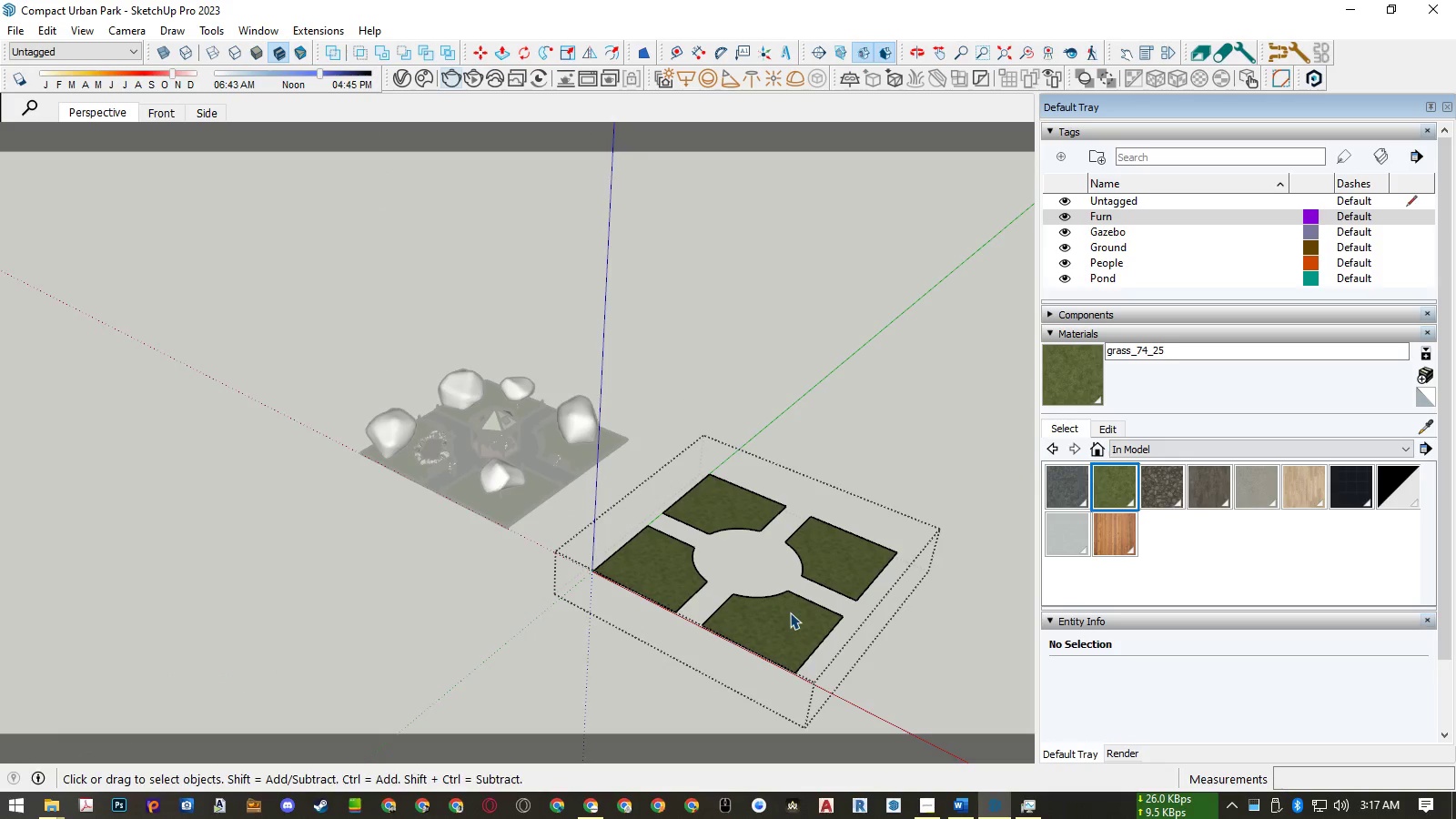 
key(Escape)
 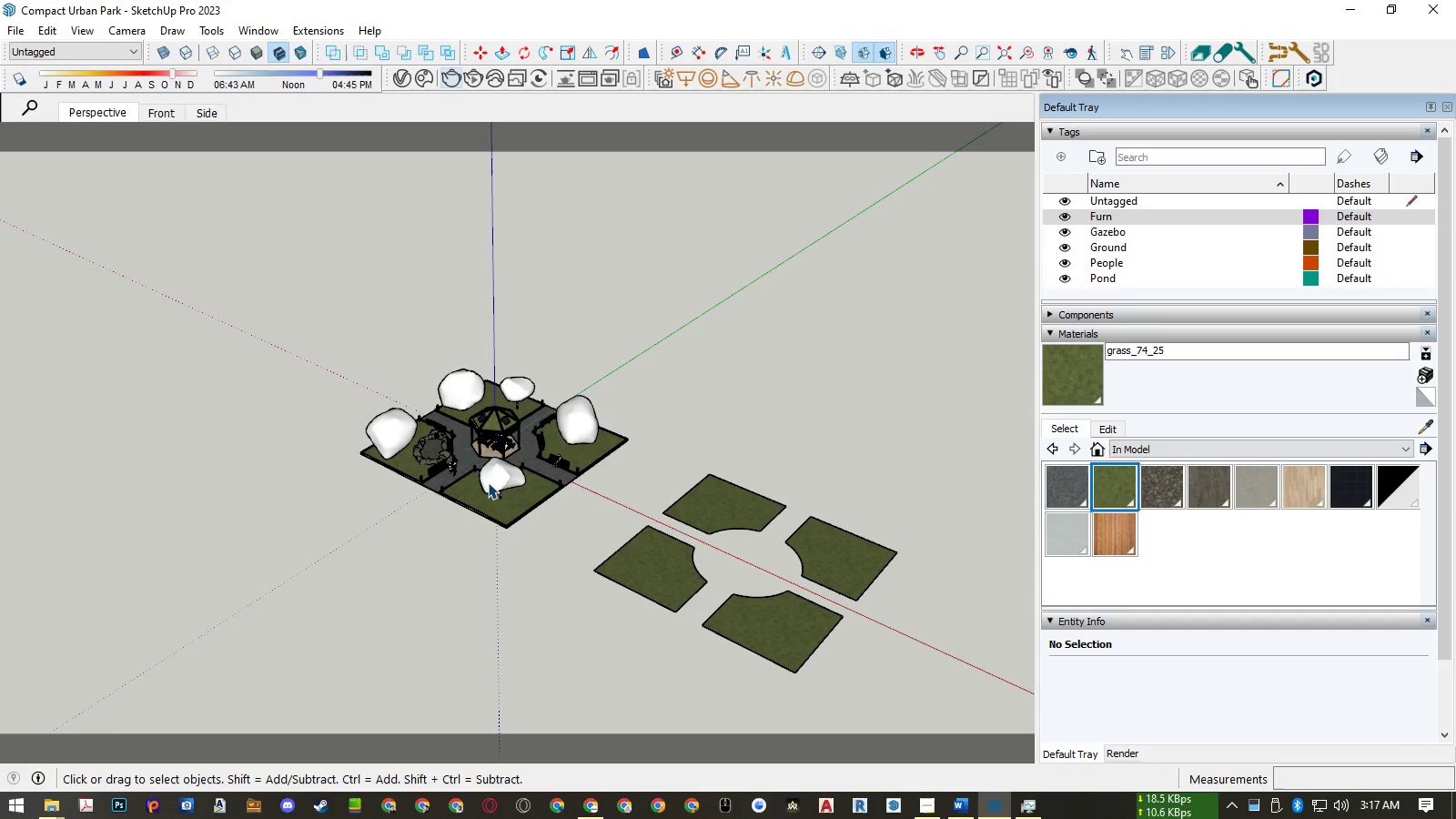 
scroll: coordinate [479, 471], scroll_direction: up, amount: 4.0
 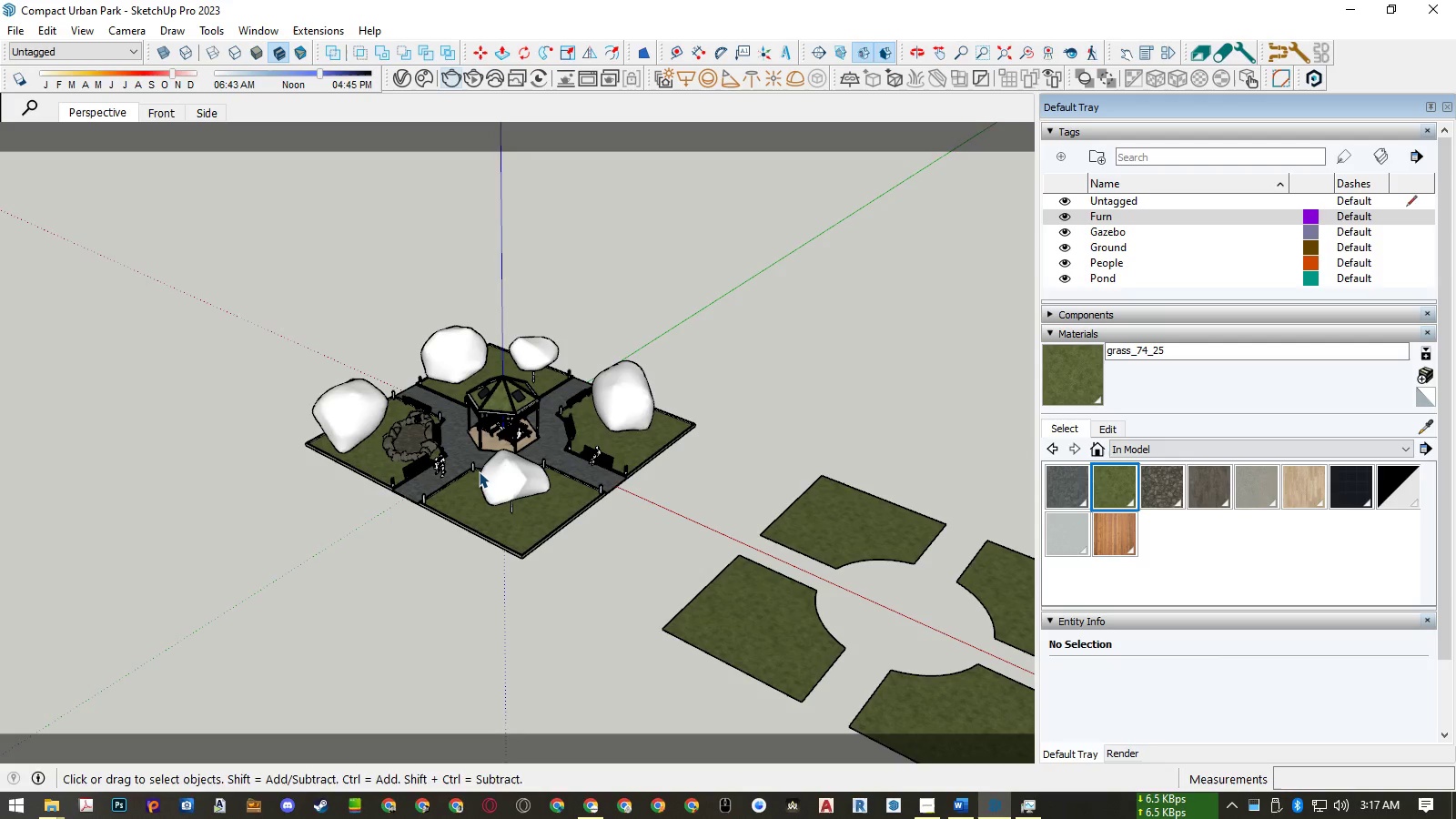 
double_click([479, 501])
 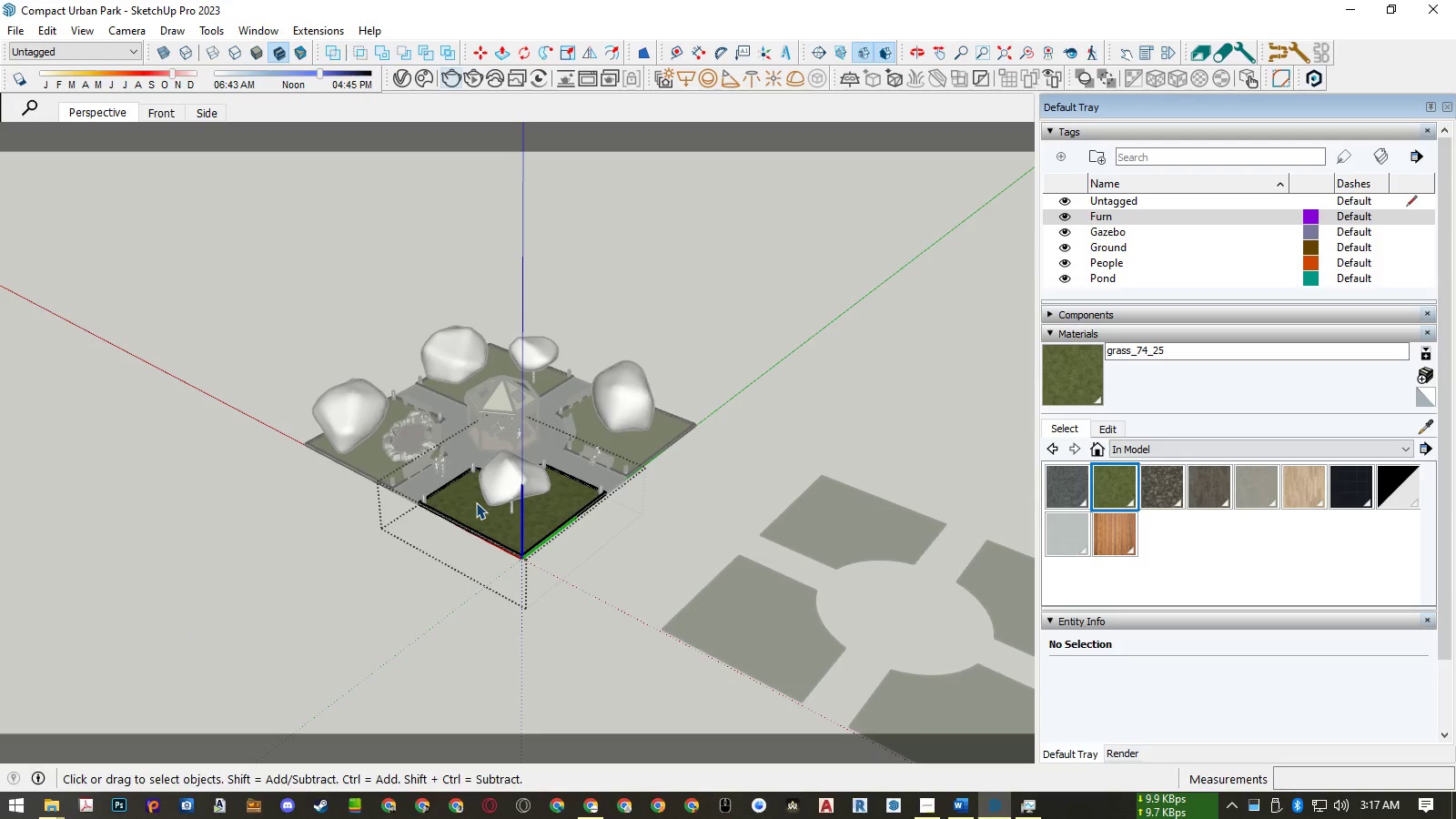 
triple_click([476, 502])
 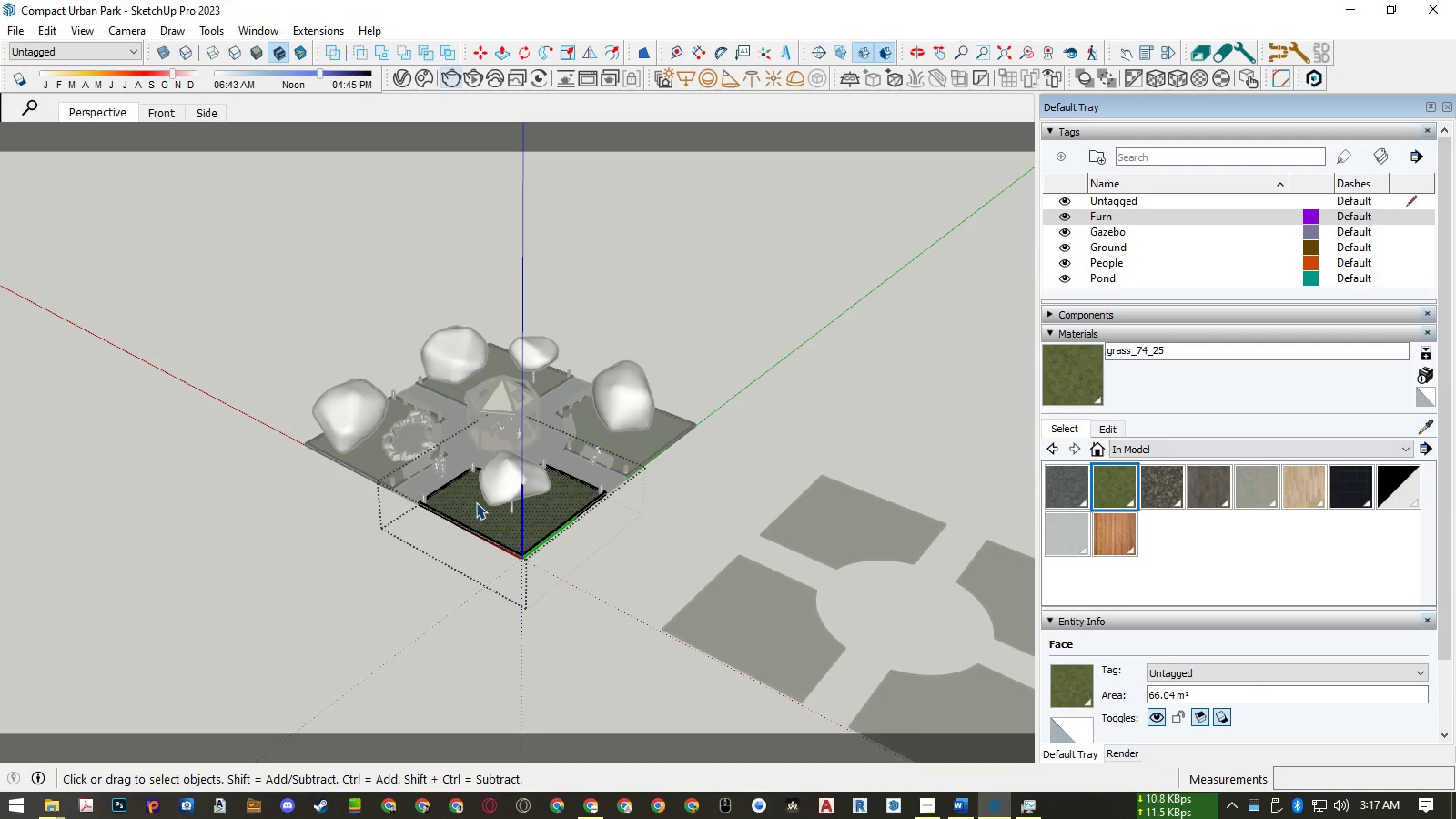 
key(Delete)
 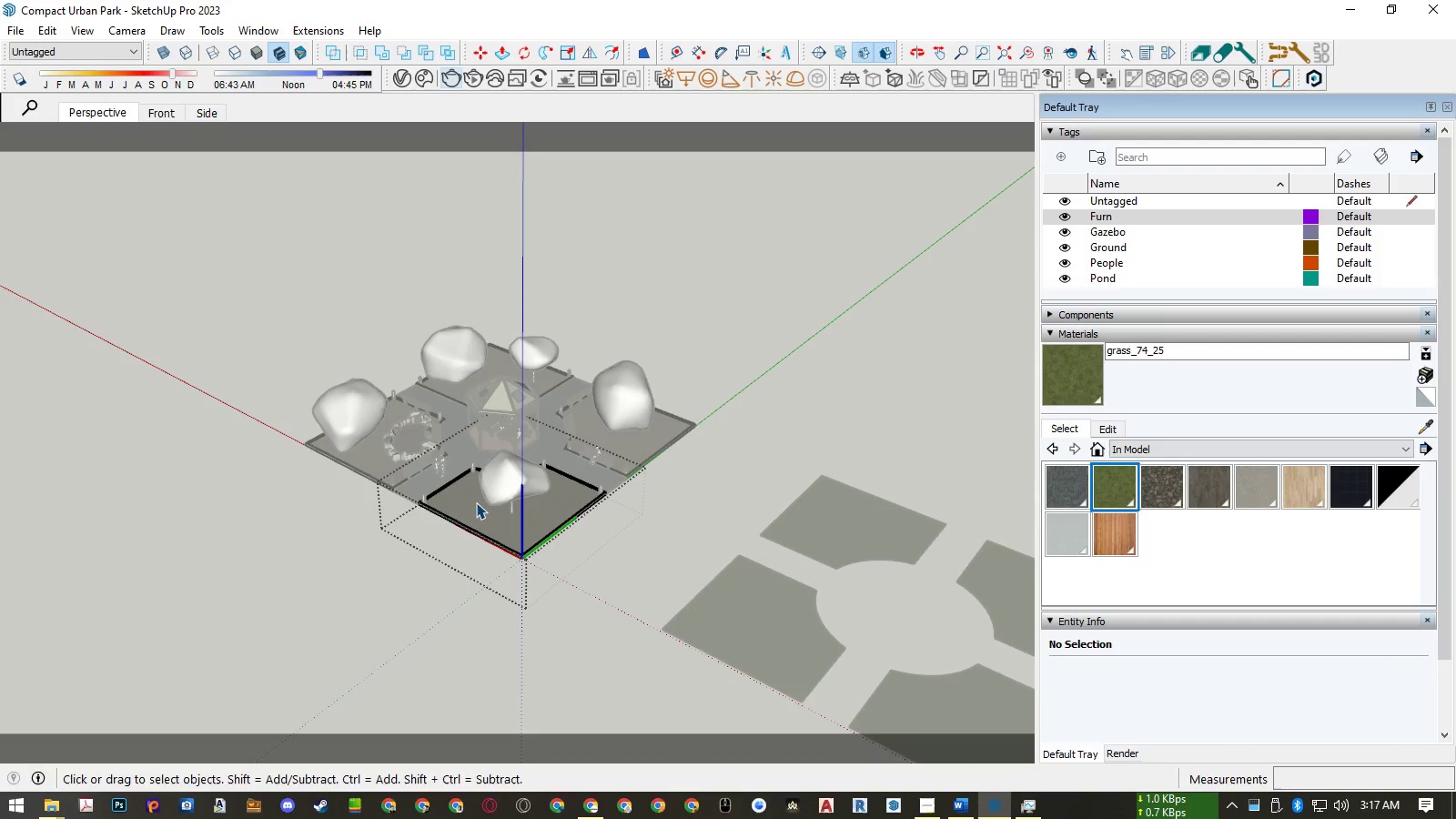 
key(Escape)
 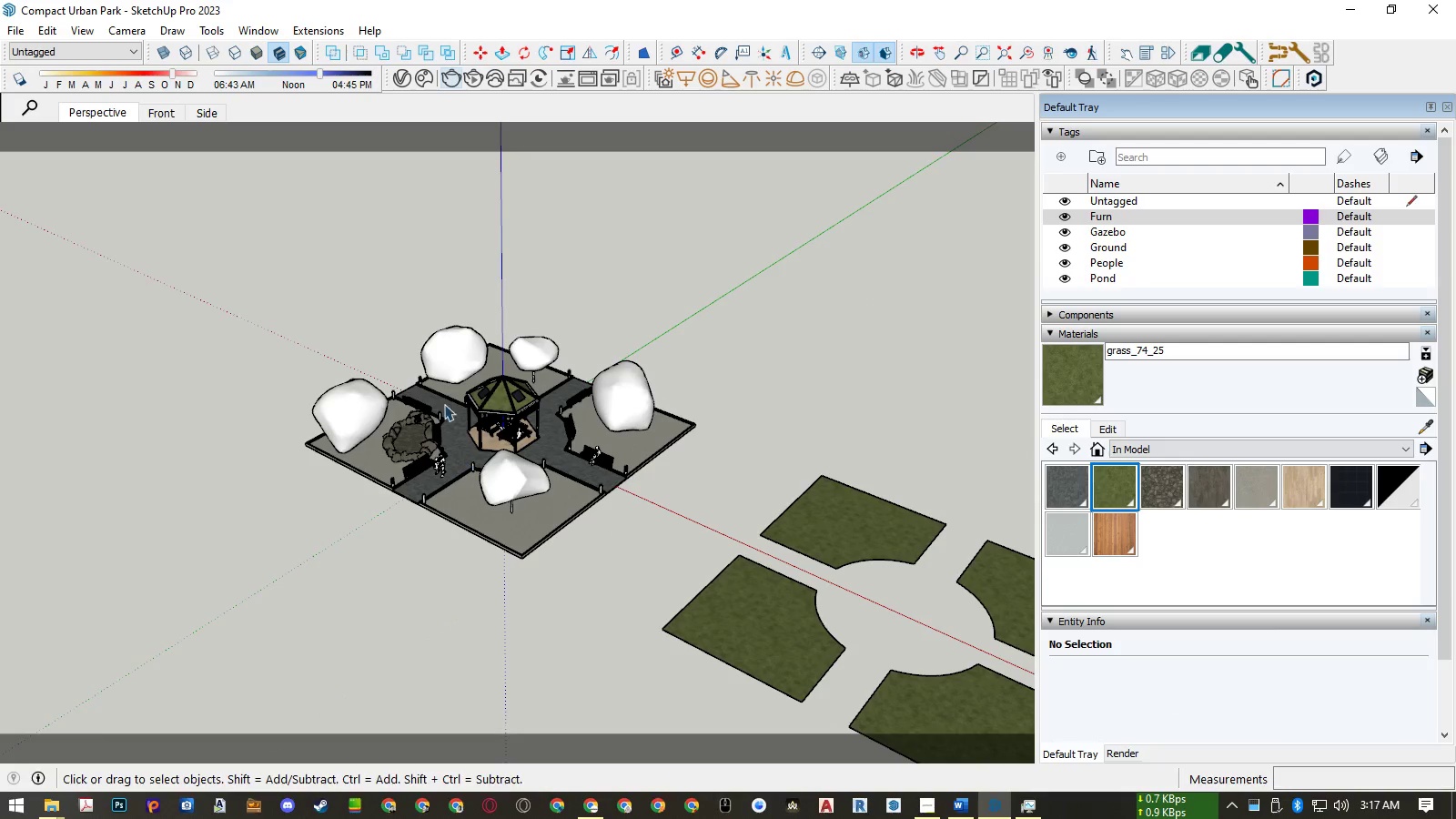 
scroll: coordinate [434, 378], scroll_direction: down, amount: 6.0
 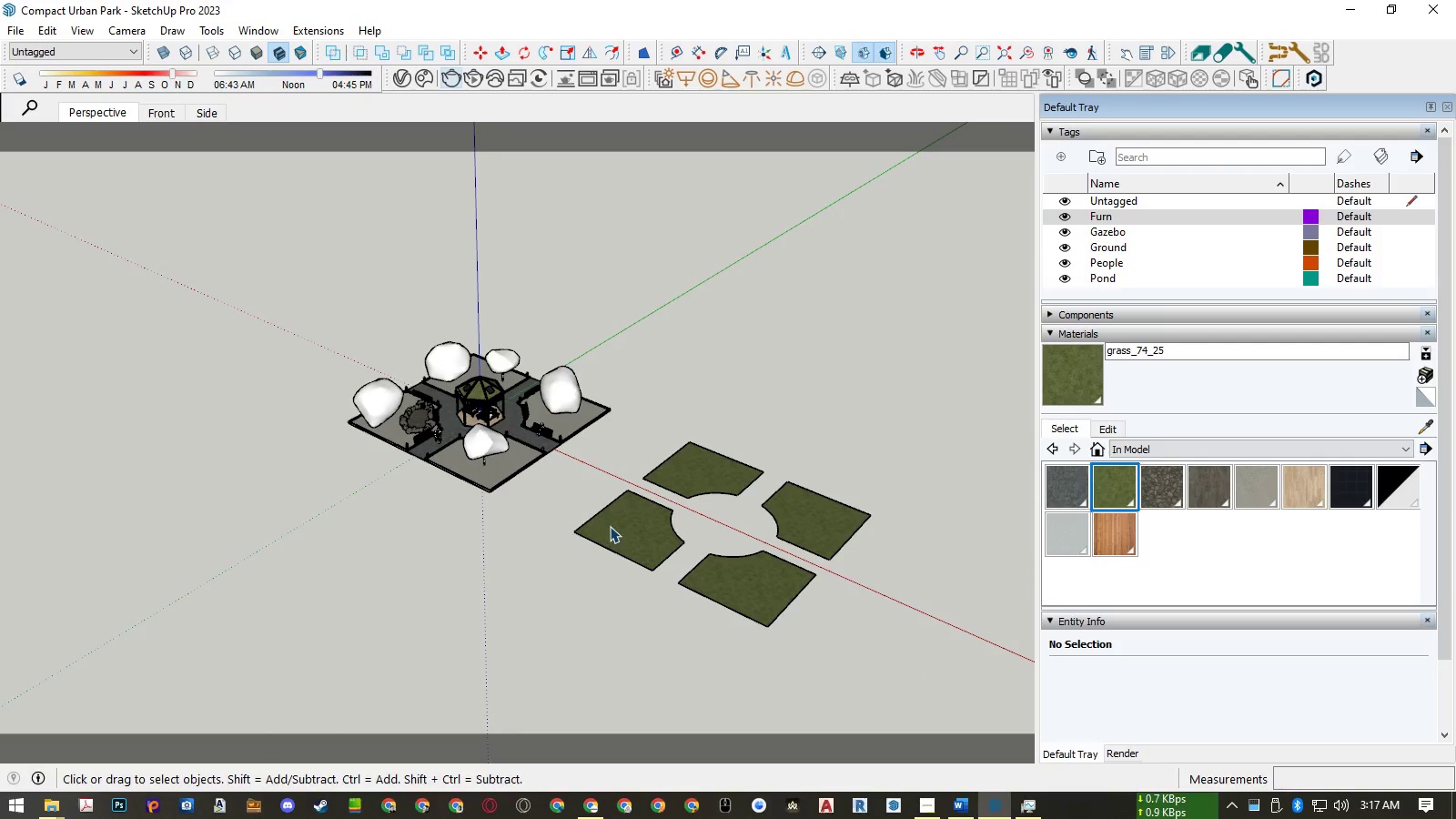 
left_click([612, 528])
 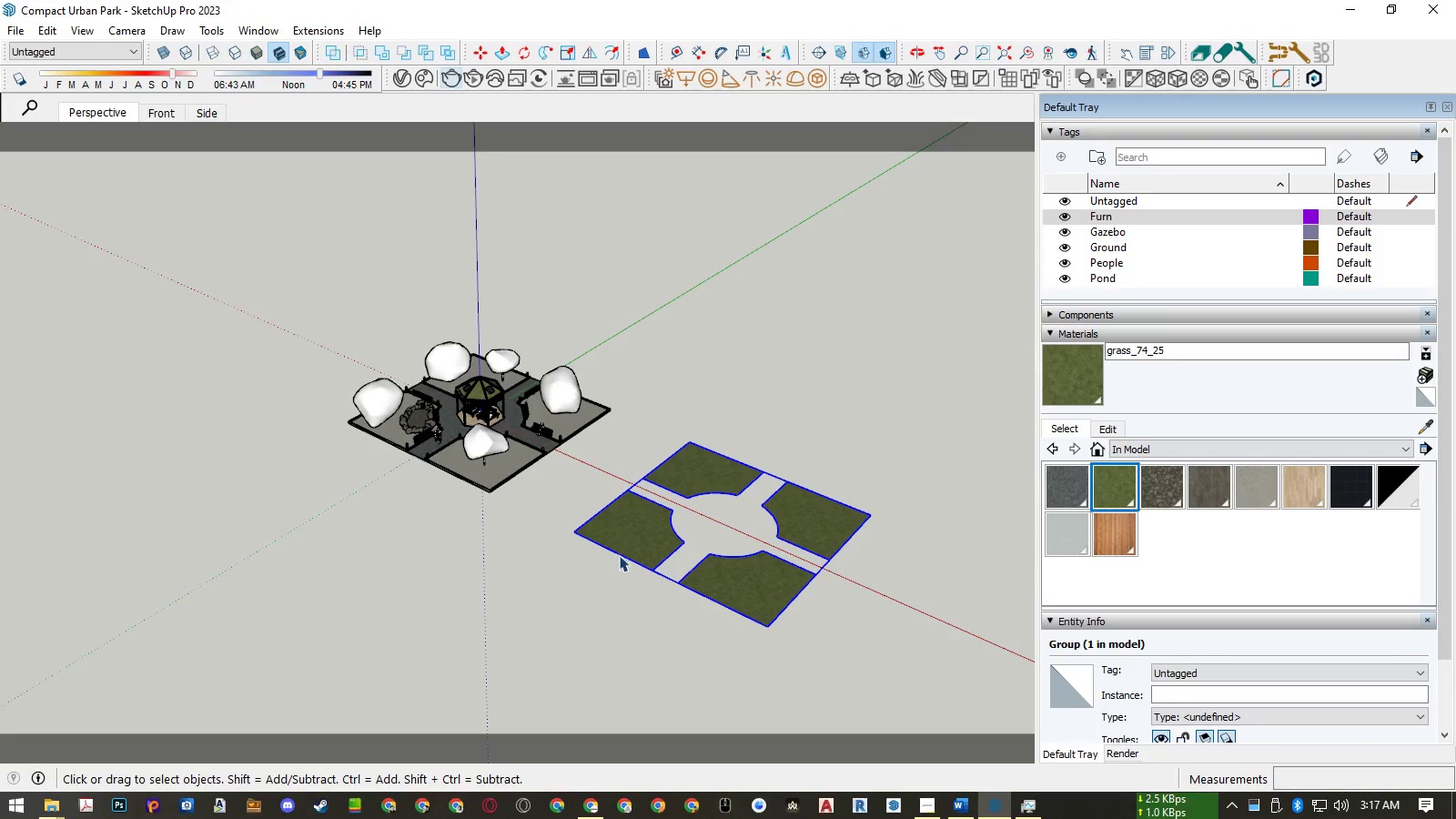 
key(M)
 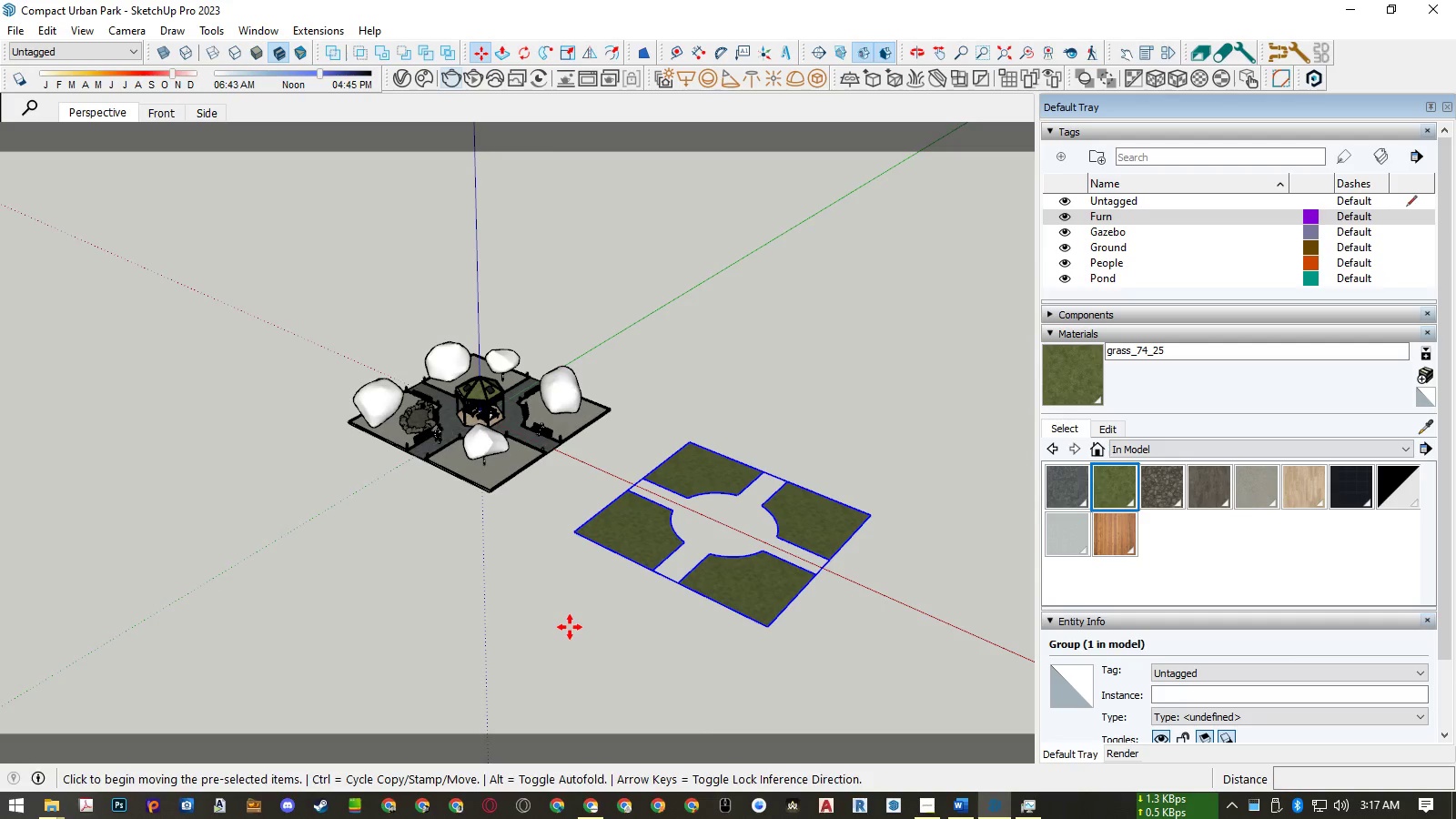 
left_click([570, 627])
 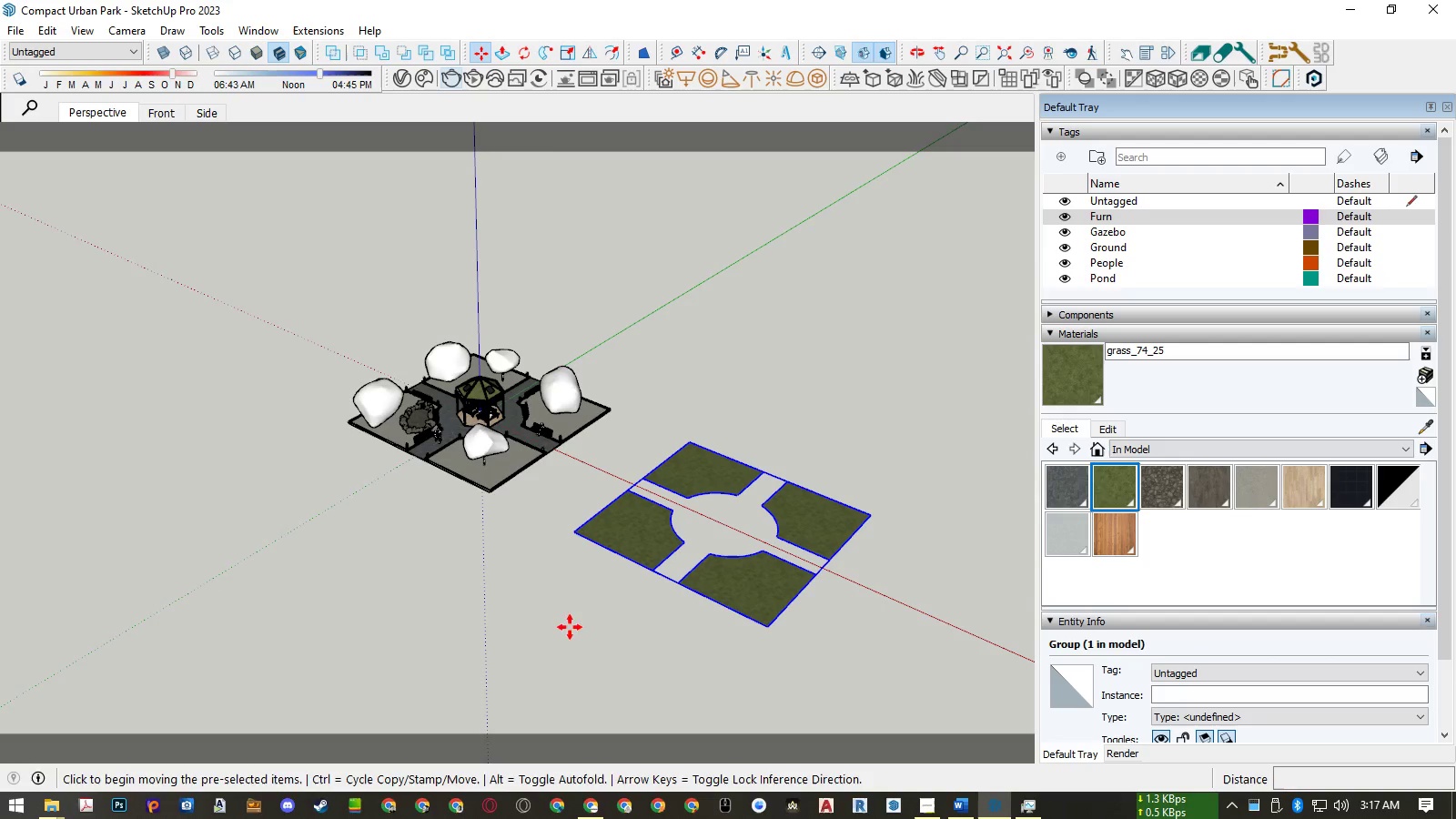 
key(ArrowRight)
 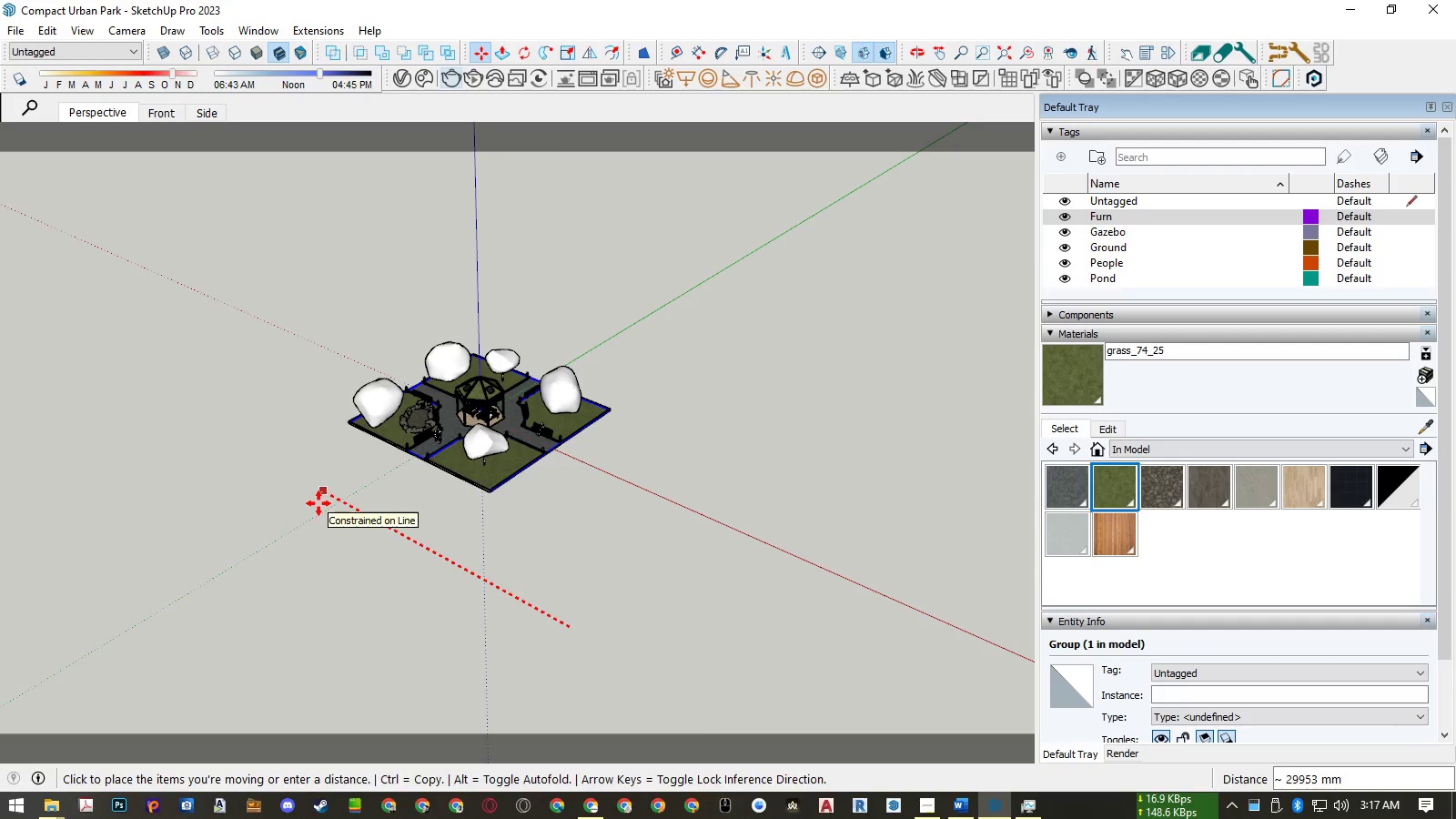 
key(Numpad3)
 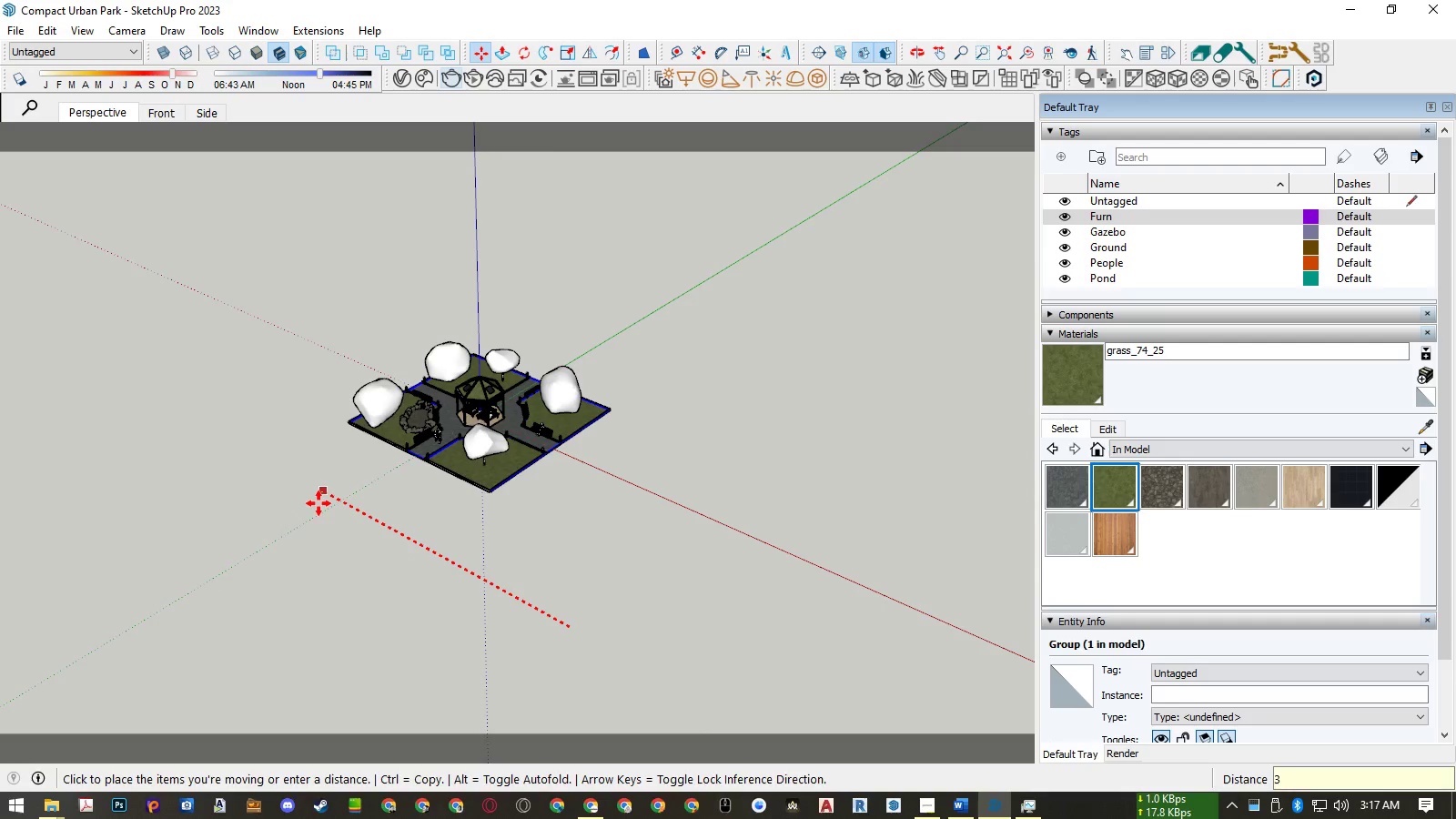 
key(Numpad0)
 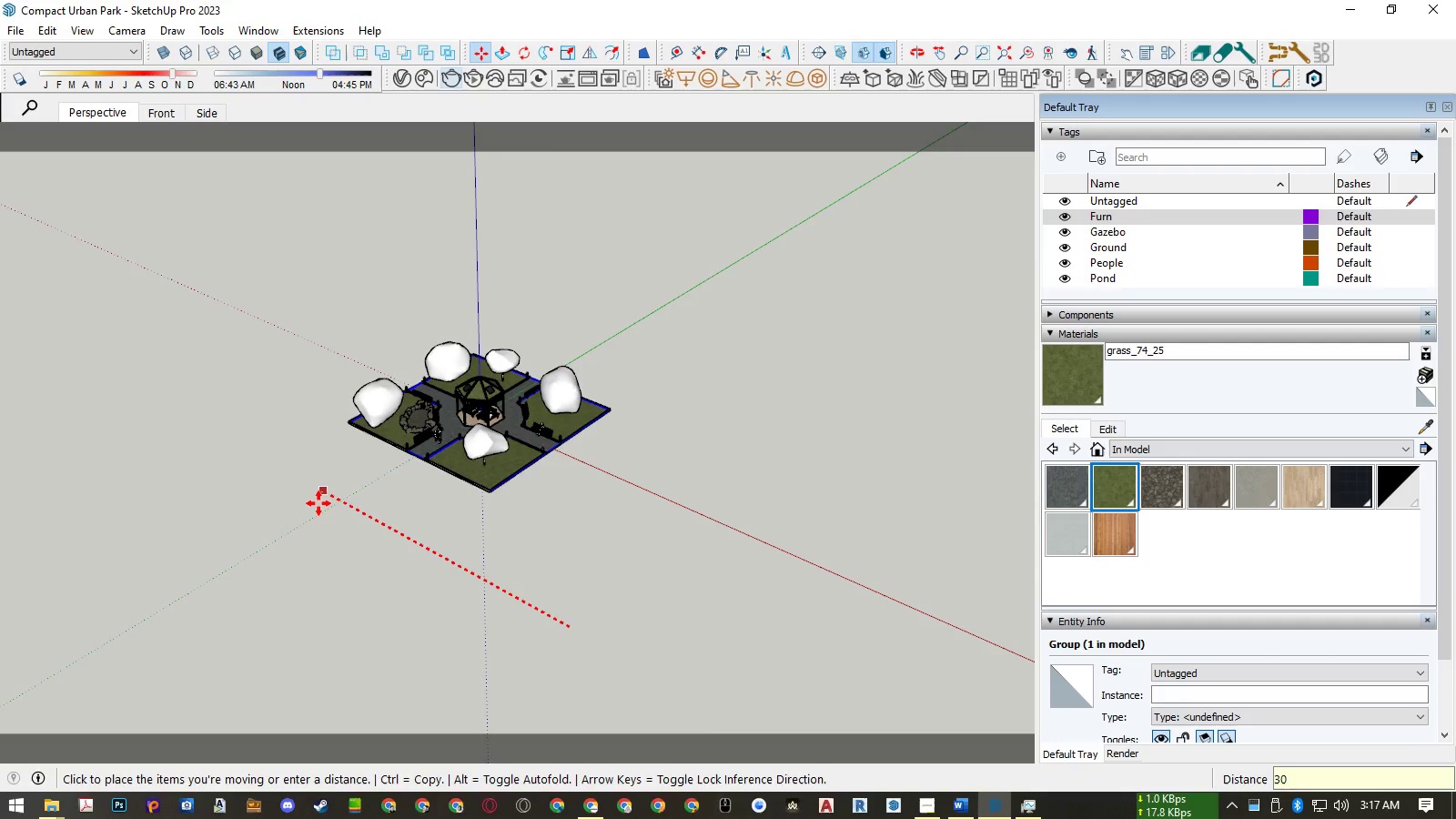 
key(Numpad0)
 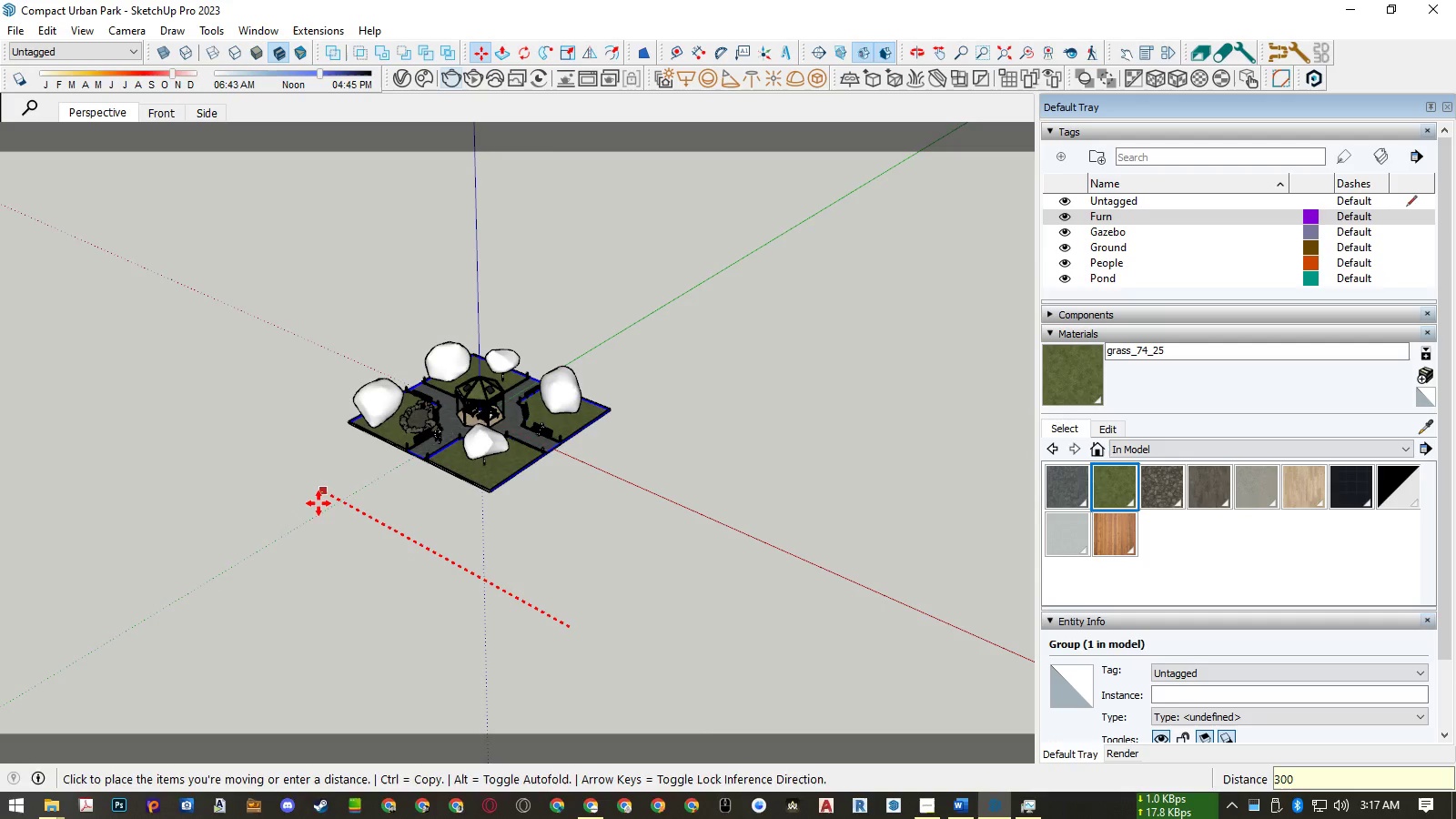 
key(Numpad0)
 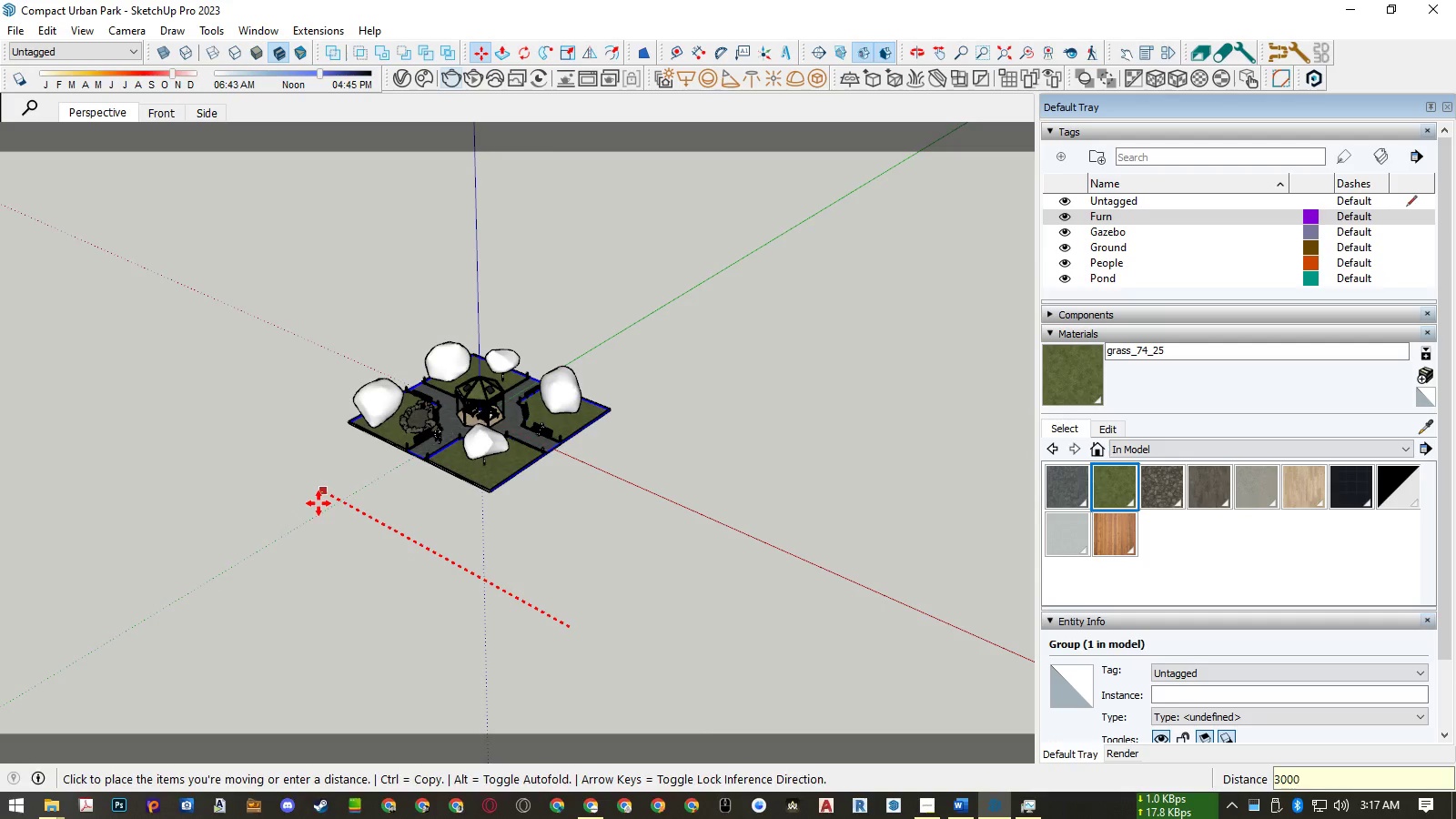 
key(Numpad0)
 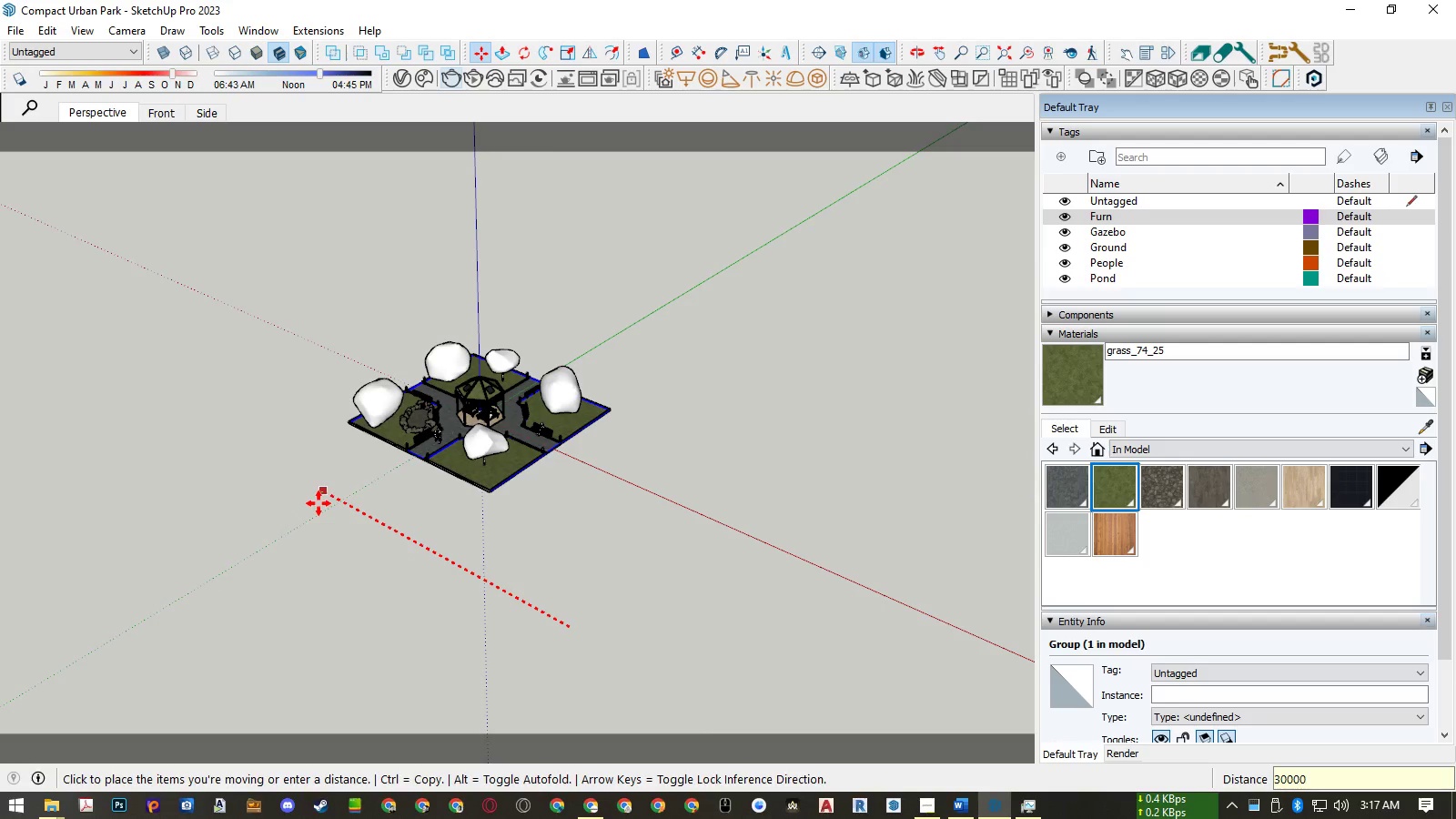 
key(NumpadEnter)
 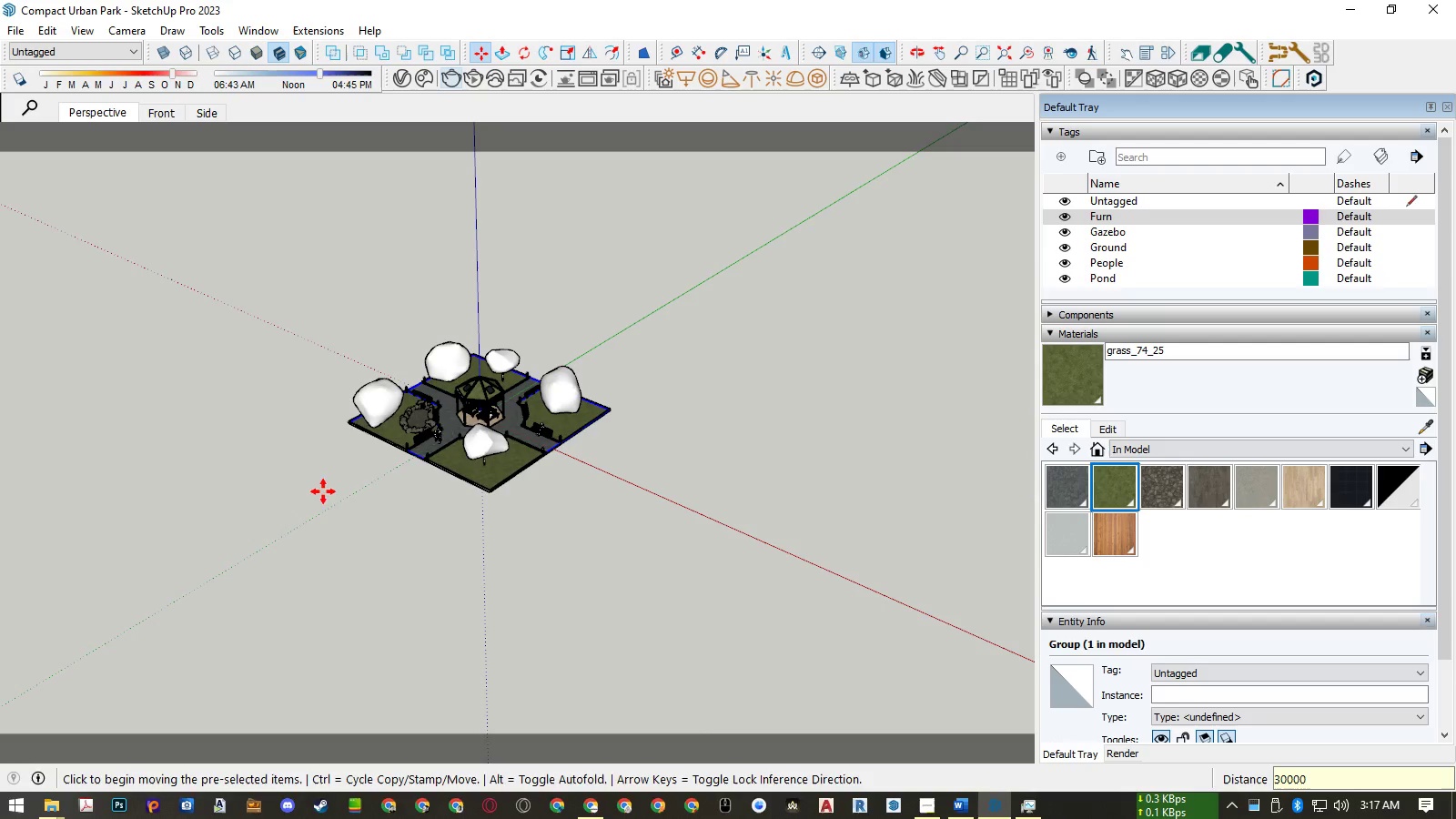 
scroll: coordinate [384, 445], scroll_direction: up, amount: 34.0
 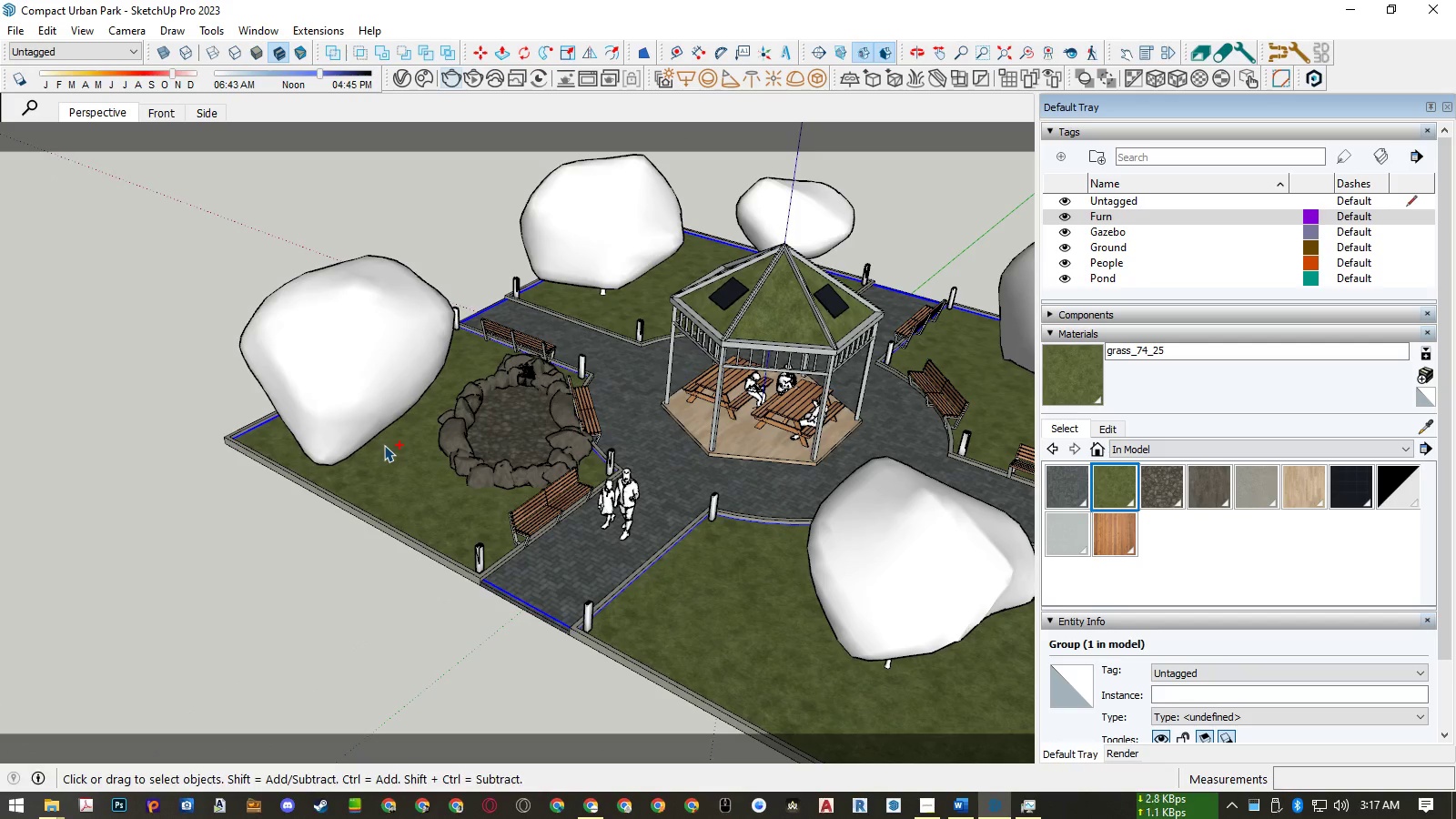 
key(Space)
 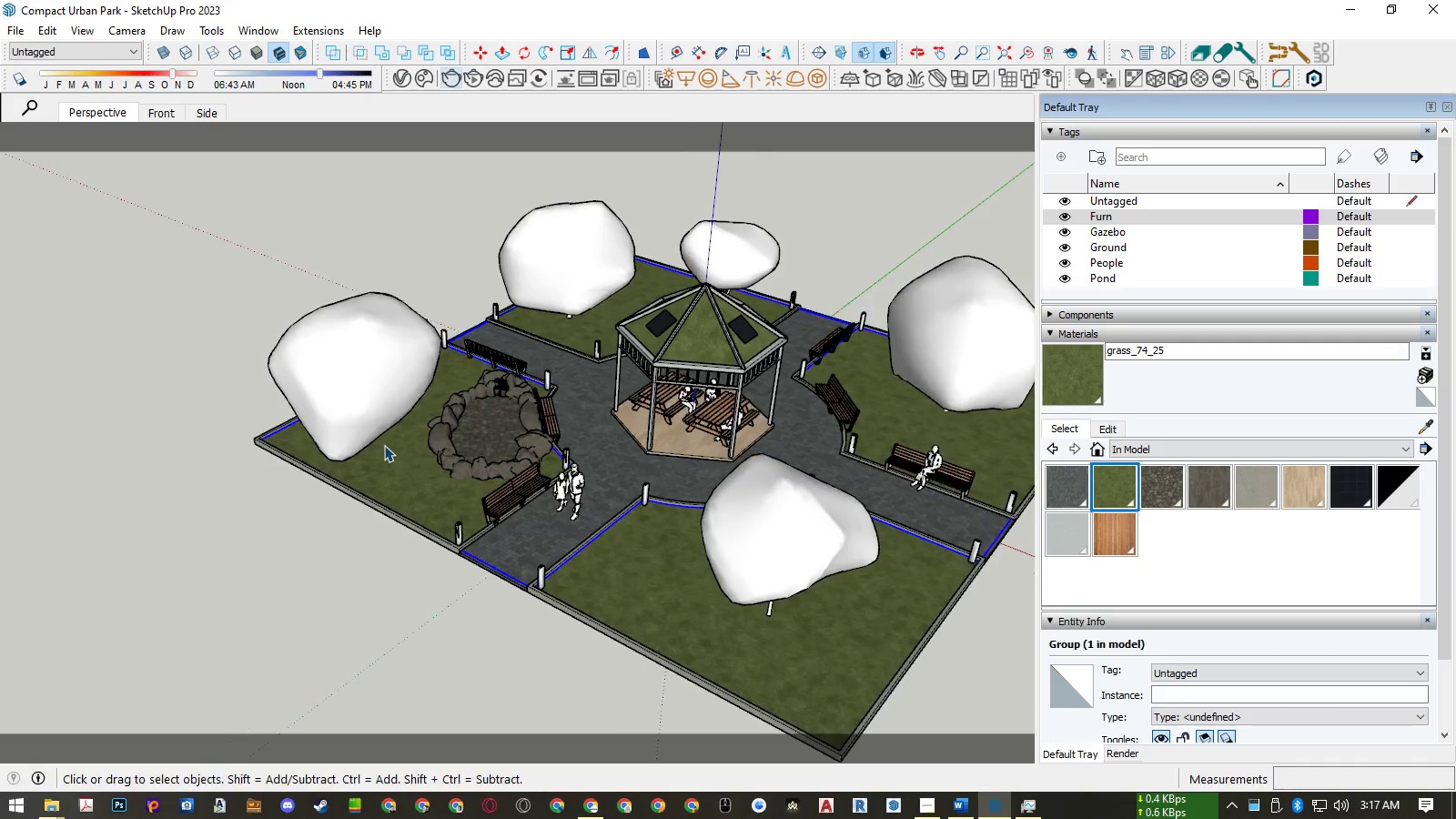 
key(Control+ControlLeft)
 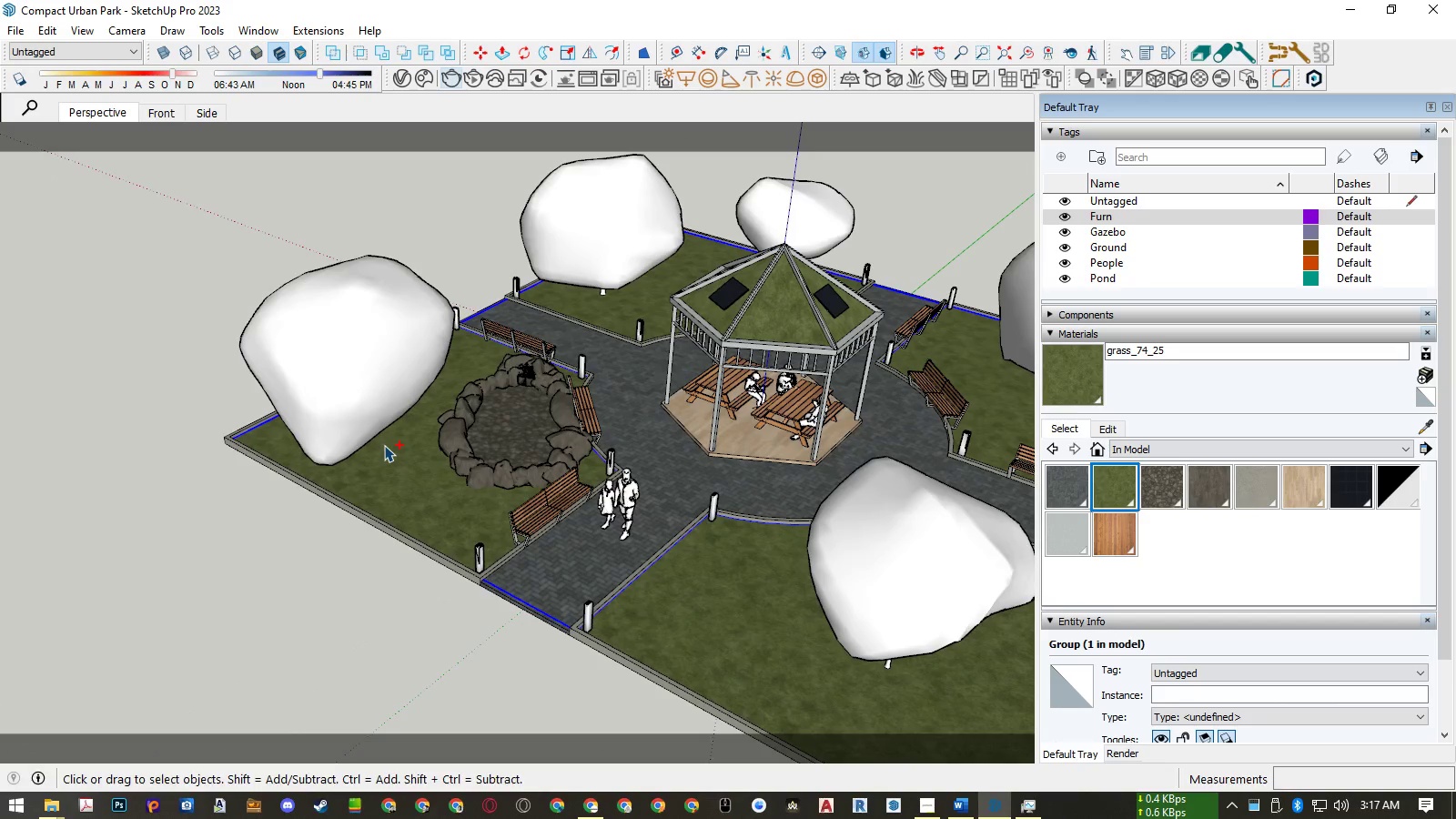 
key(Control+S)
 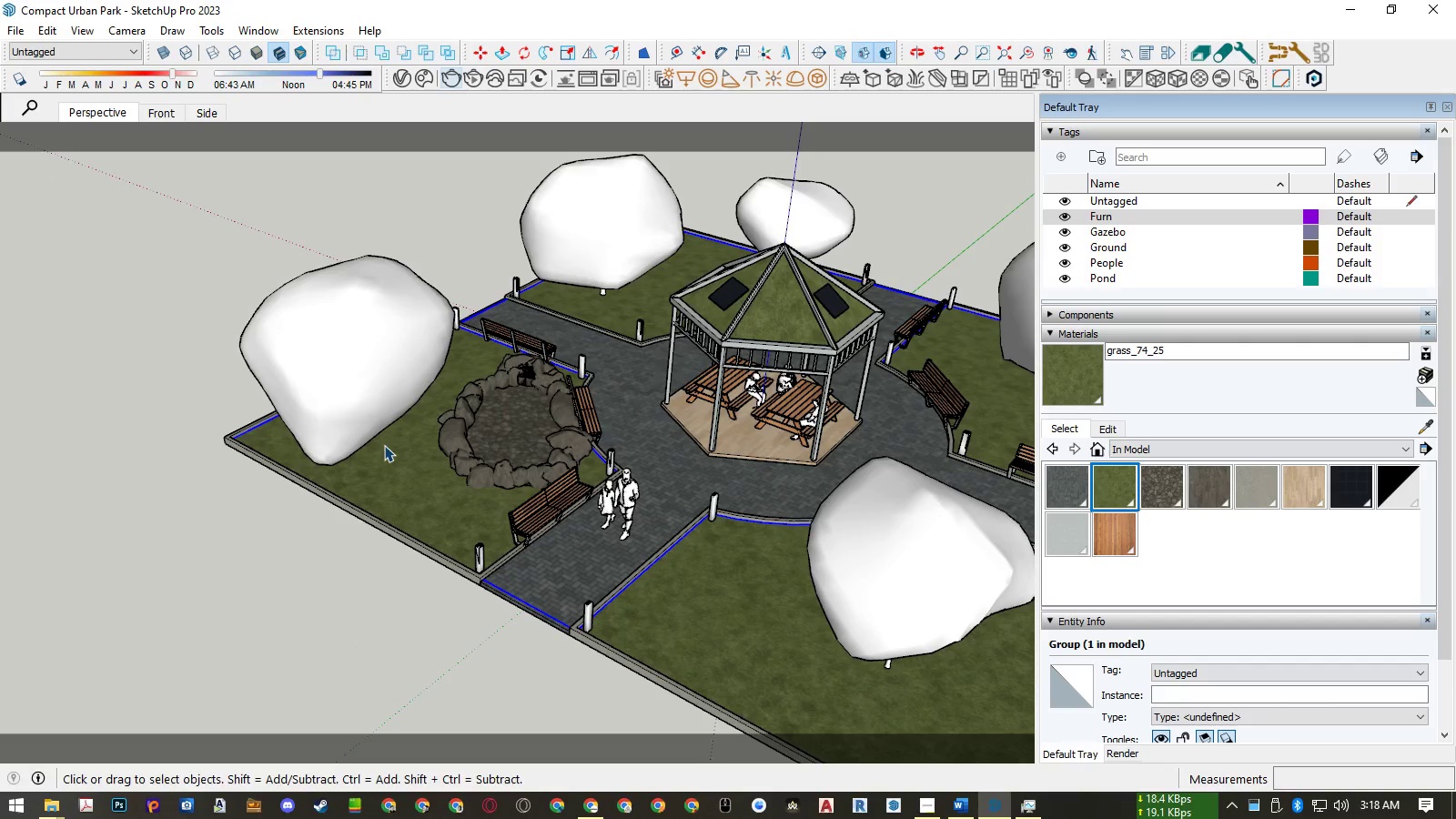 
double_click([384, 445])
 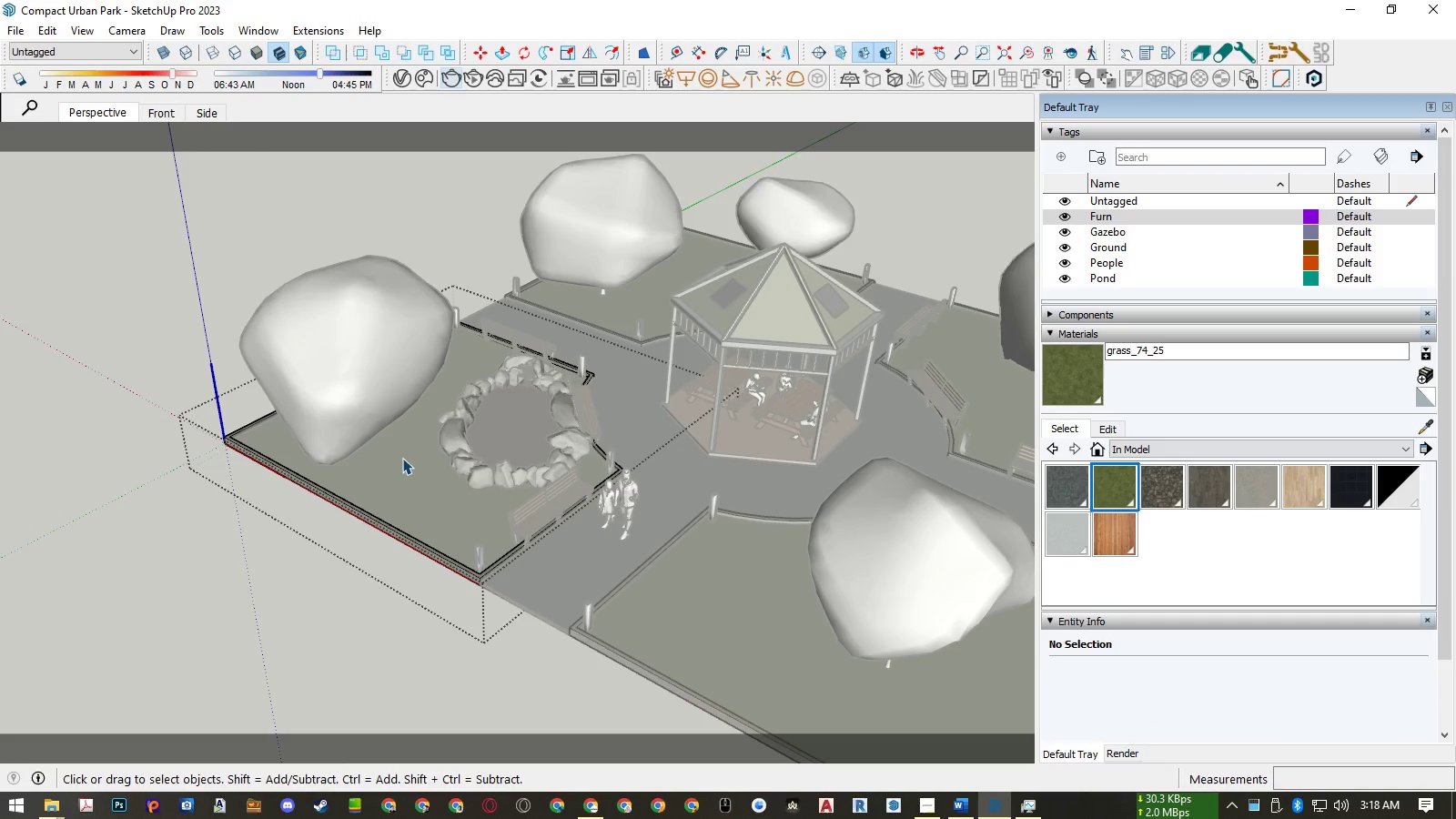 
left_click([402, 458])
 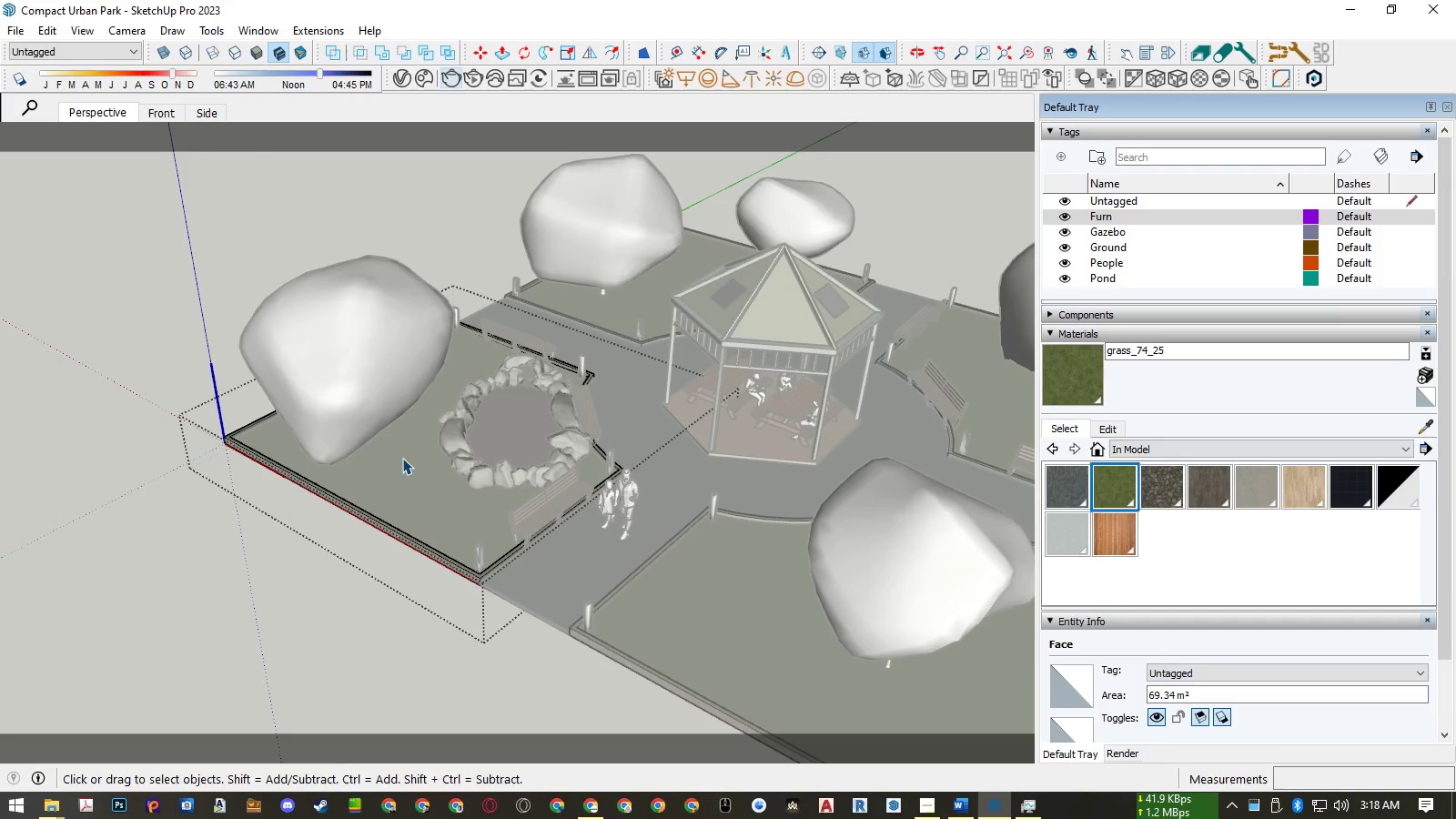 
scroll: coordinate [392, 463], scroll_direction: up, amount: 9.0
 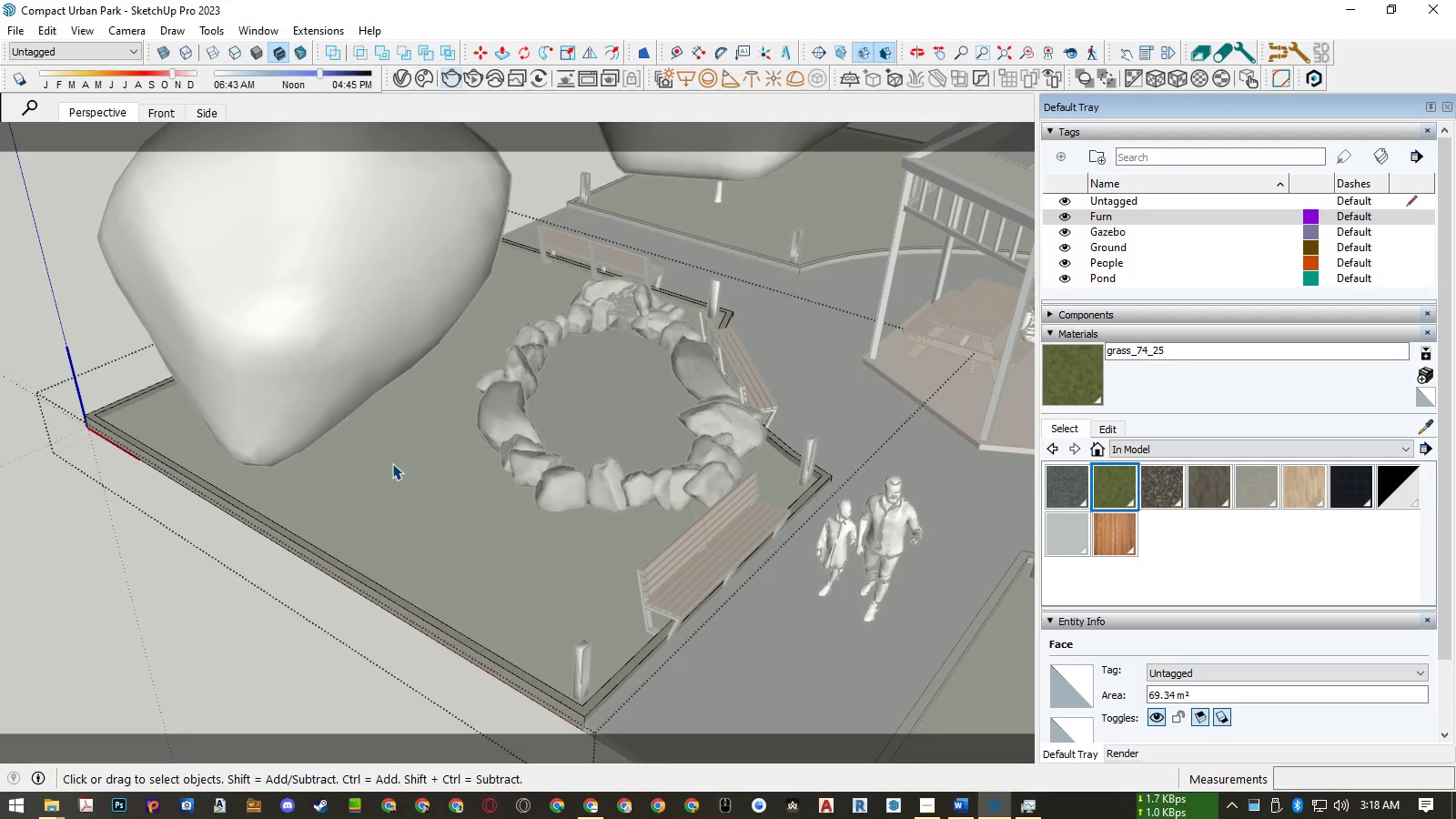 
key(Escape)
 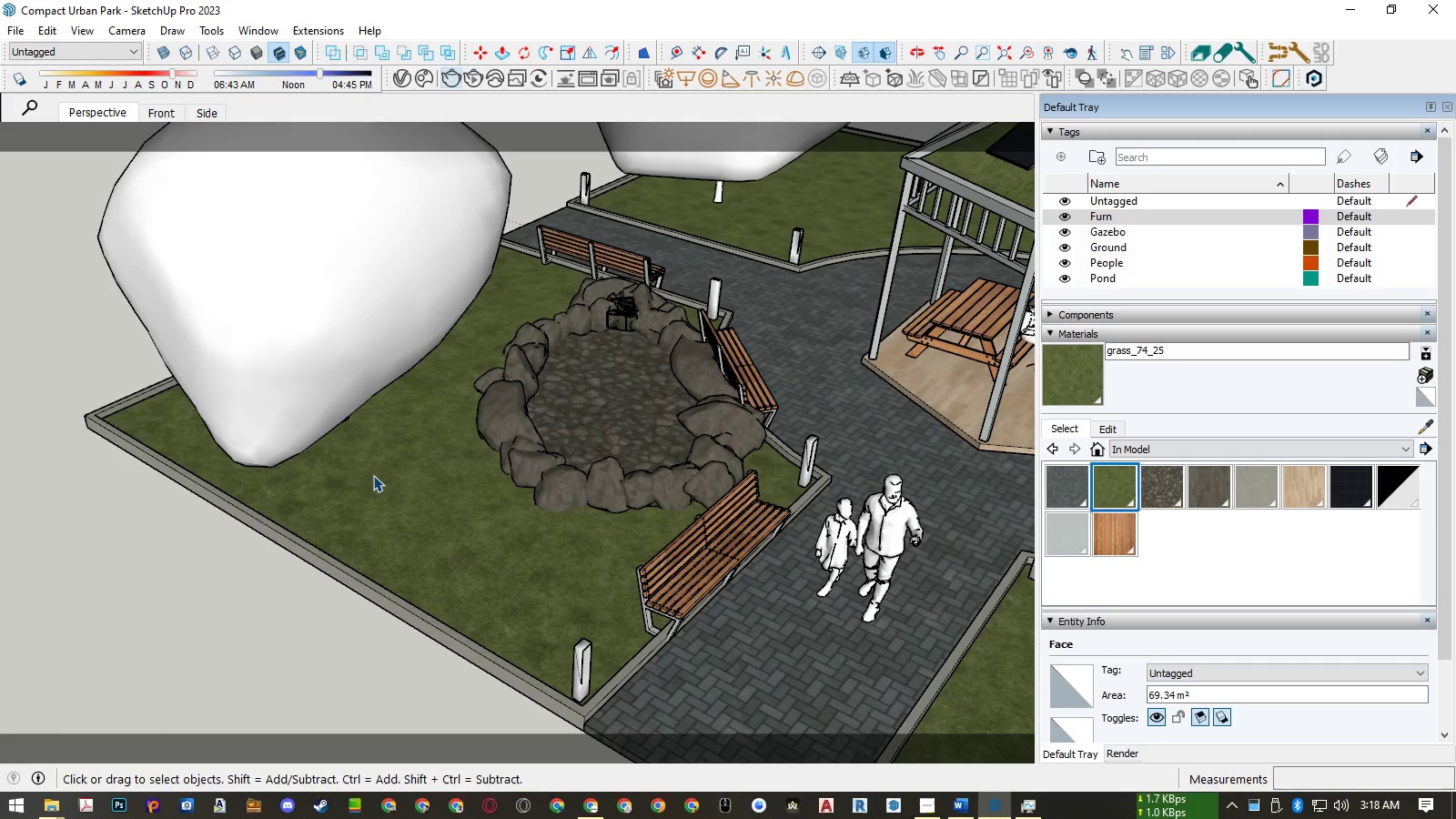 
left_click([373, 475])
 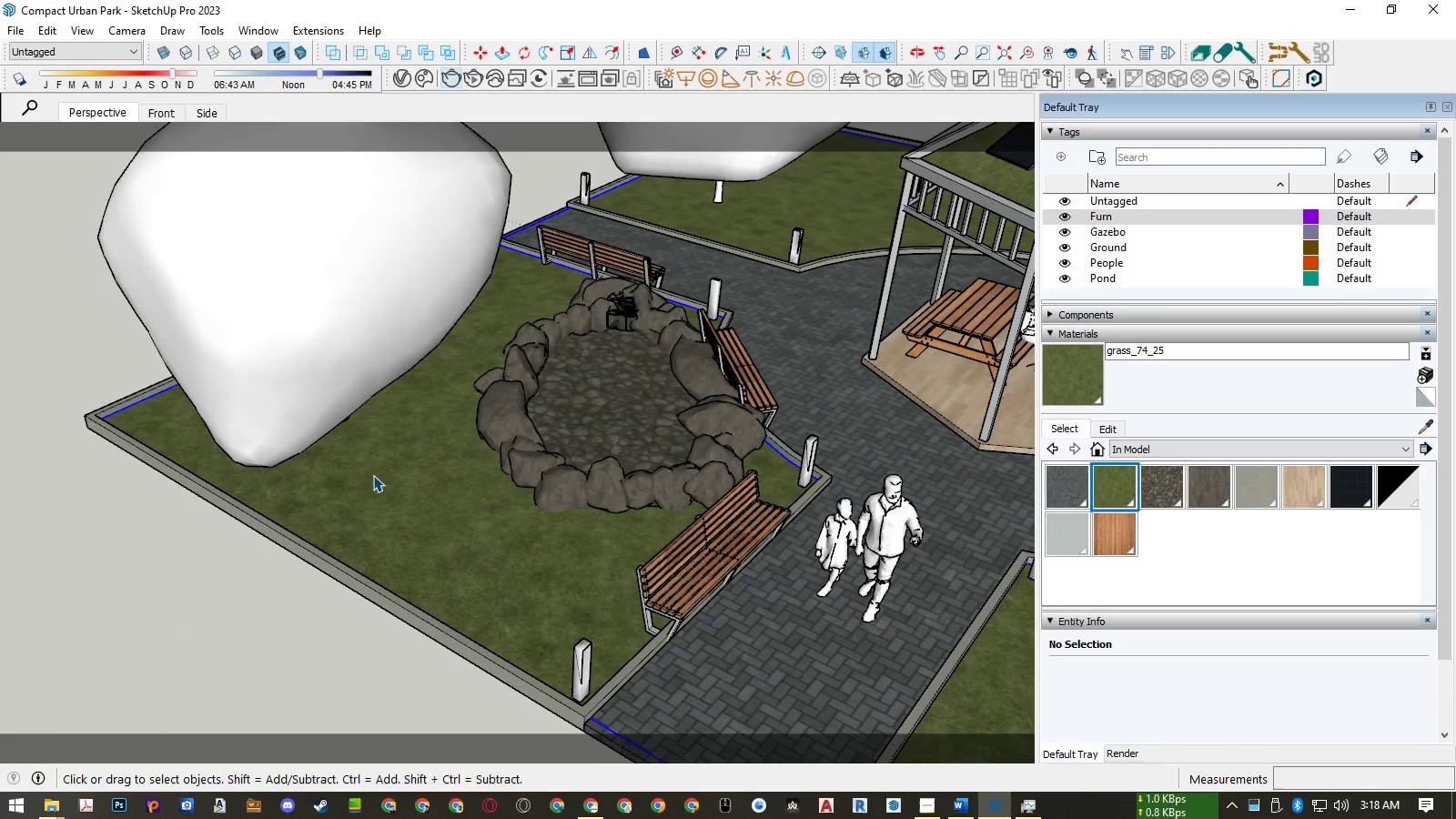 
scroll: coordinate [373, 475], scroll_direction: up, amount: 3.0
 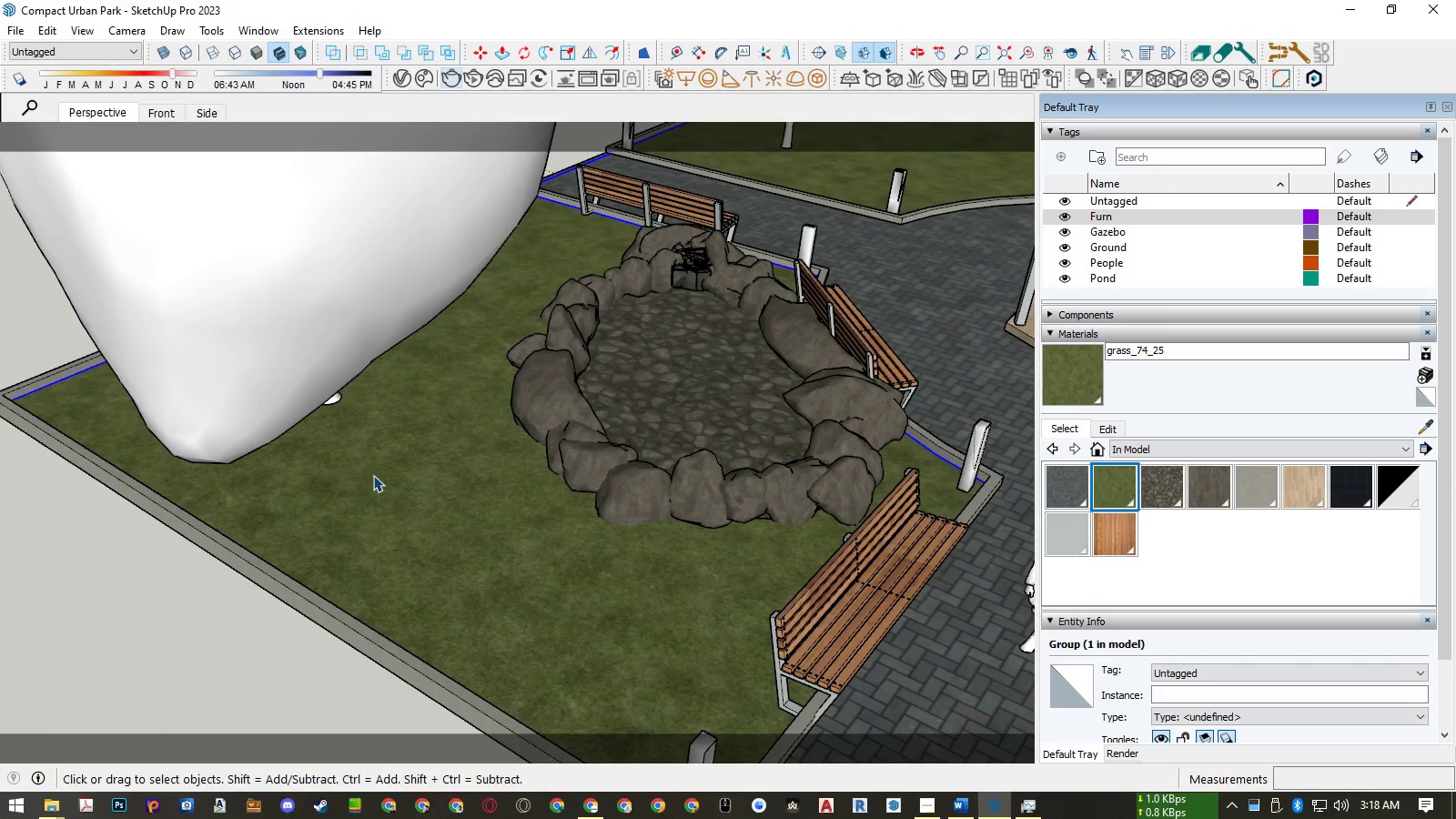 
double_click([373, 475])
 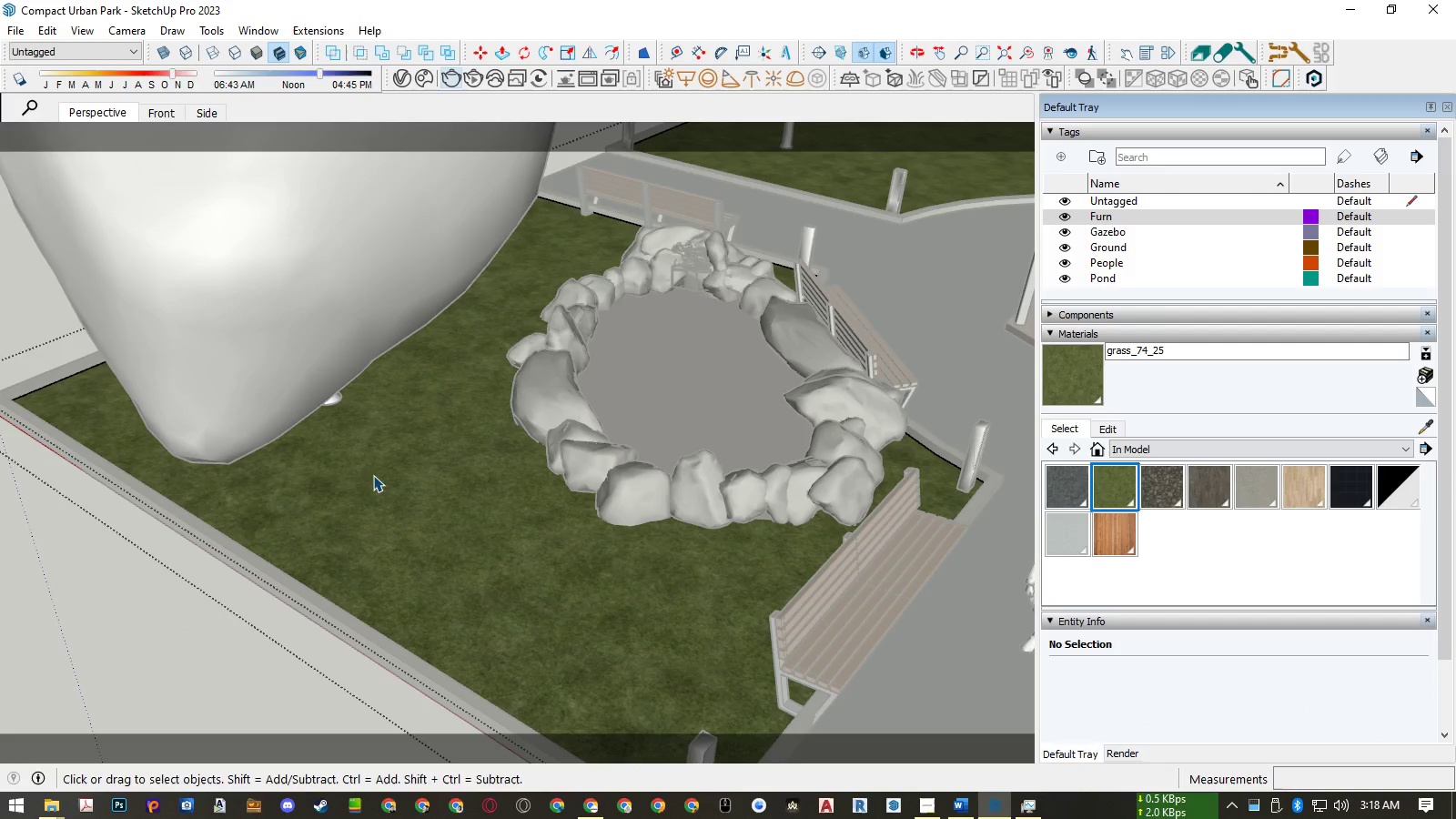 
left_click([373, 475])
 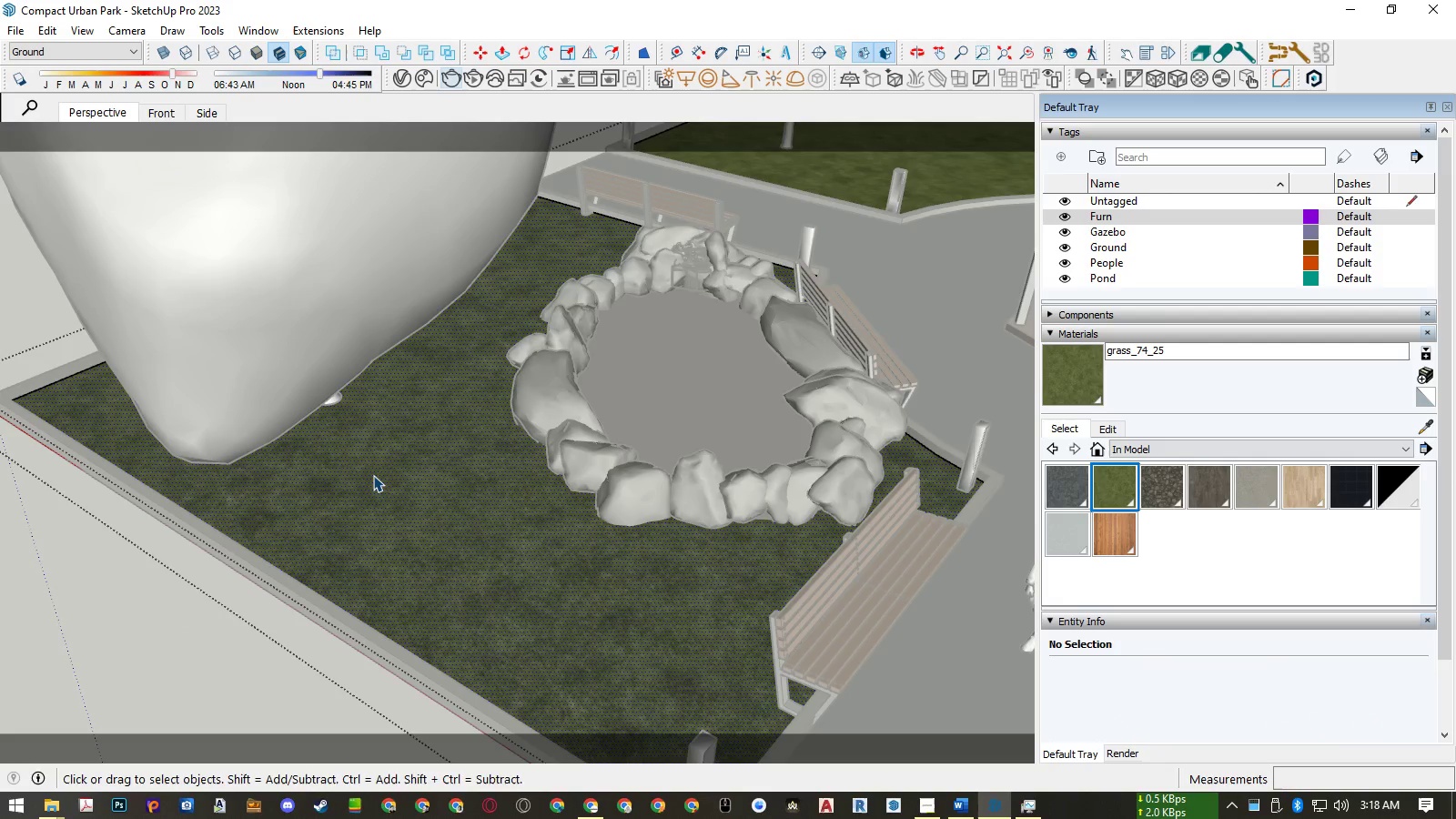 
scroll: coordinate [373, 475], scroll_direction: down, amount: 3.0
 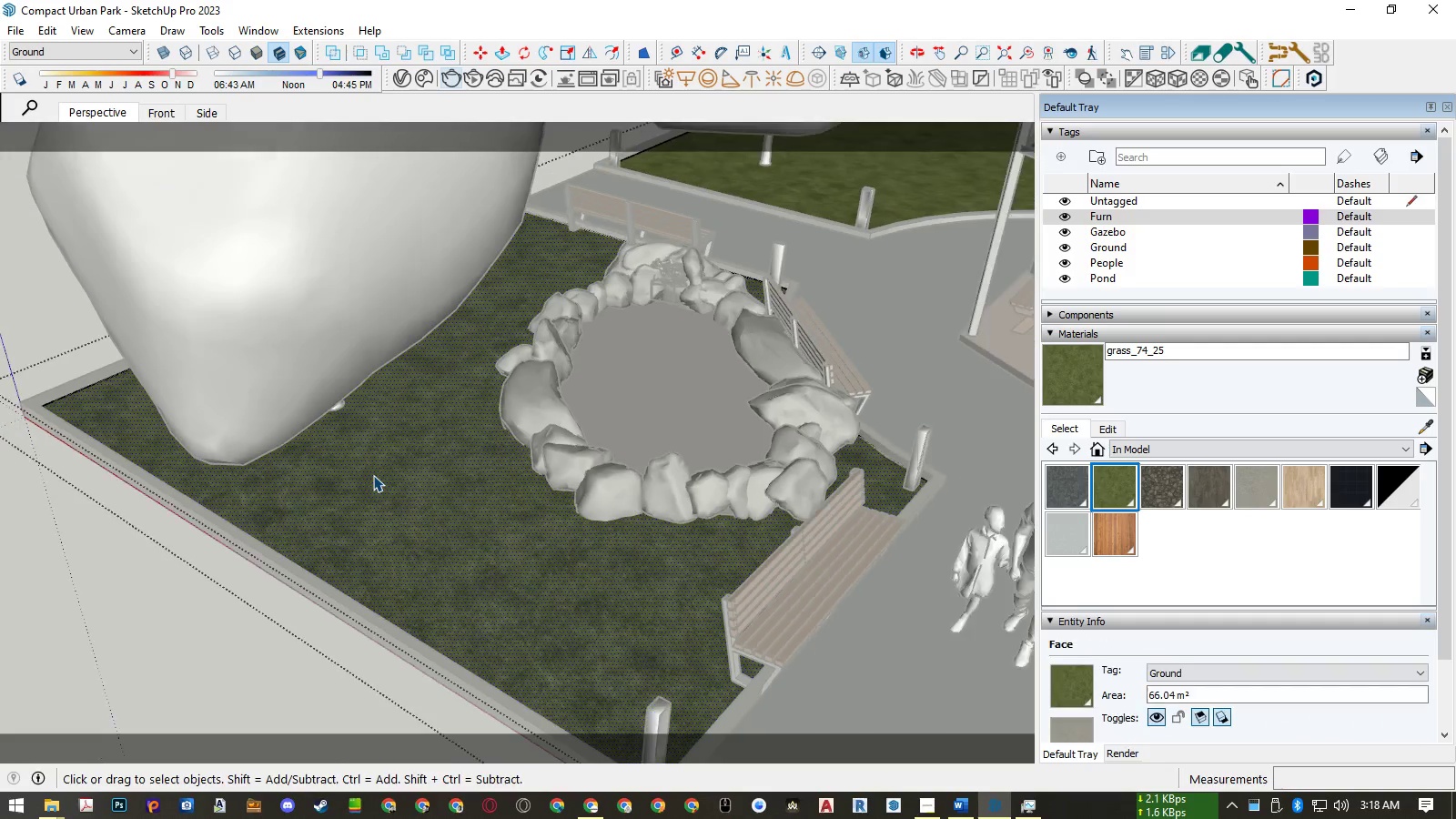 
key(Control+A)
 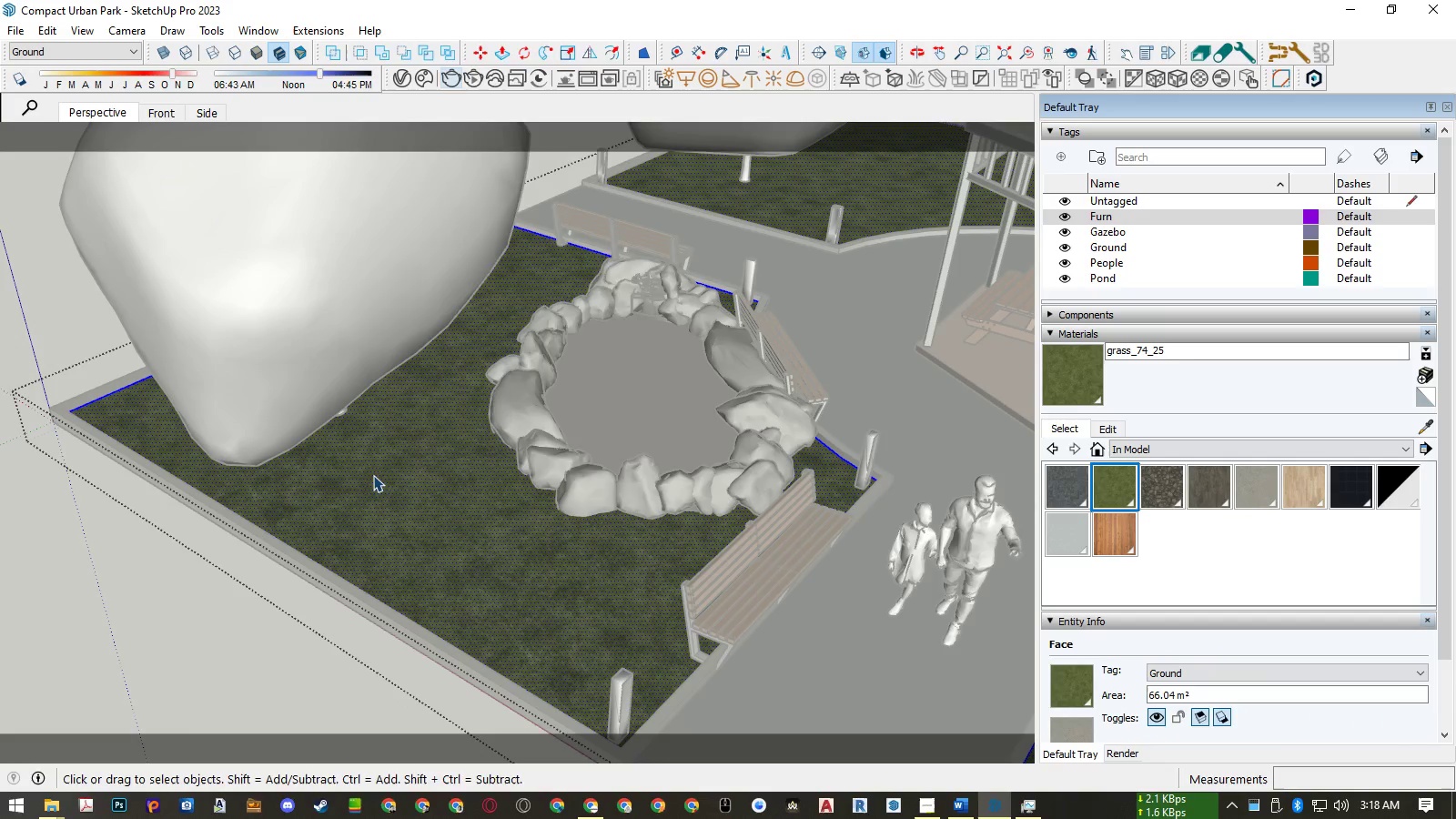 
right_click([373, 475])
 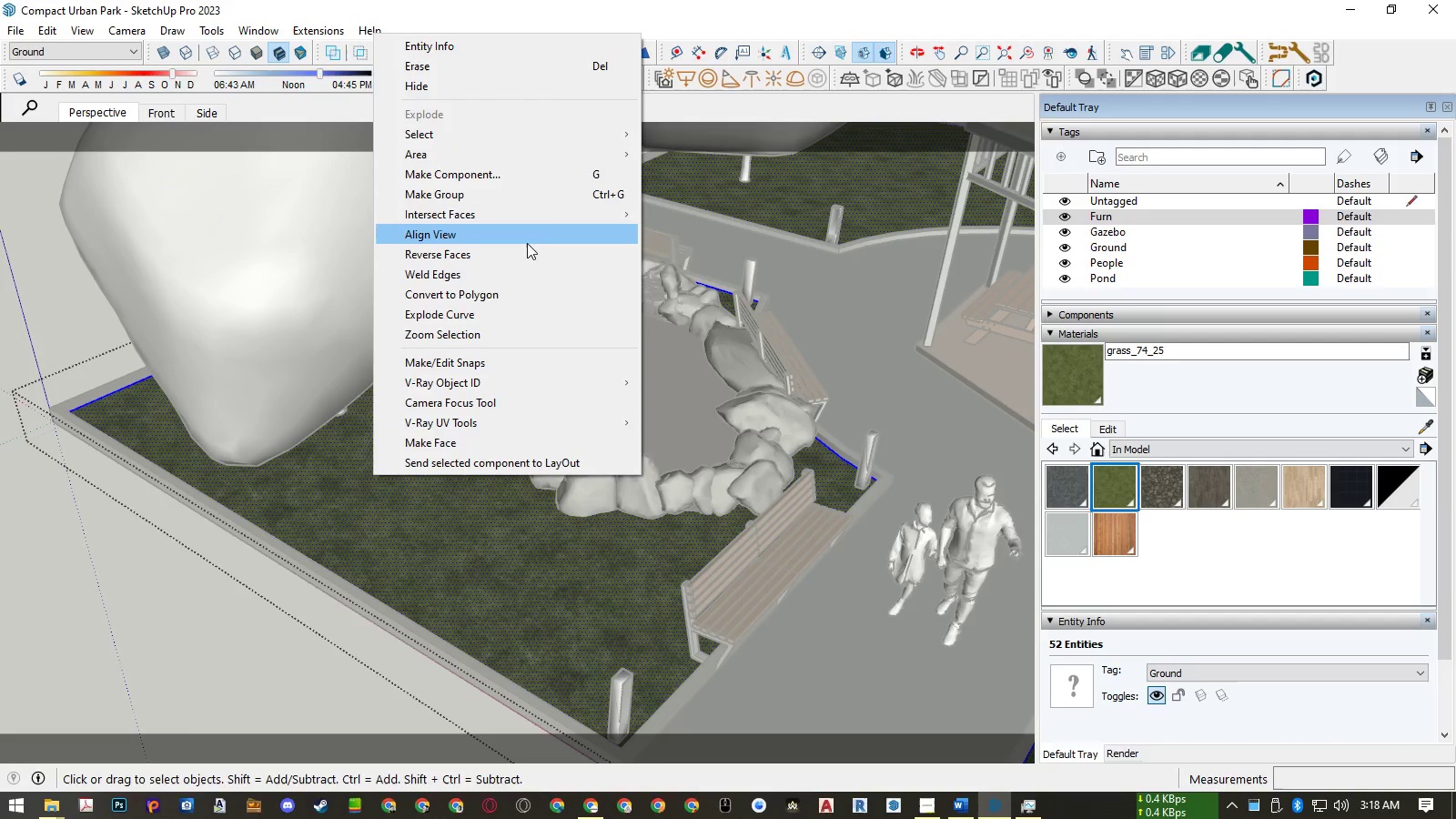 
left_click([359, 479])
 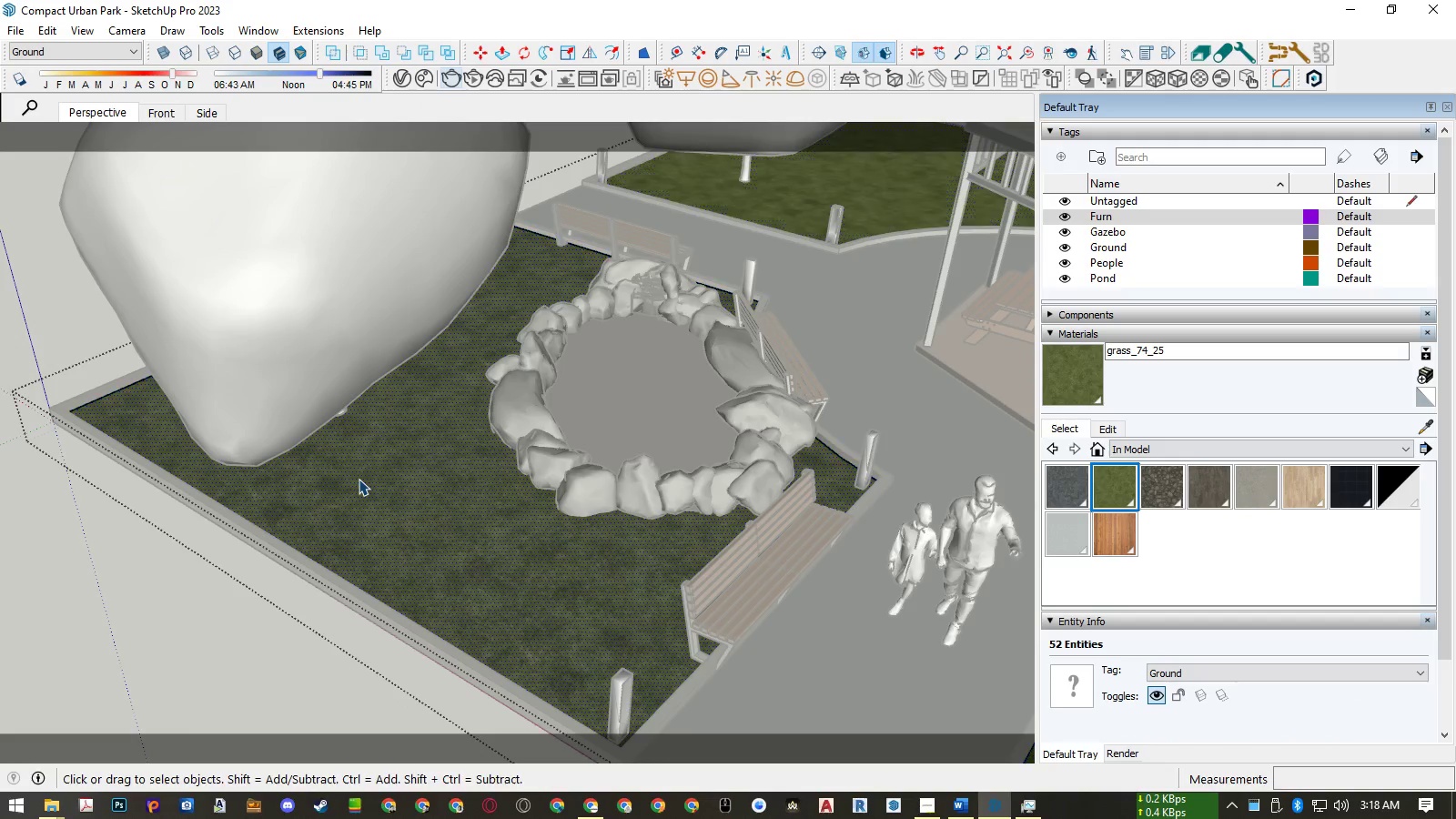 
key(Control+S)
 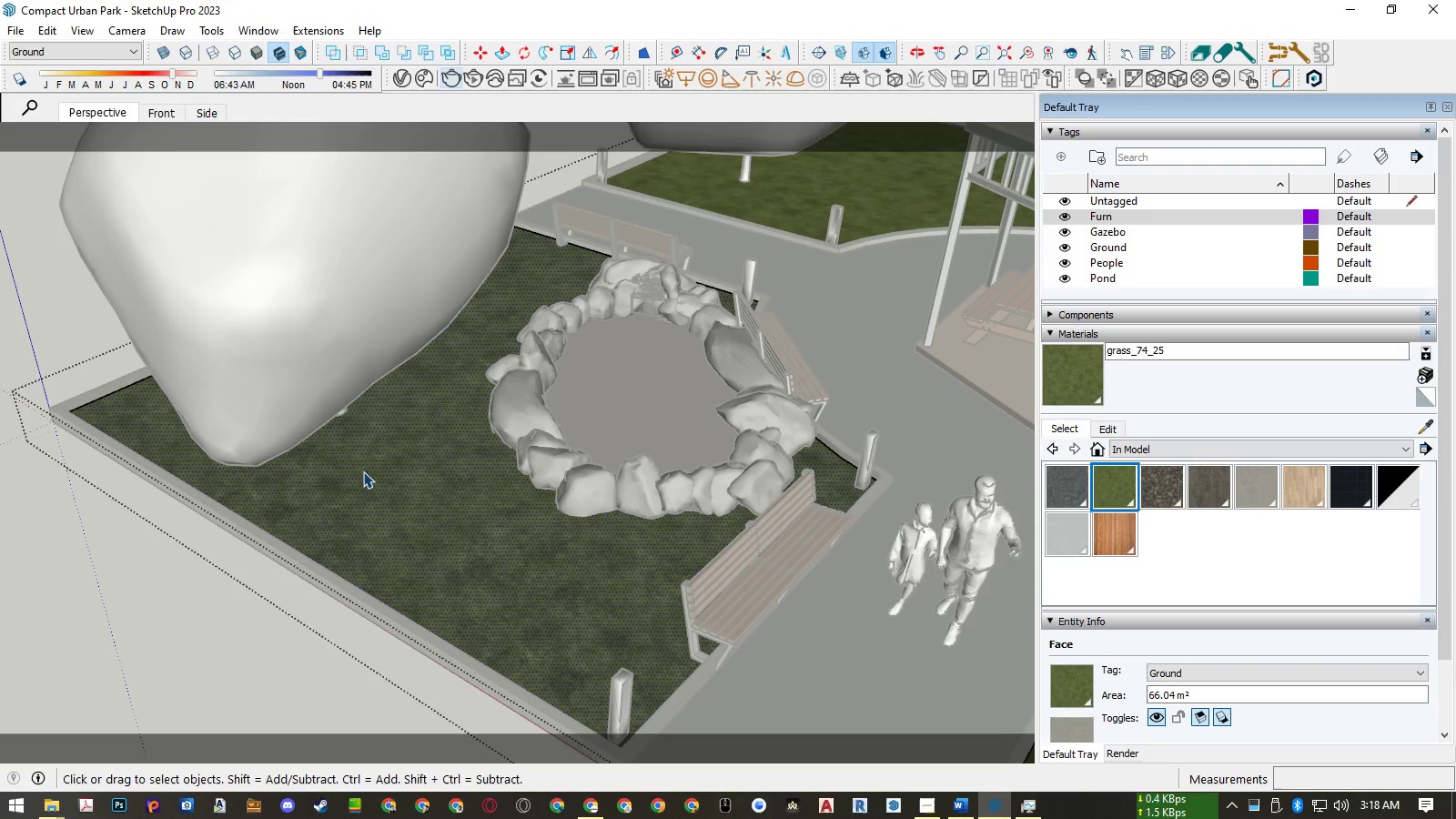 
right_click([363, 471])
 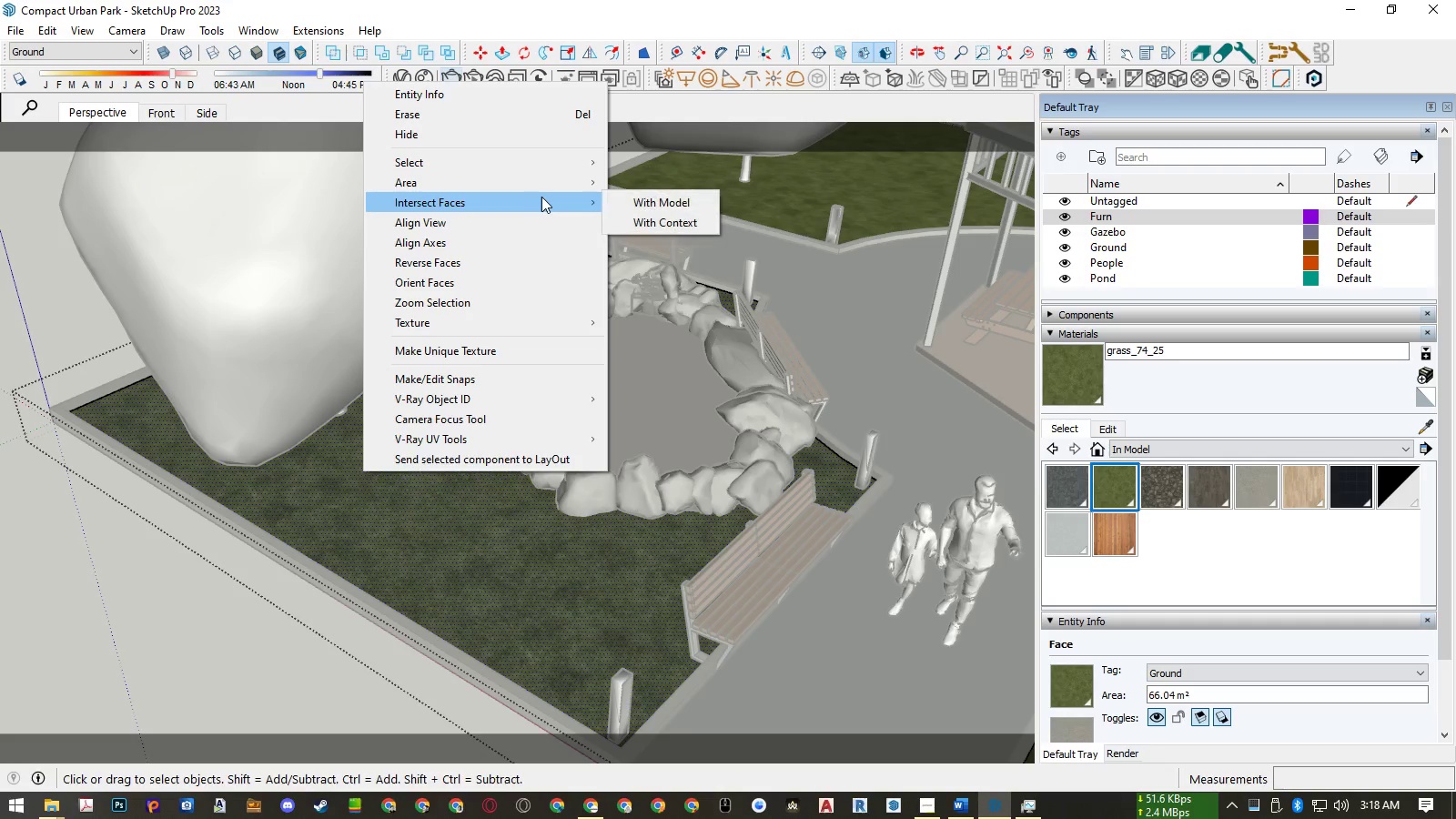 
left_click([640, 203])
 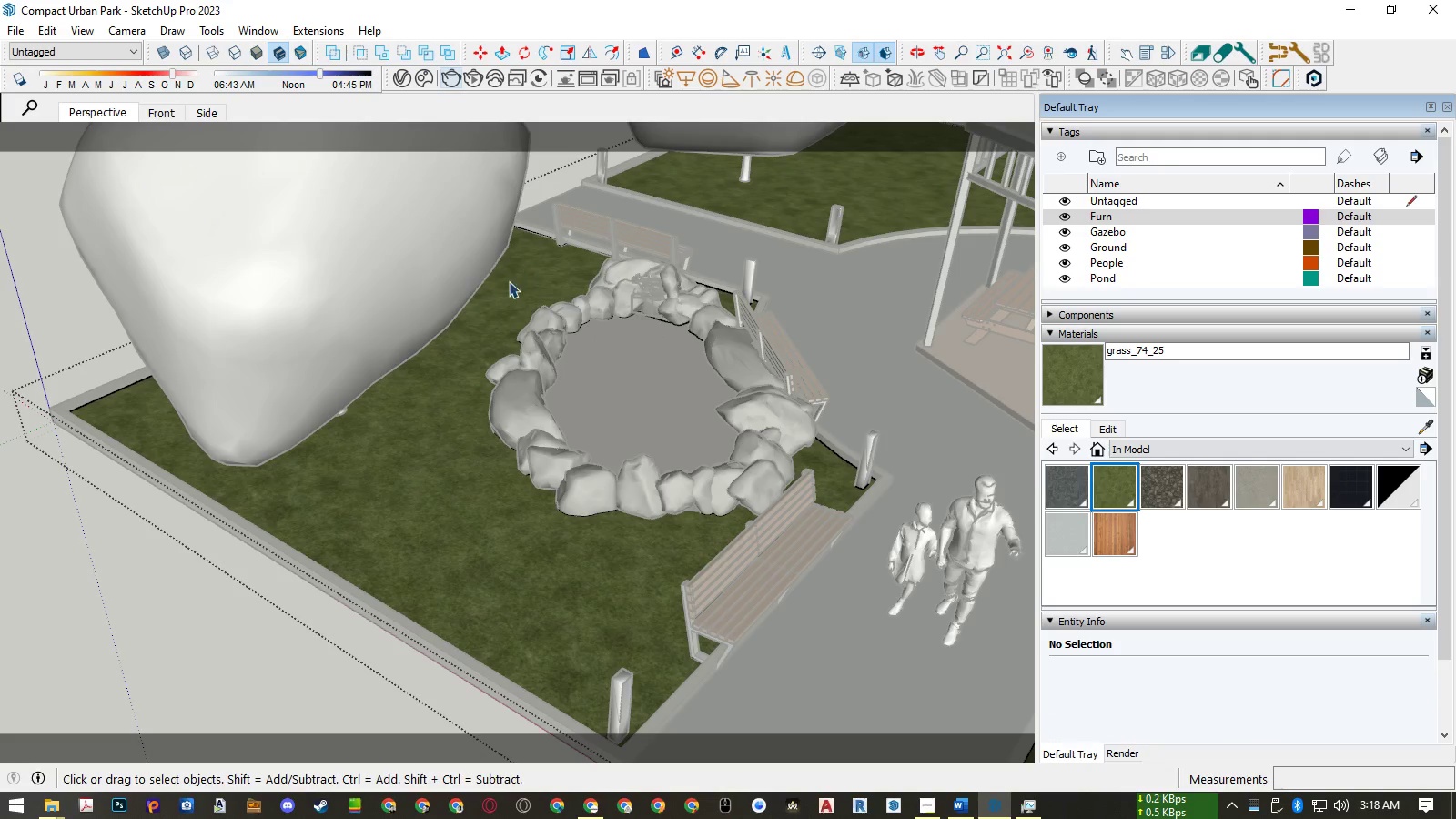 
left_click([210, 610])
 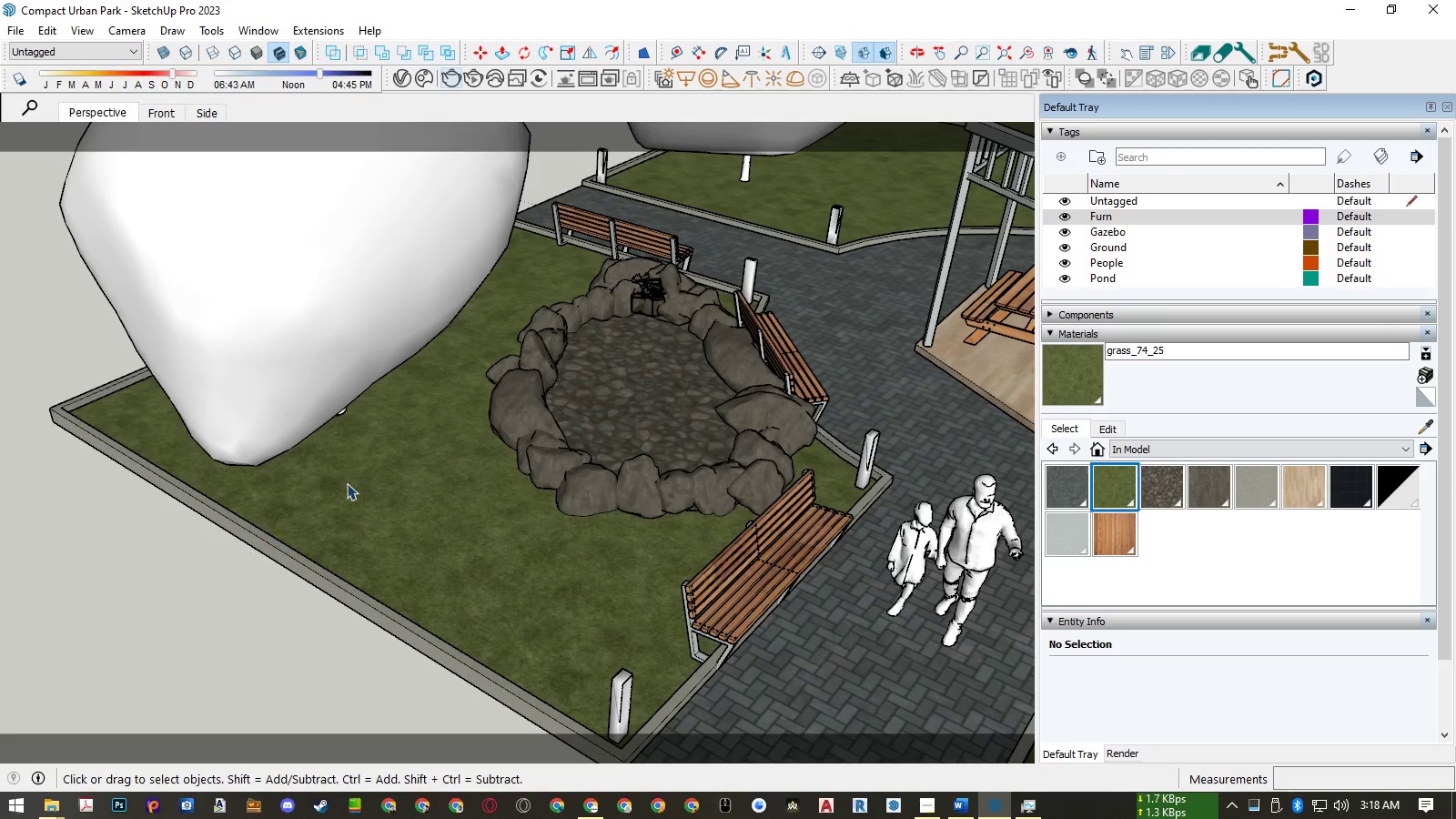 
left_click([353, 479])
 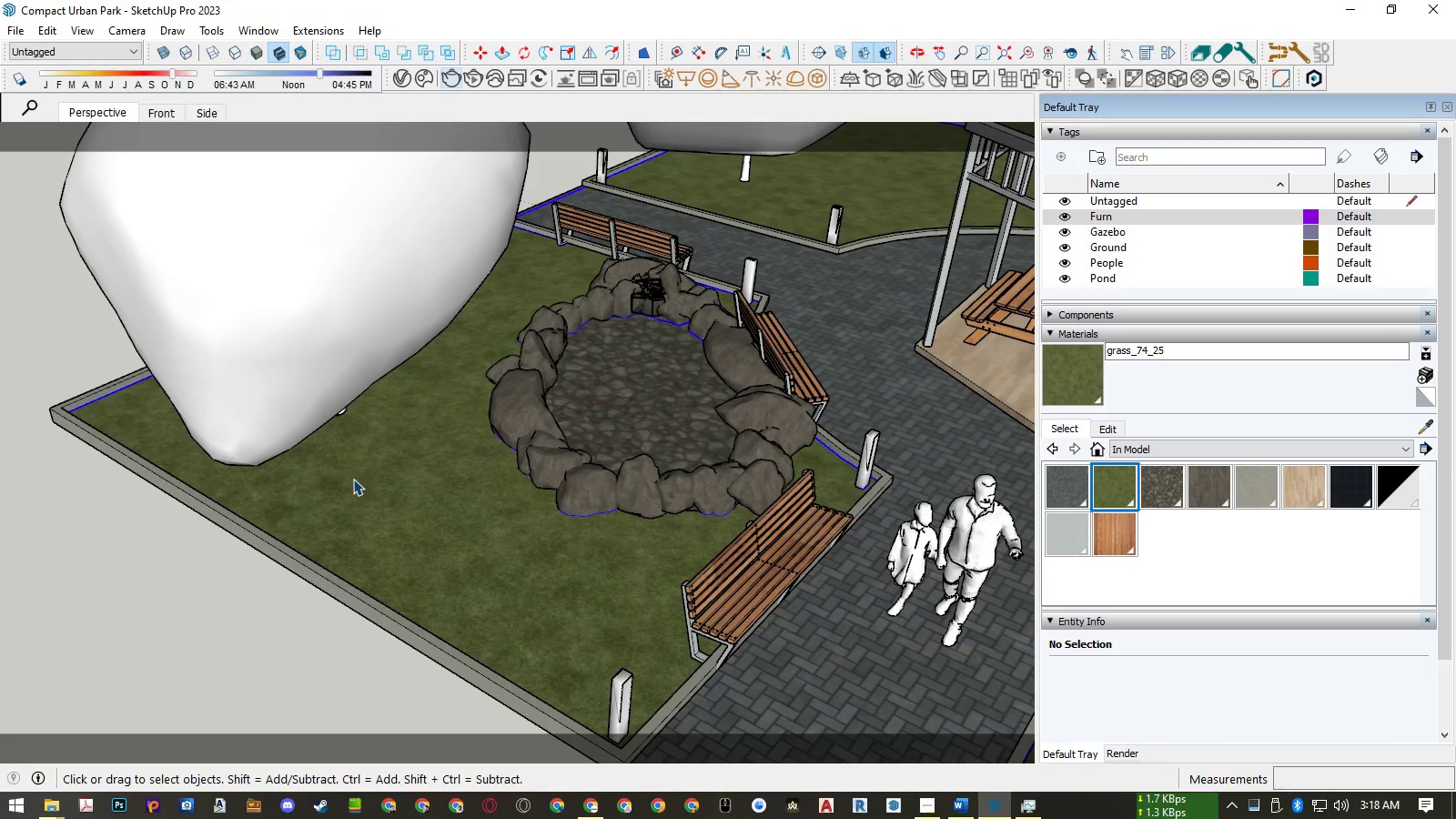 
scroll: coordinate [310, 352], scroll_direction: down, amount: 45.0
 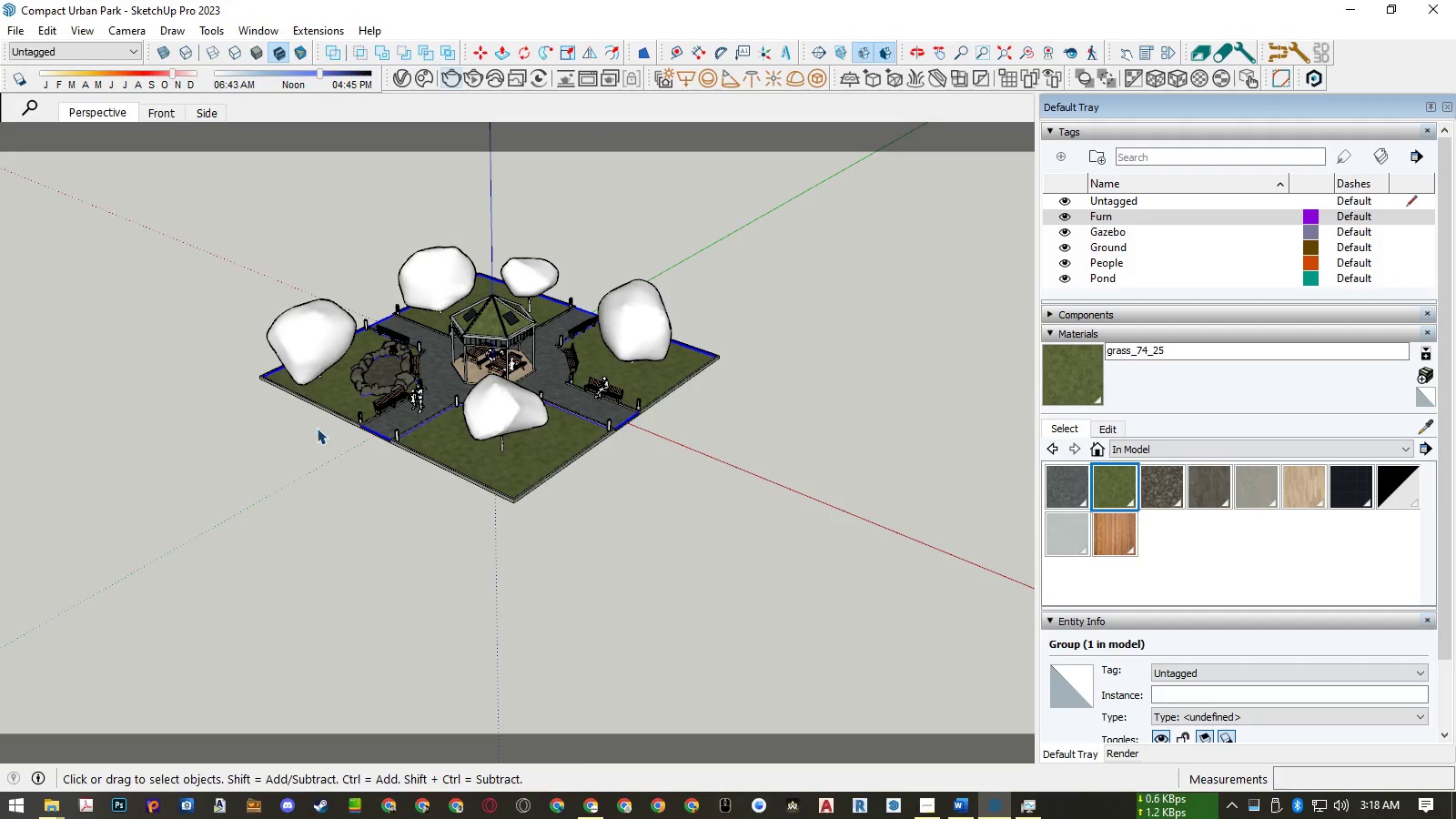 
key(M)
 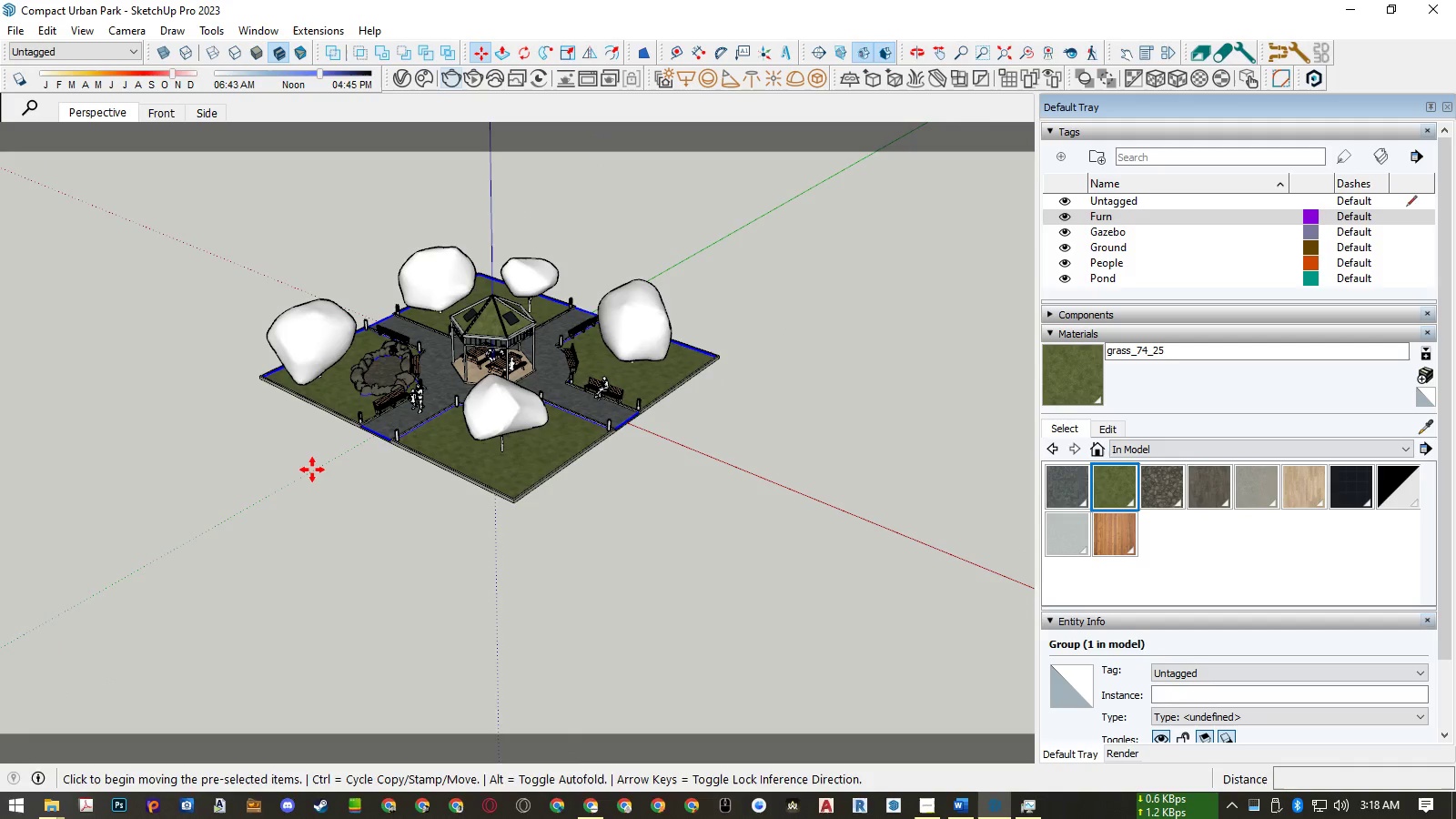 
left_click([312, 470])
 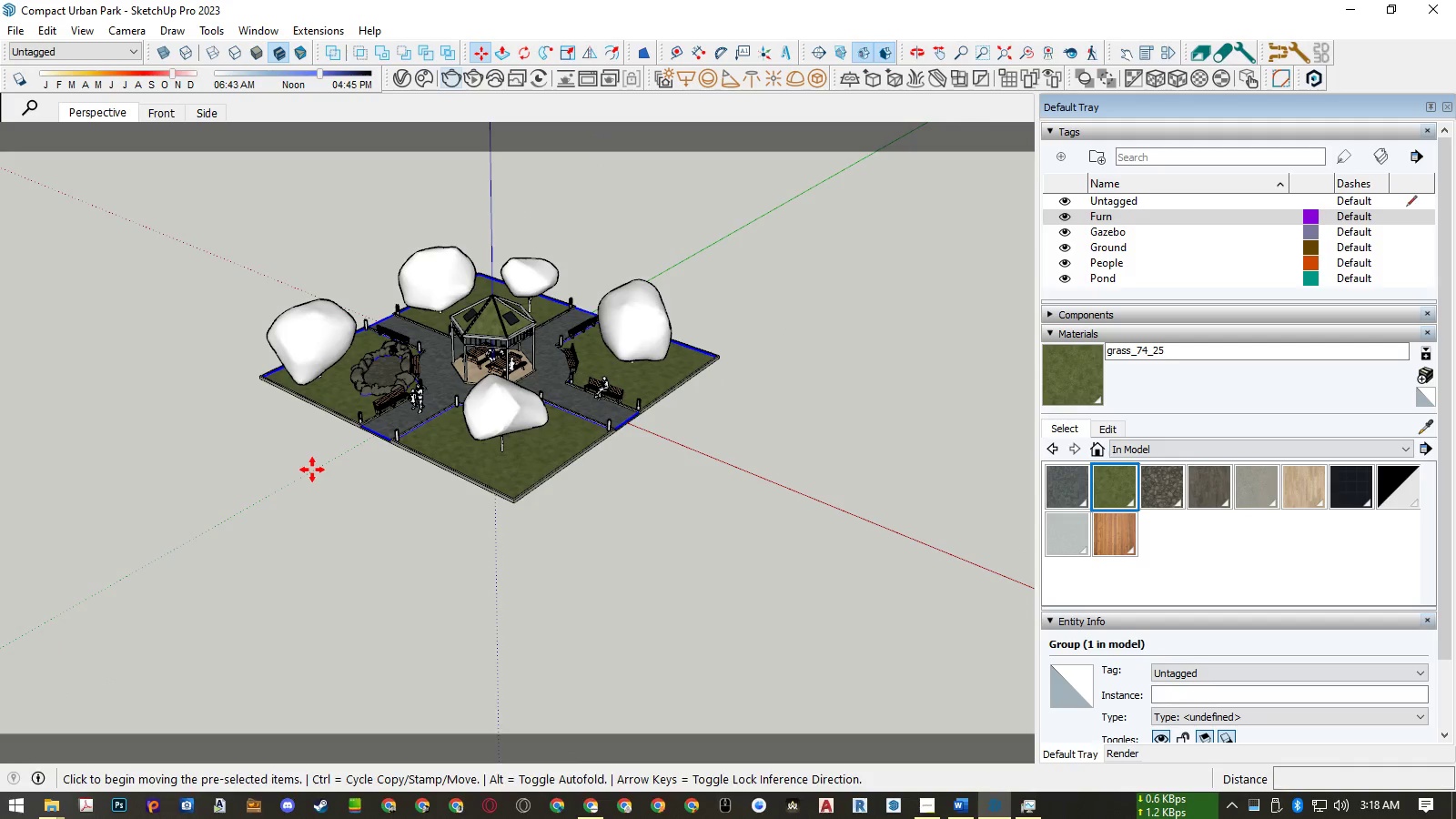 
key(ArrowRight)
 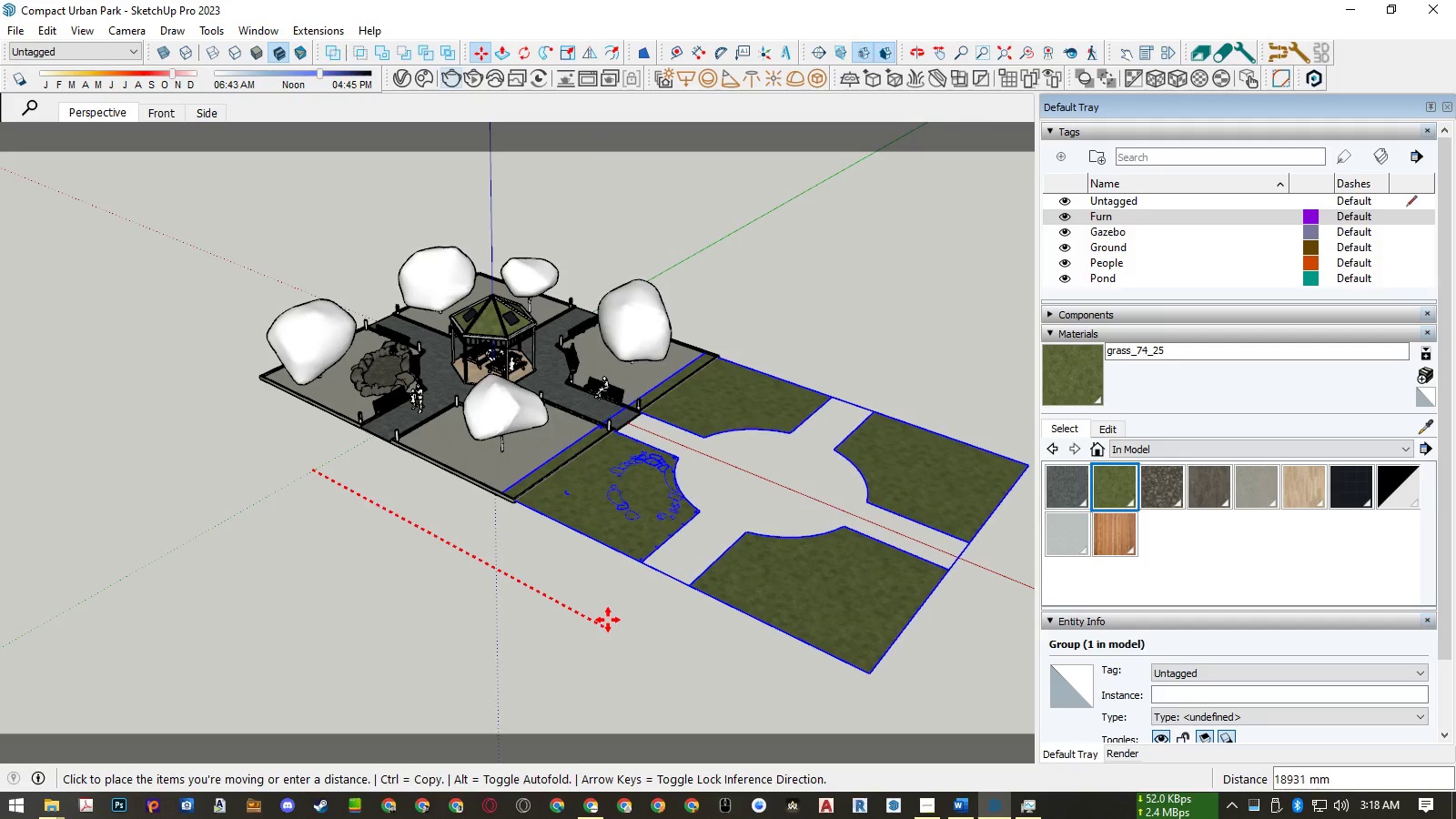 
key(Numpad3)
 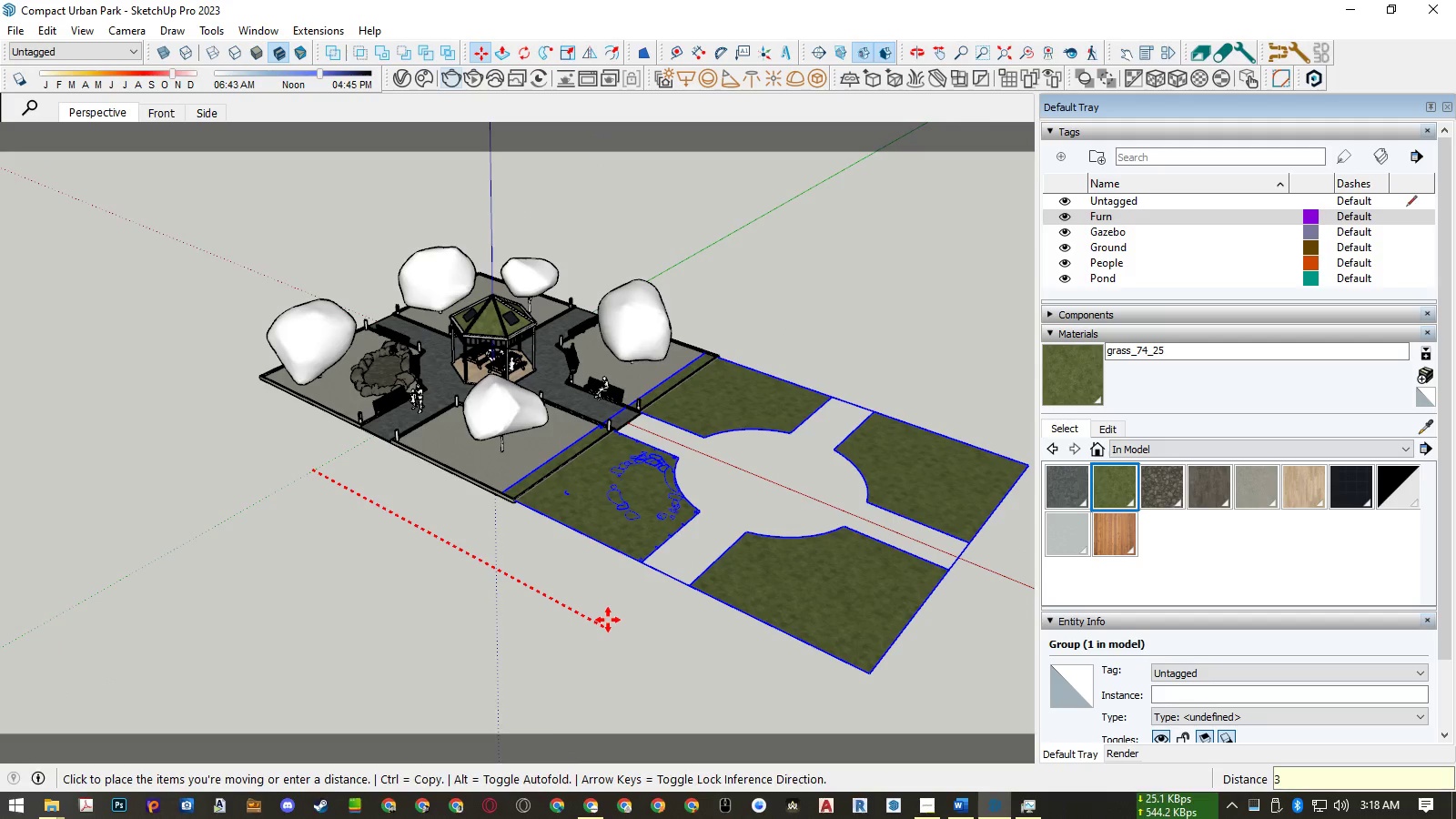 
key(Numpad0)
 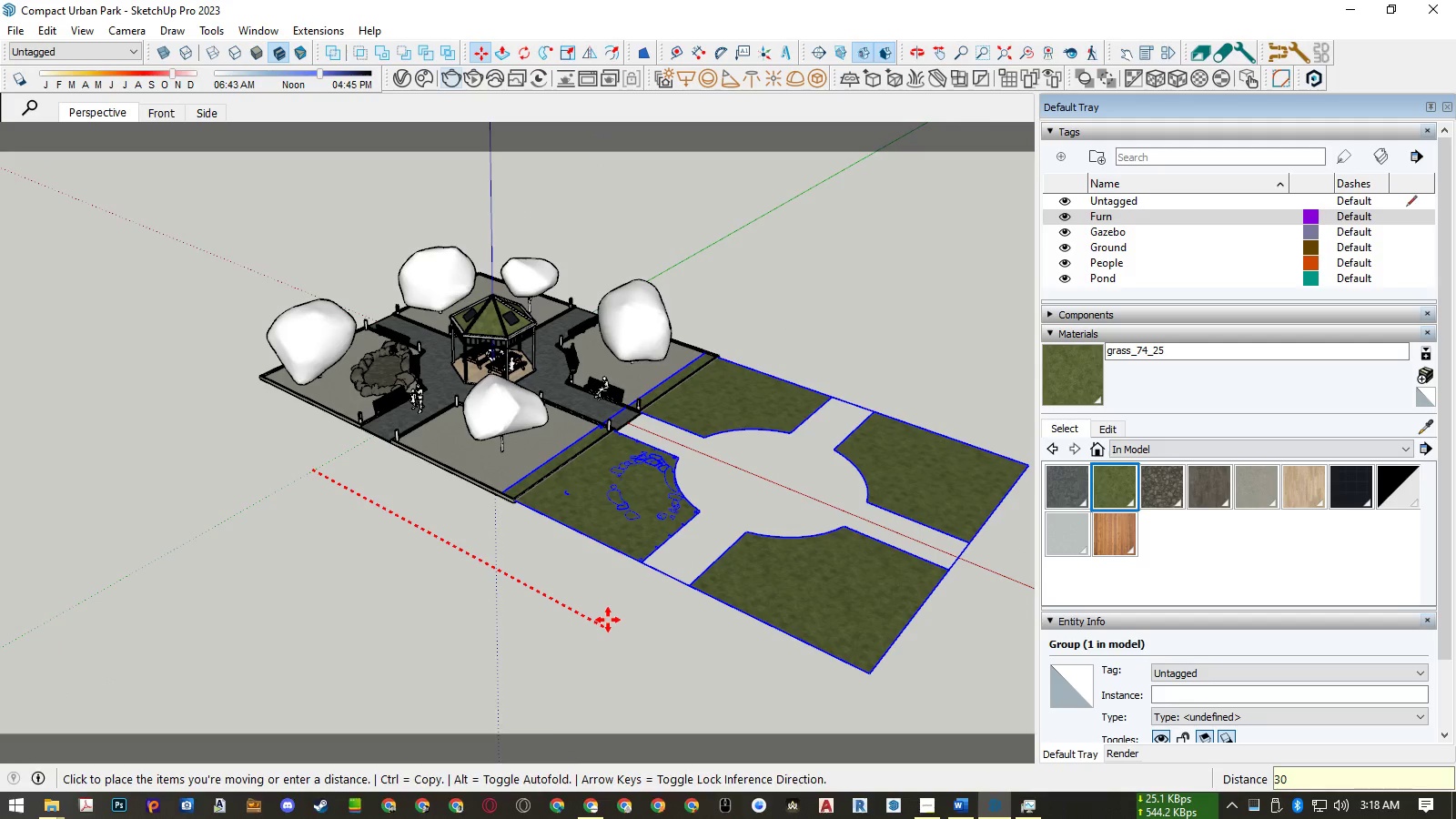 
key(Numpad0)
 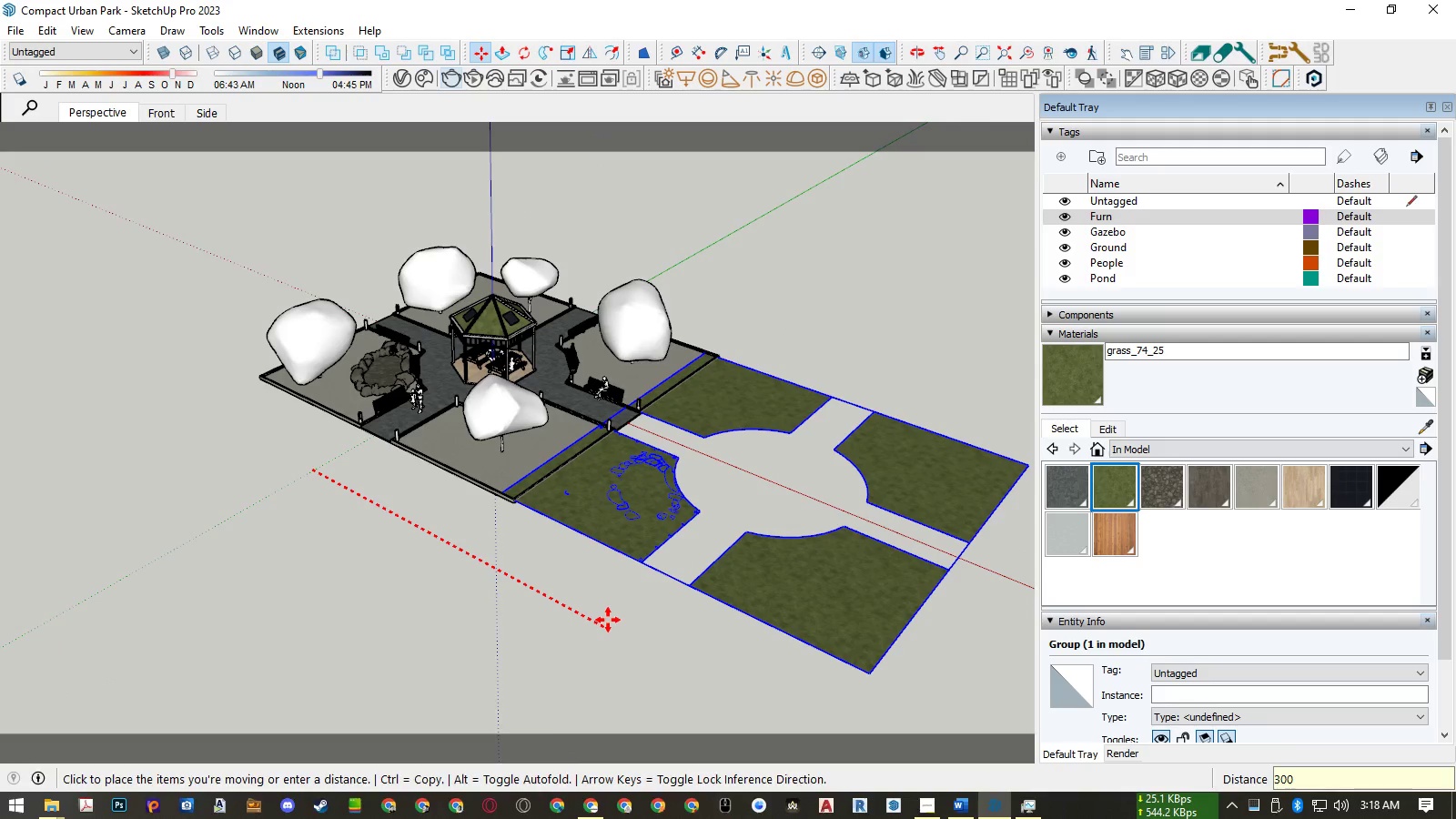 
key(Numpad0)
 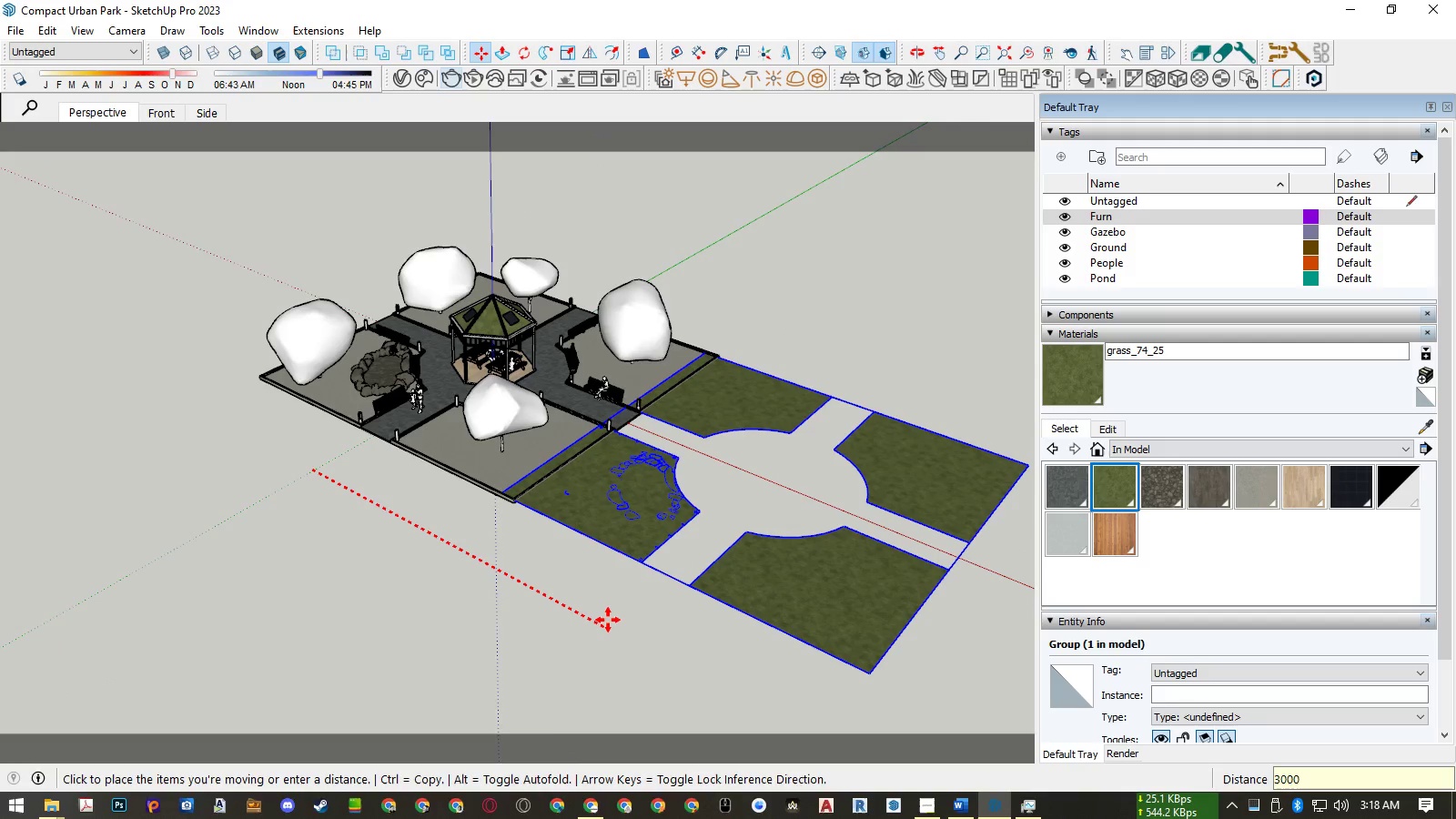 
key(Numpad0)
 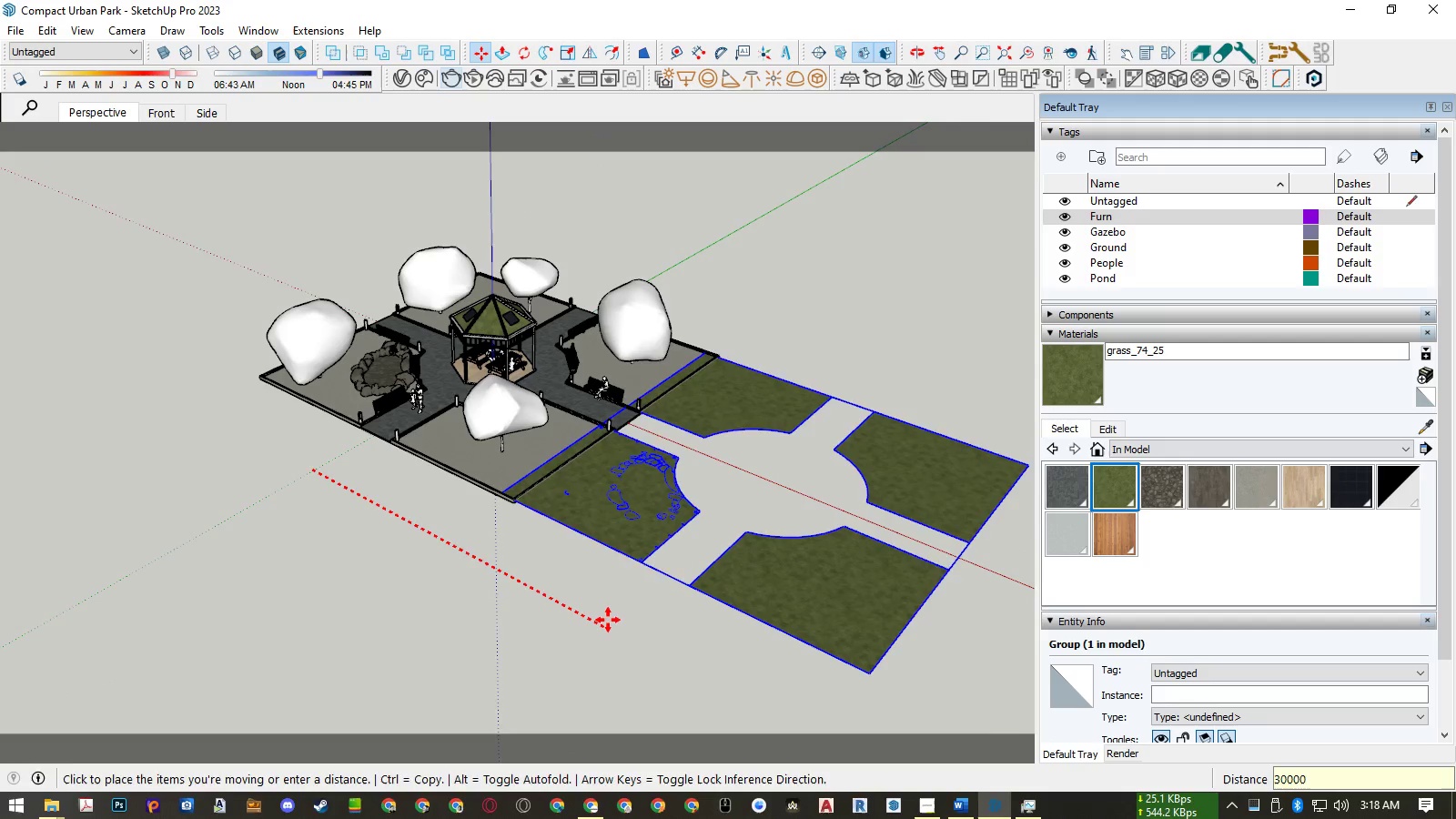 
key(NumpadEnter)
 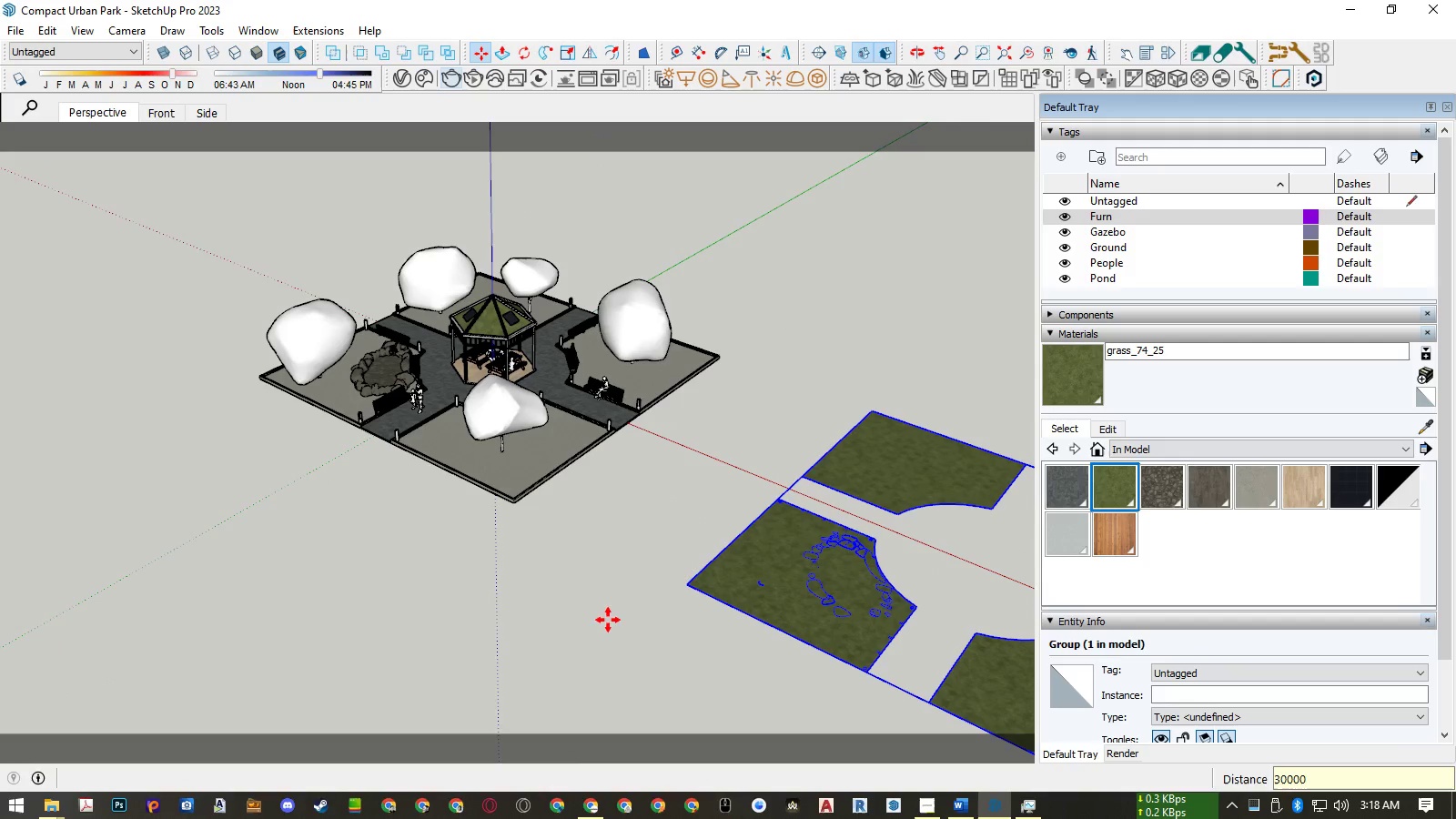 
key(Space)
 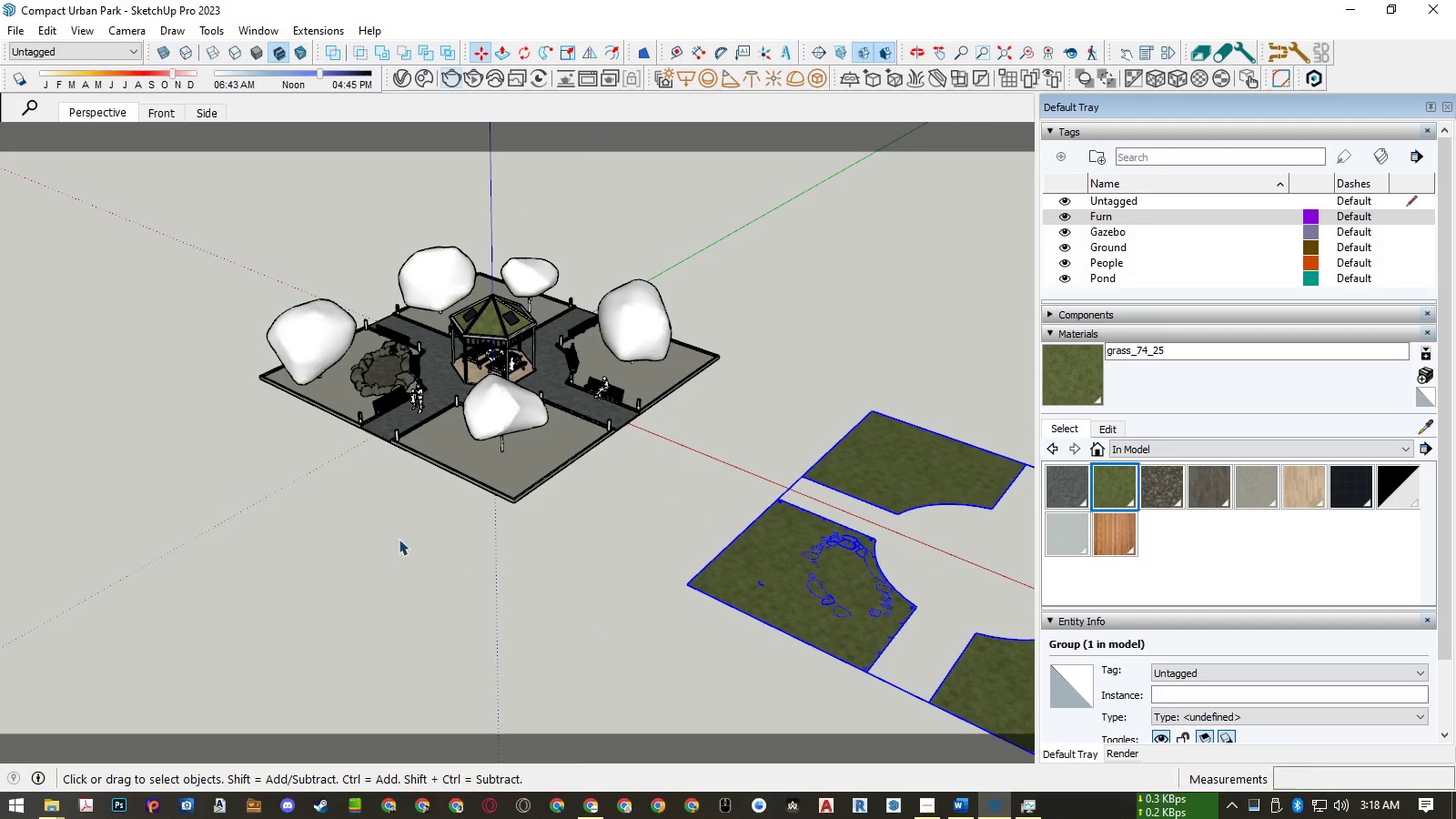 
scroll: coordinate [393, 537], scroll_direction: down, amount: 5.0
 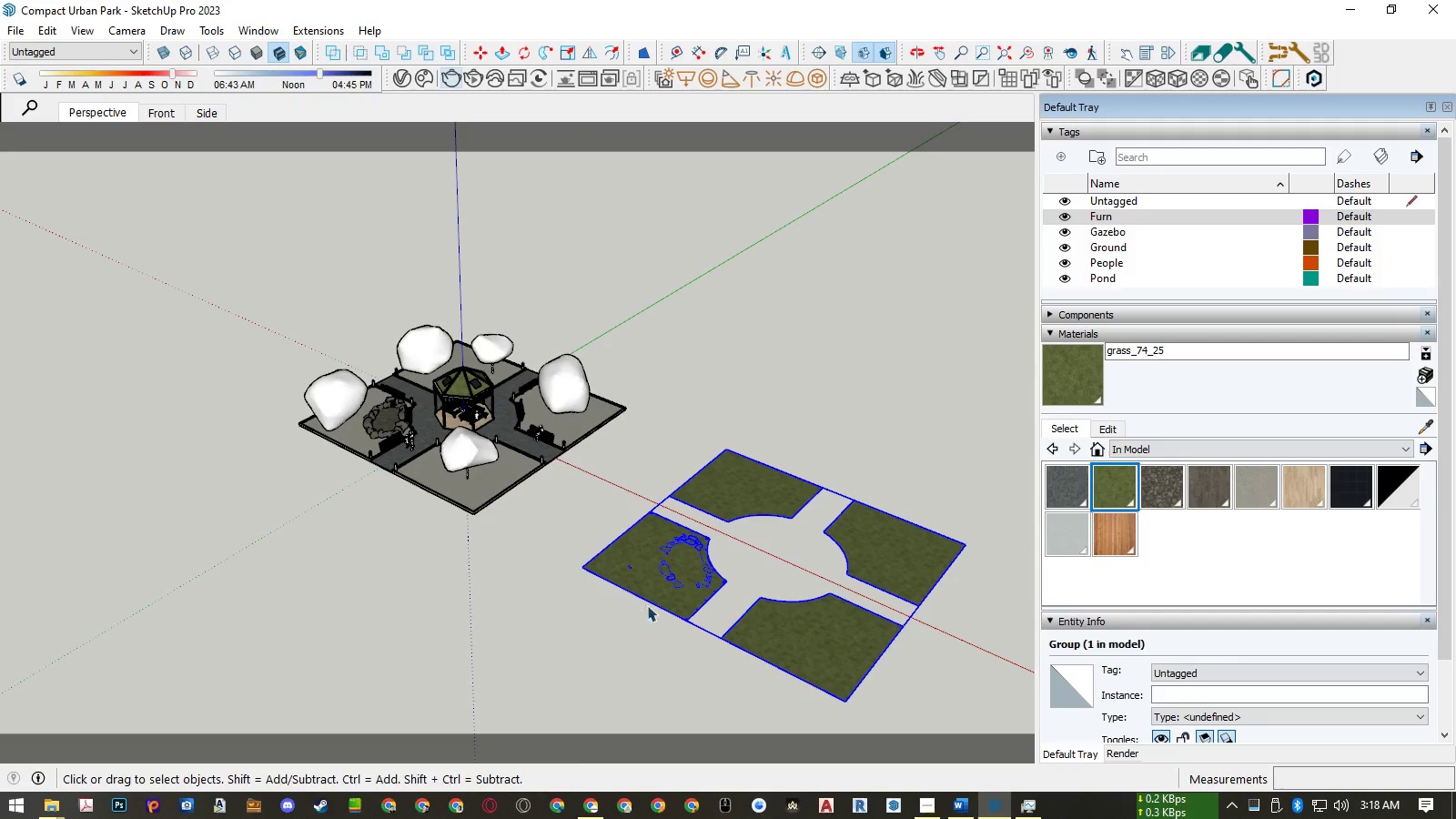 
scroll: coordinate [674, 577], scroll_direction: up, amount: 20.0
 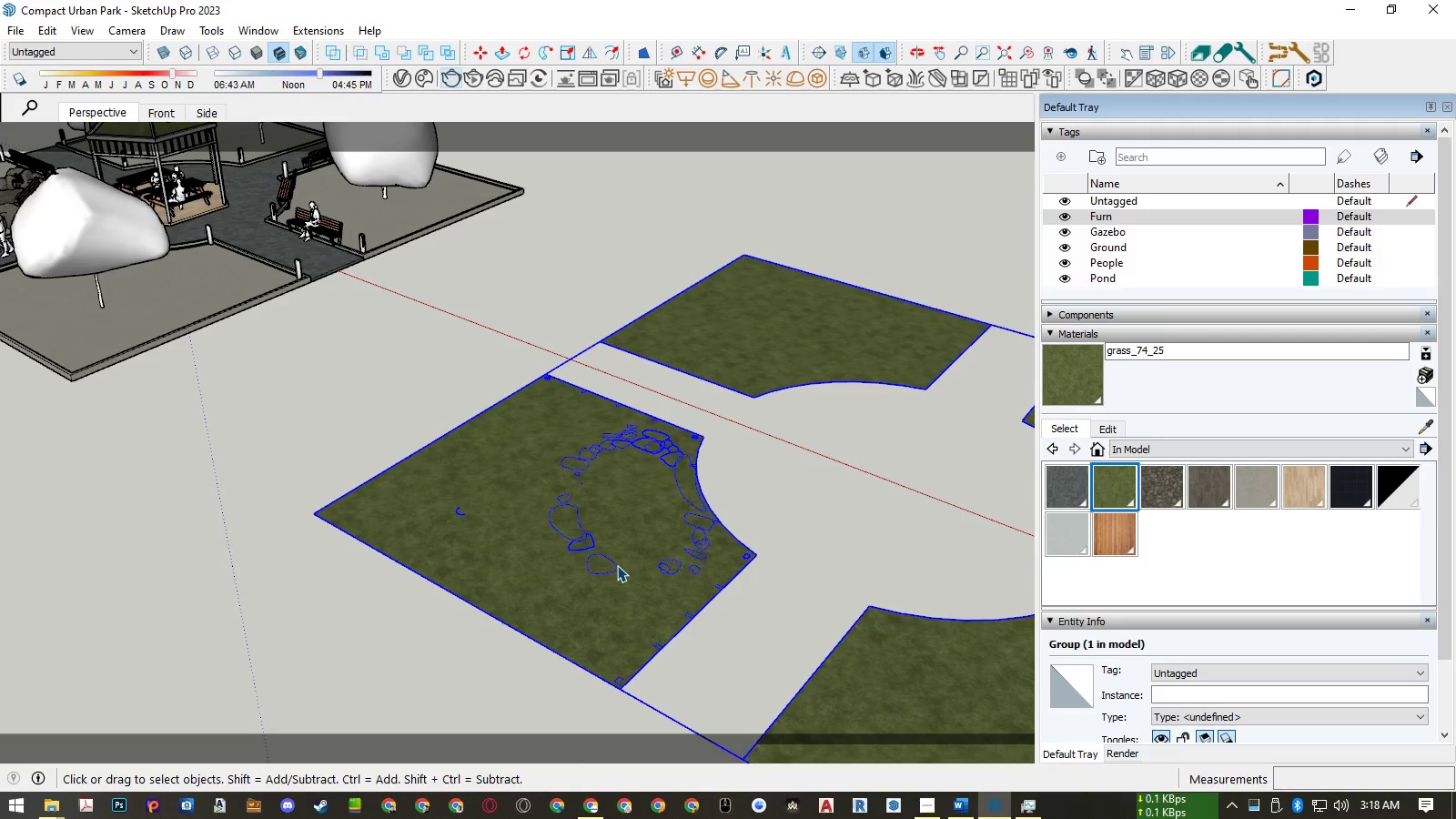 
double_click([617, 565])
 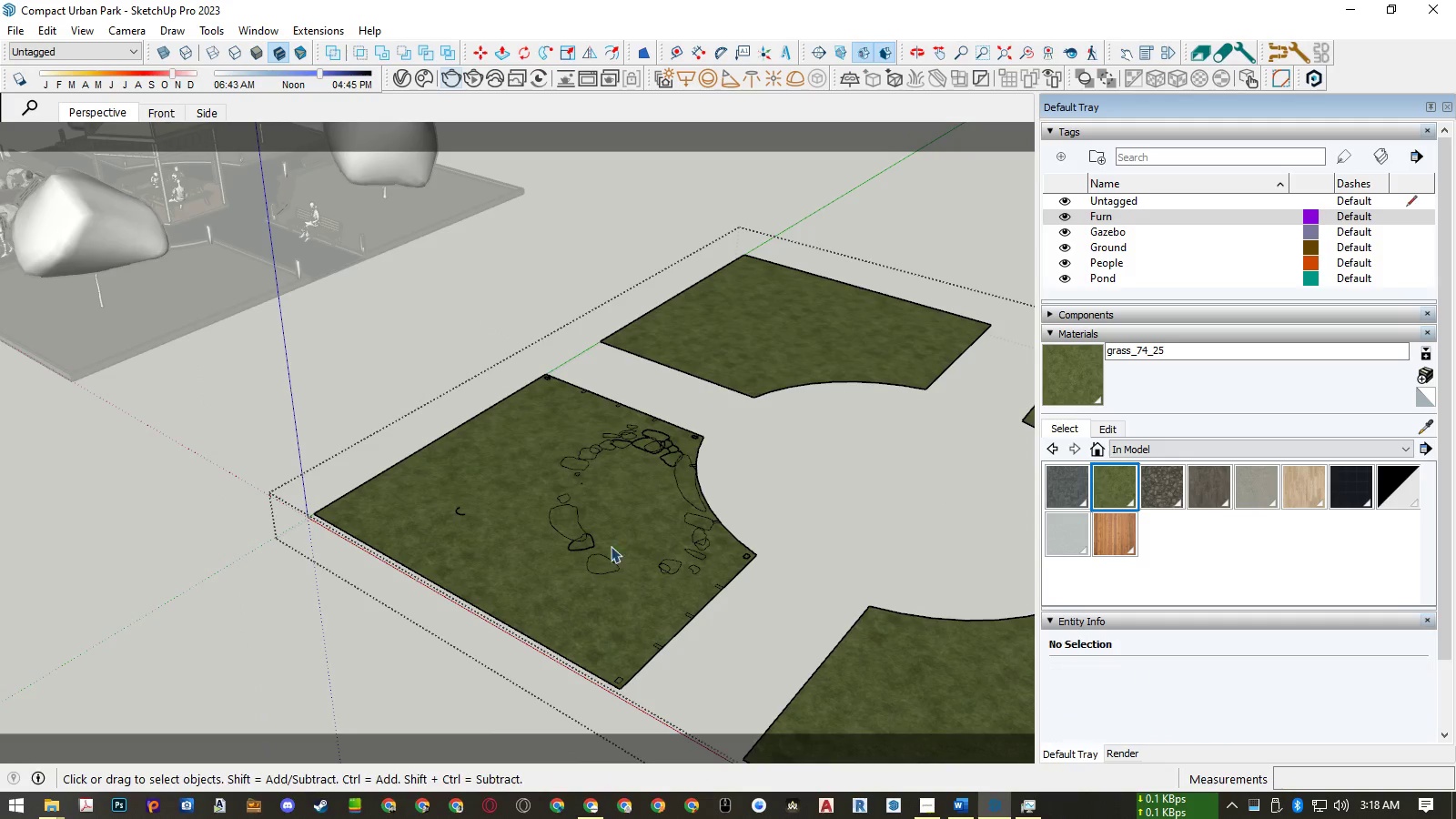 
scroll: coordinate [596, 516], scroll_direction: up, amount: 6.0
 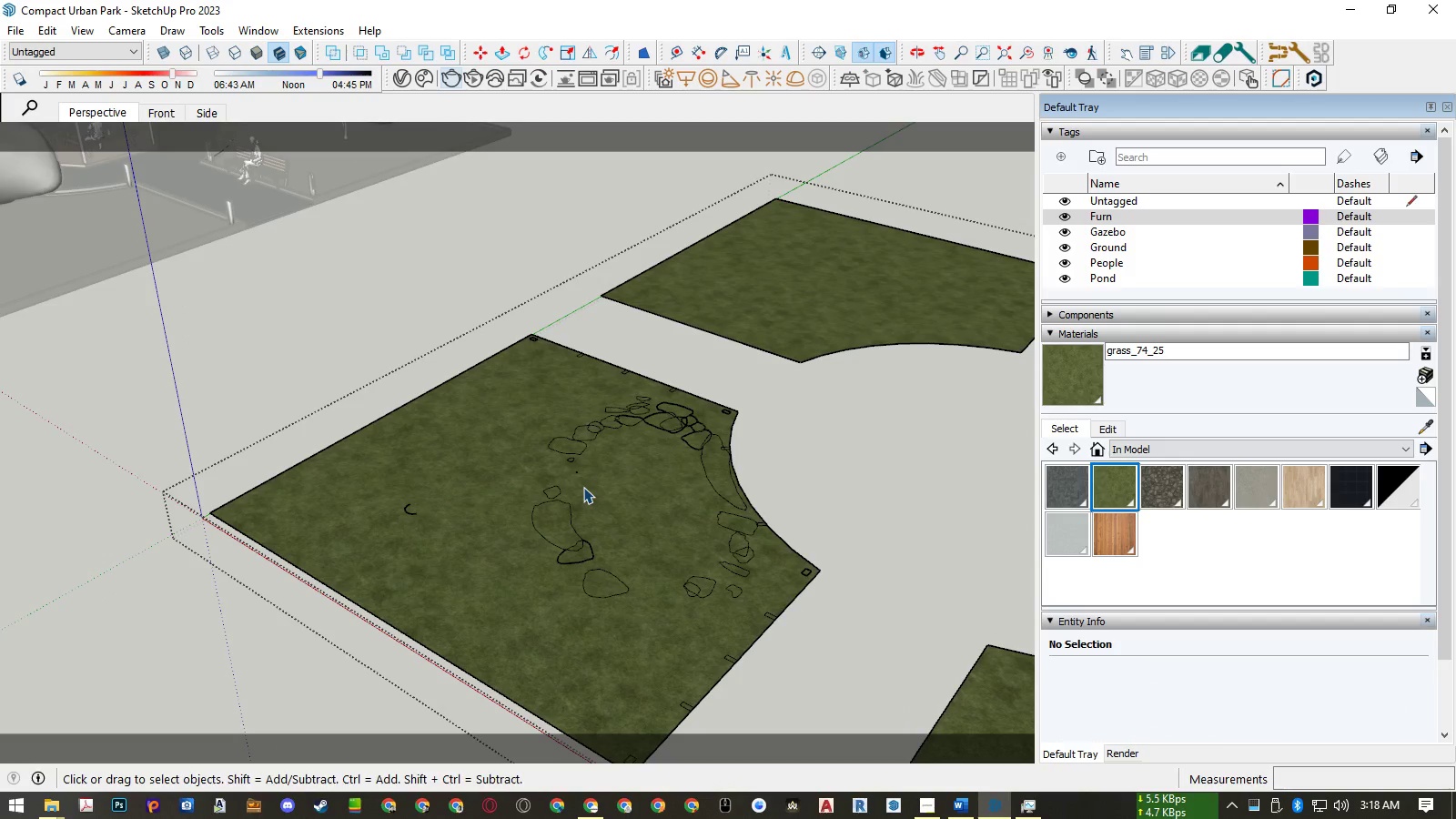 
scroll: coordinate [655, 553], scroll_direction: down, amount: 21.0
 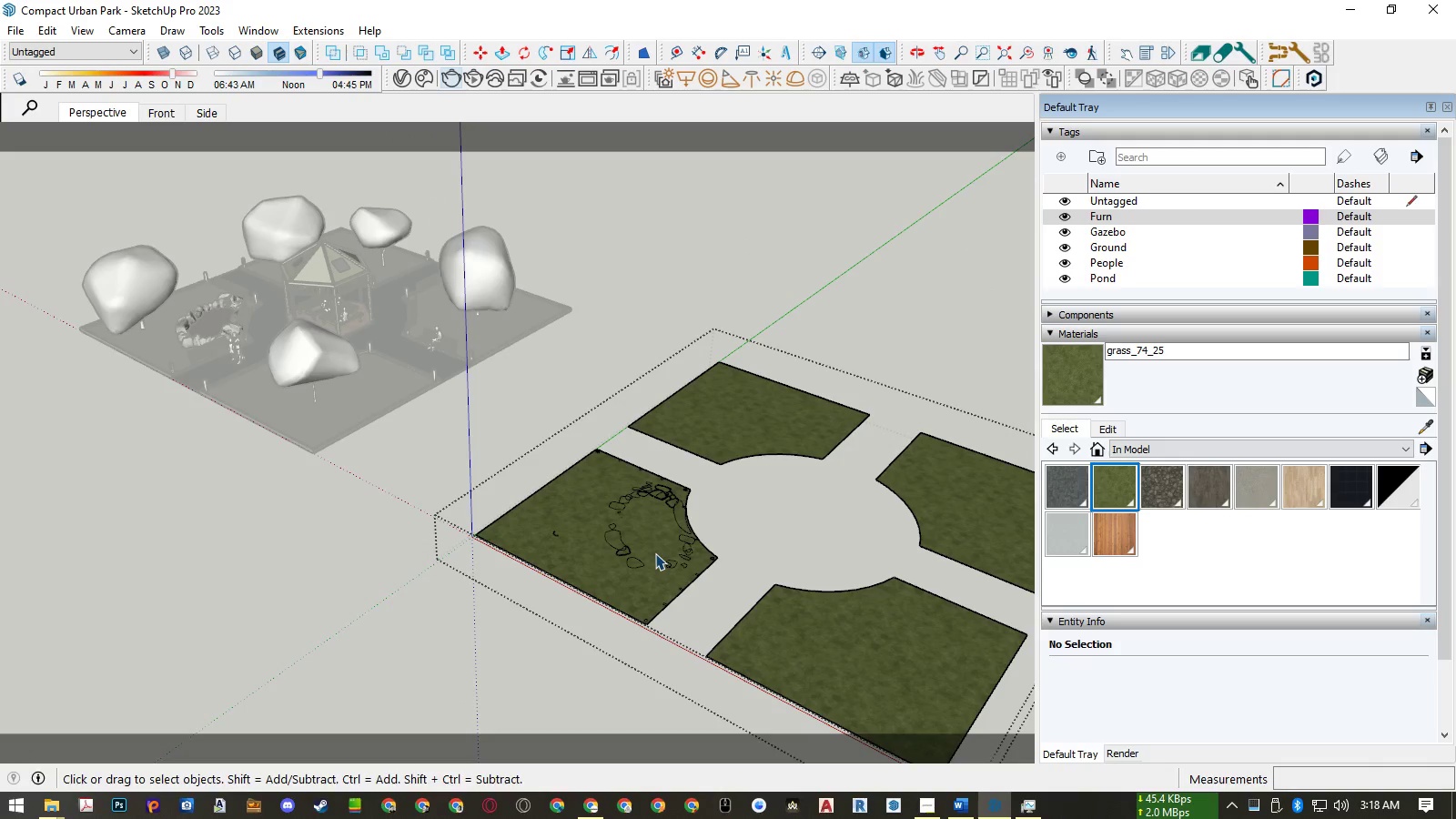 
key(Escape)
 